 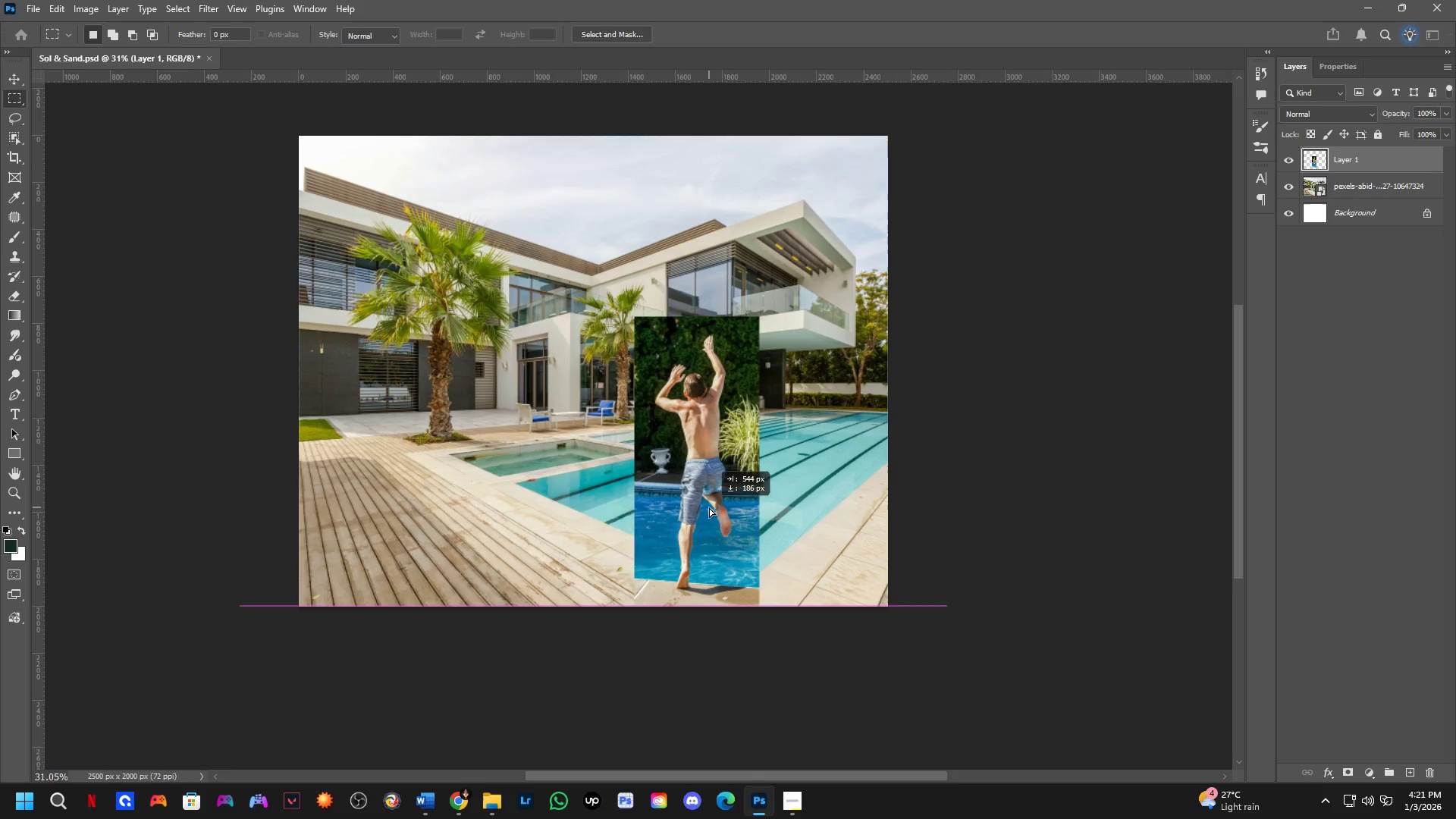 
hold_key(key=ControlLeft, duration=1.52)
 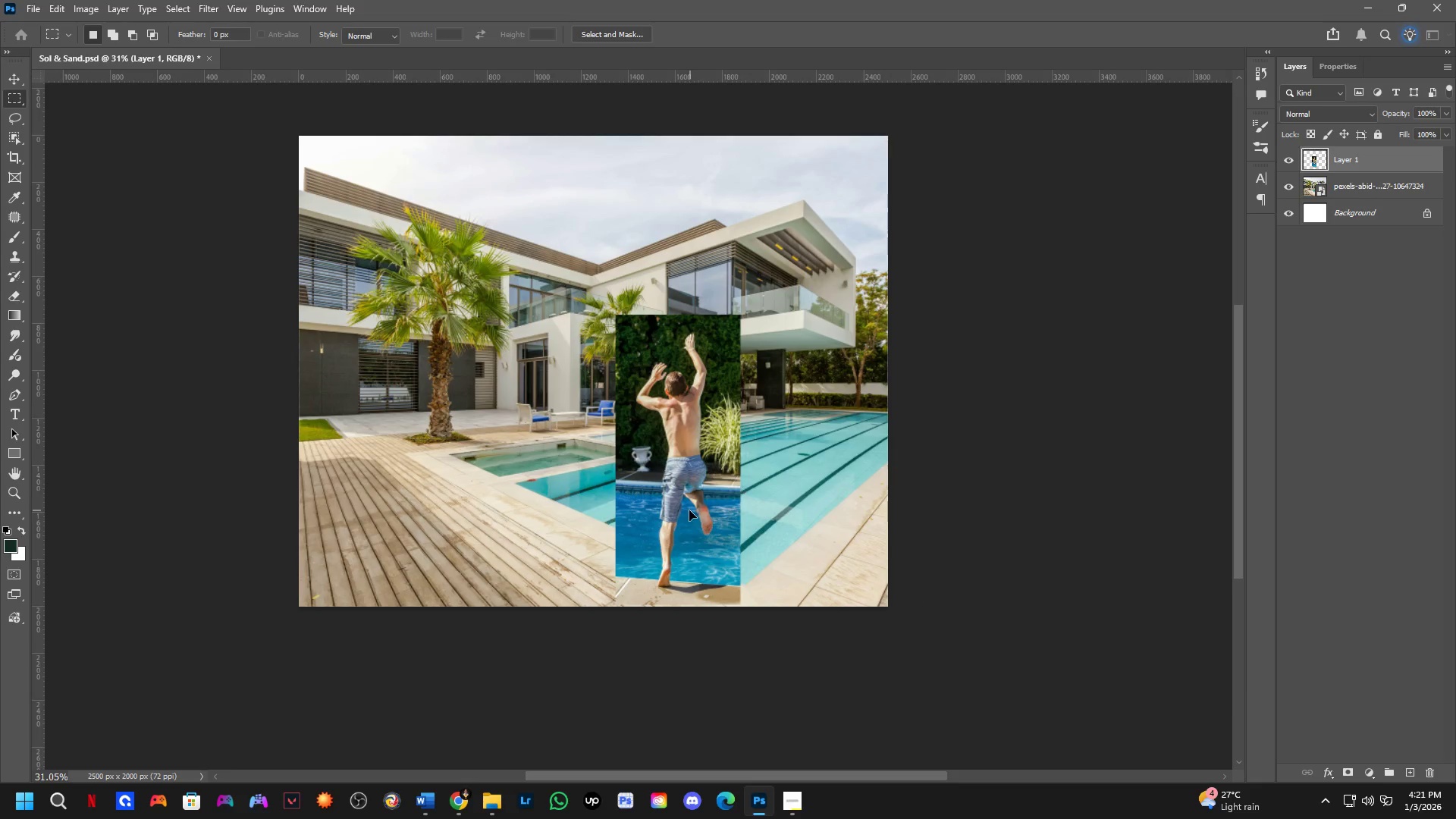 
key(Control+ControlLeft)
 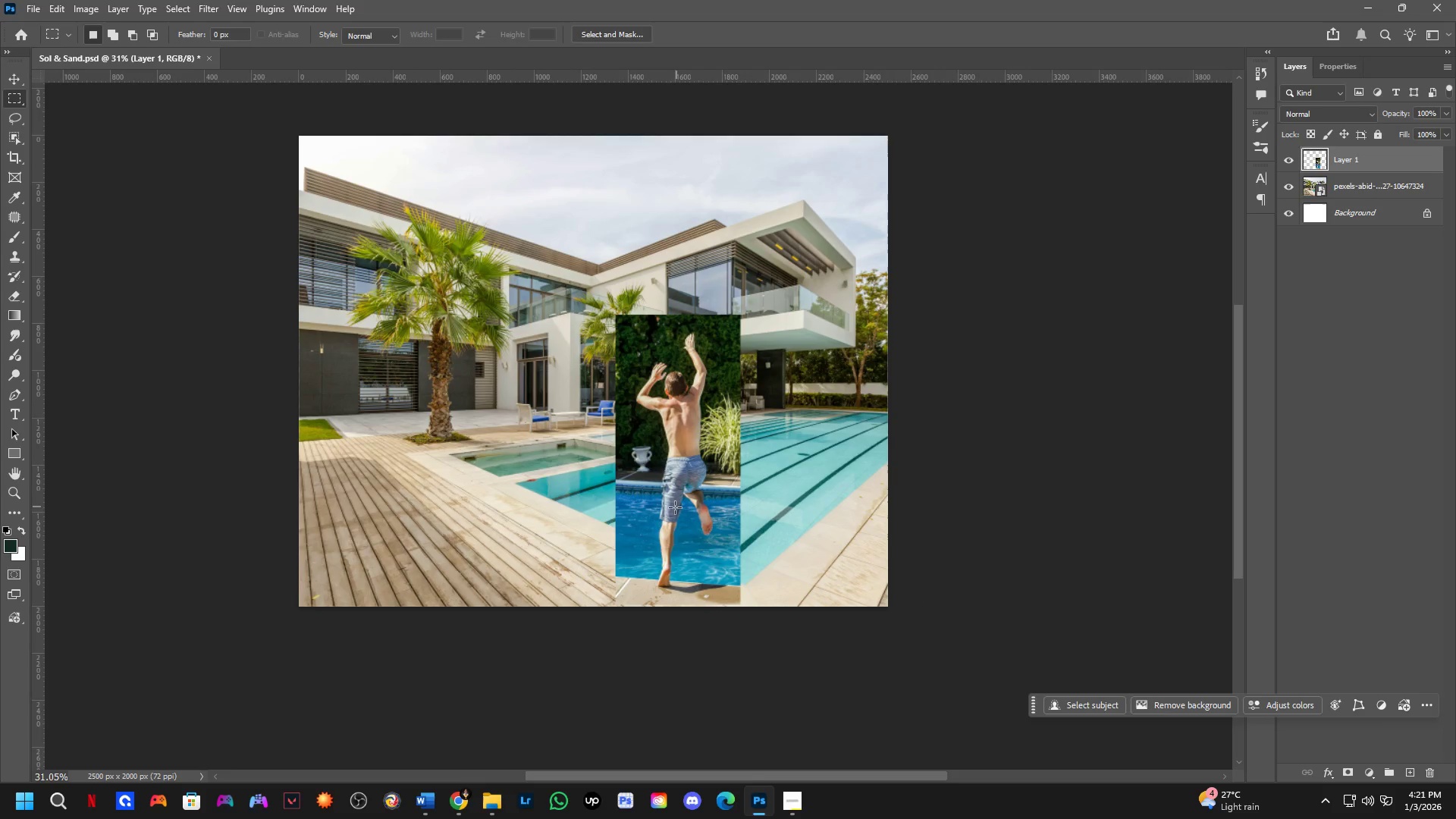 
hold_key(key=Space, duration=0.73)
 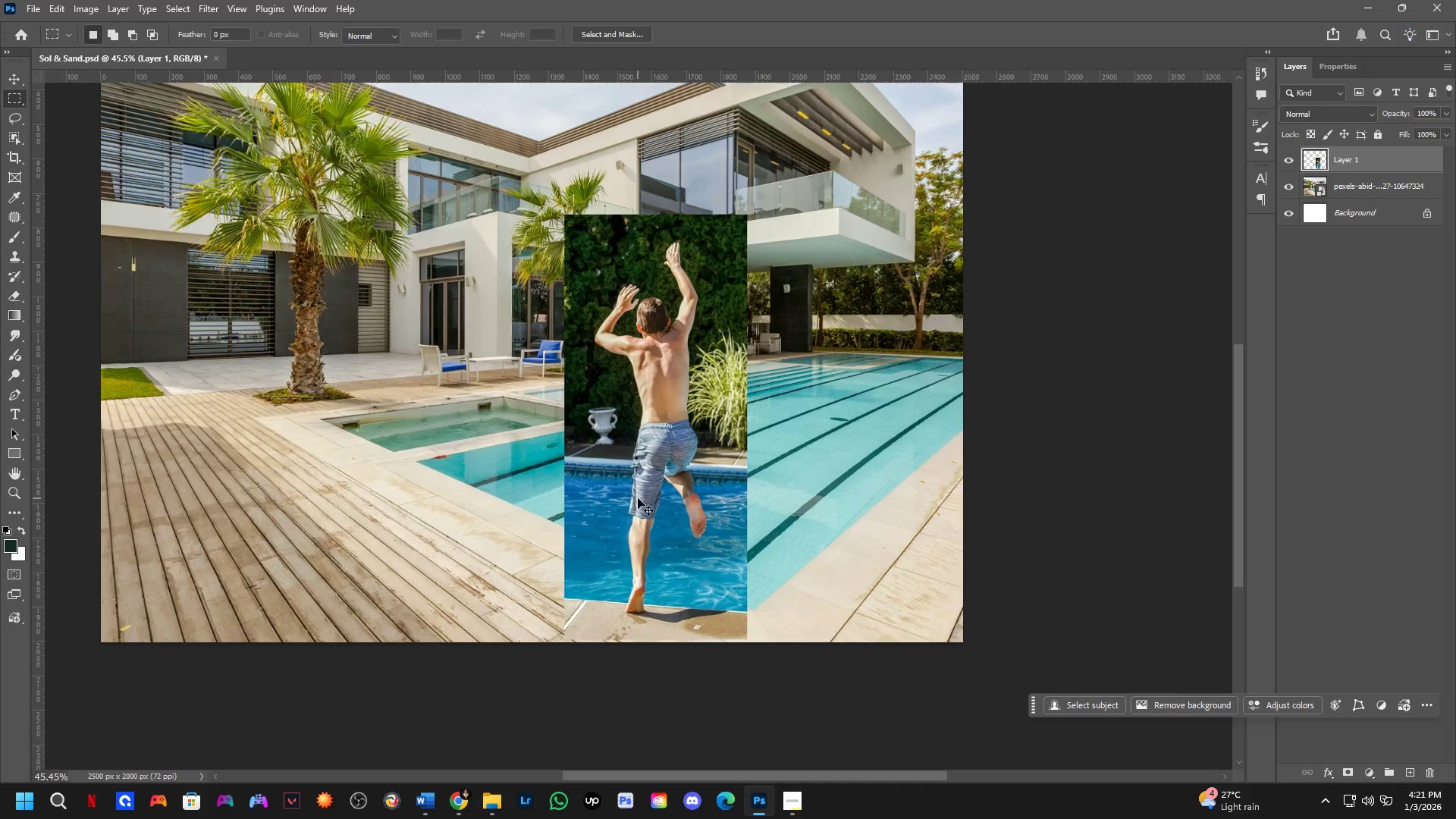 
left_click_drag(start_coordinate=[674, 507], to_coordinate=[646, 497])
 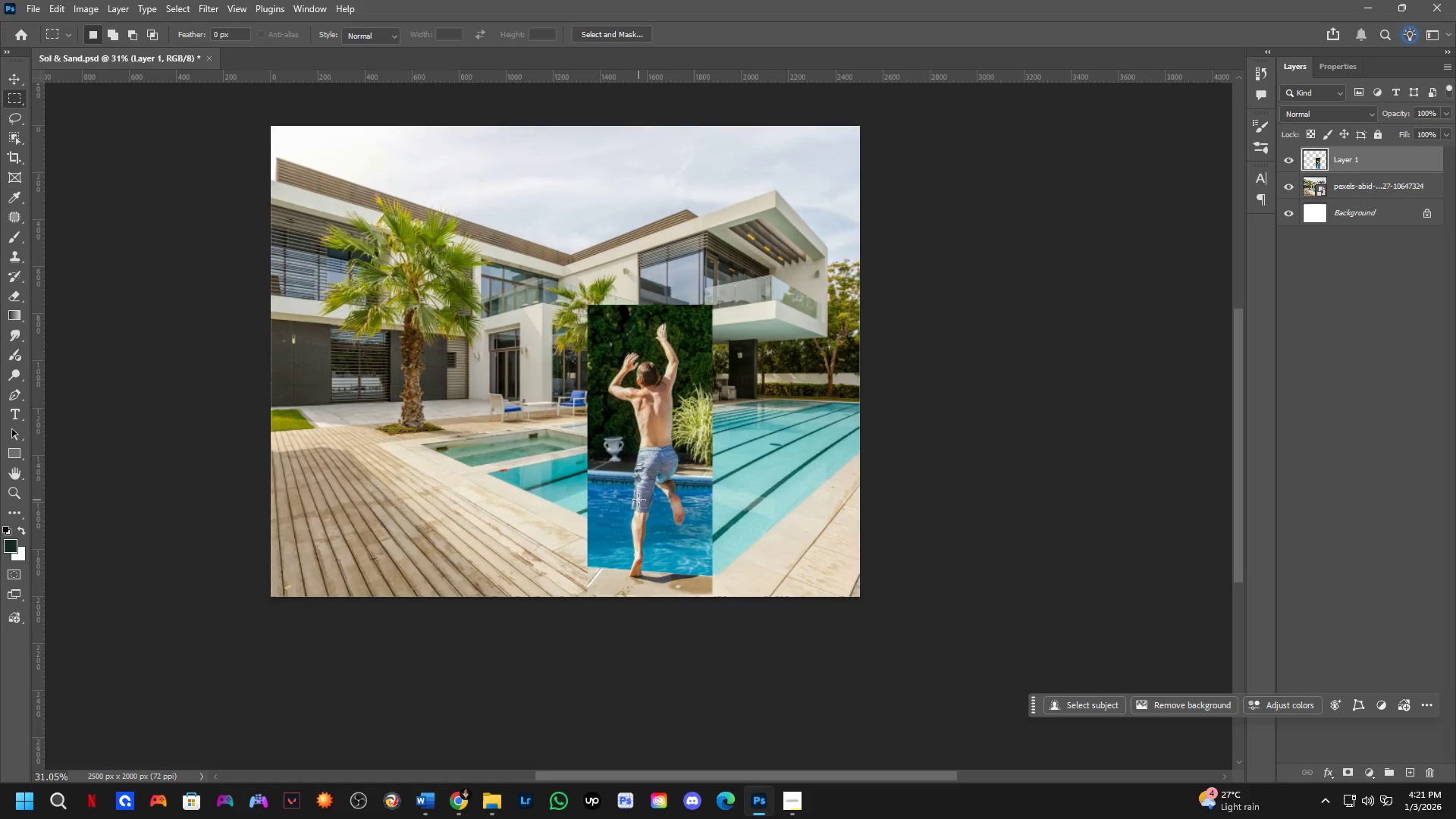 
key(Control+T)
 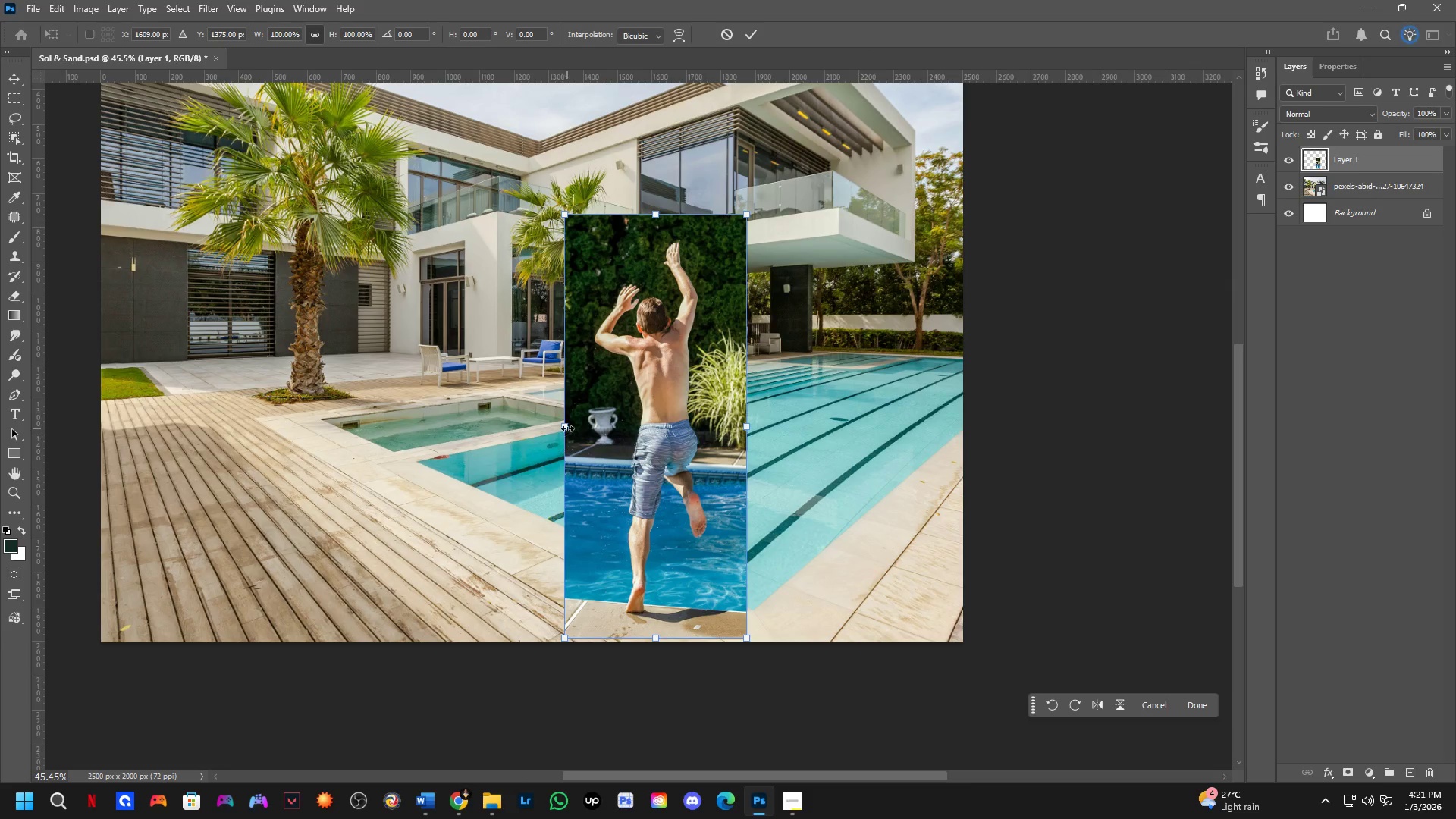 
scroll: coordinate [638, 498], scroll_direction: up, amount: 4.0
 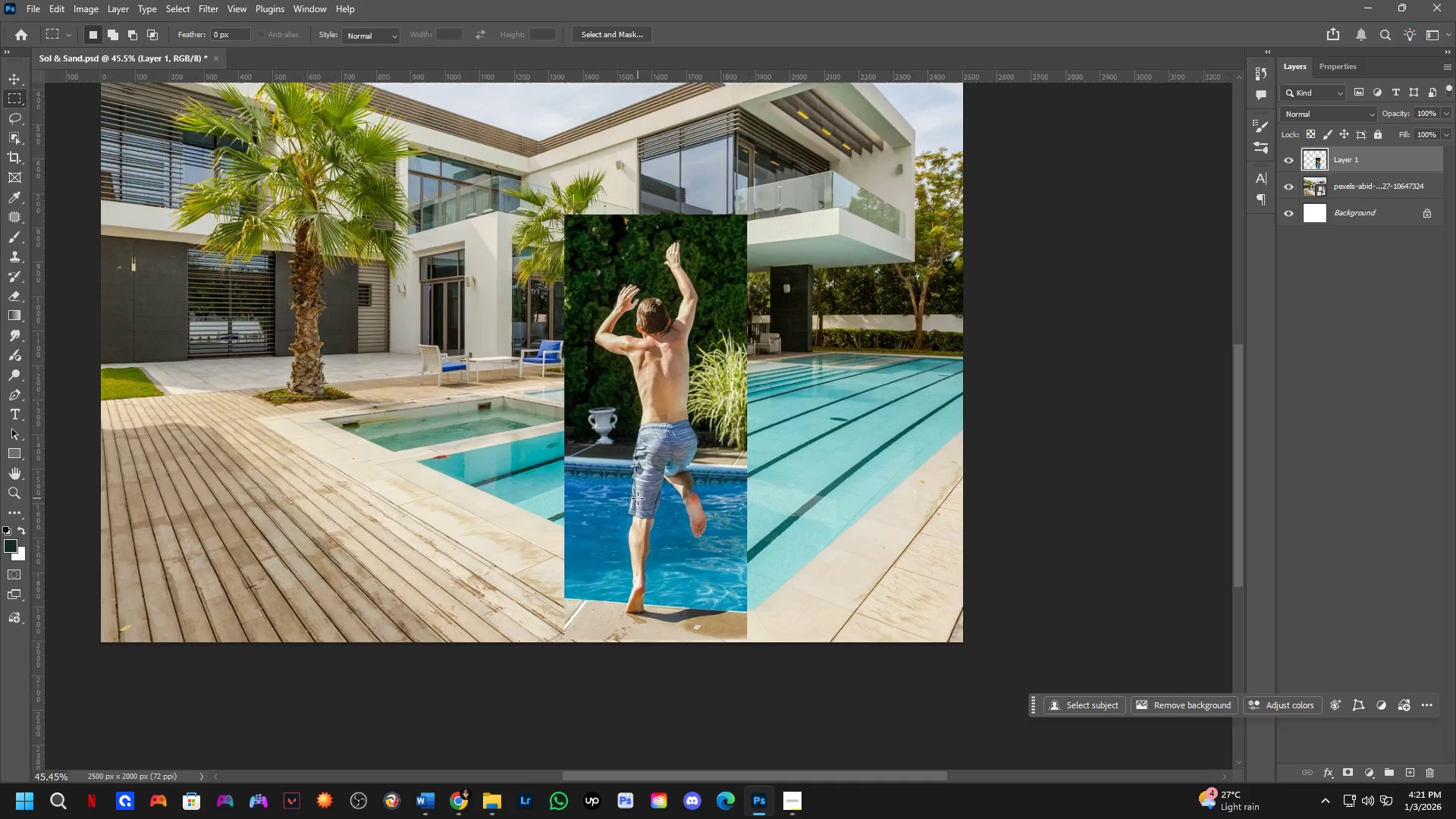 
hold_key(key=ControlLeft, duration=1.5)
left_click_drag(start_coordinate=[567, 425], to_coordinate=[582, 360])
 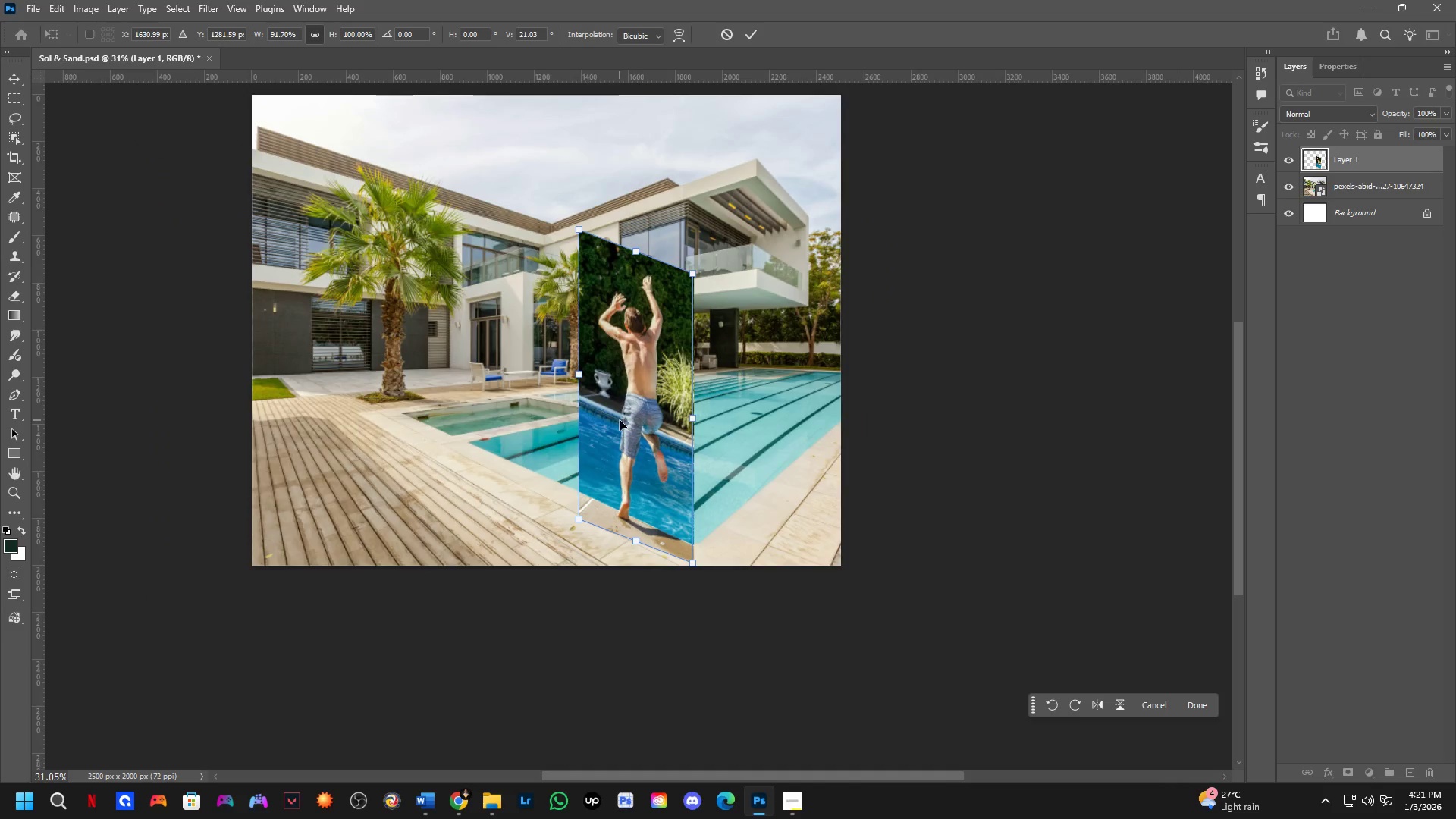 
hold_key(key=ControlLeft, duration=1.38)
 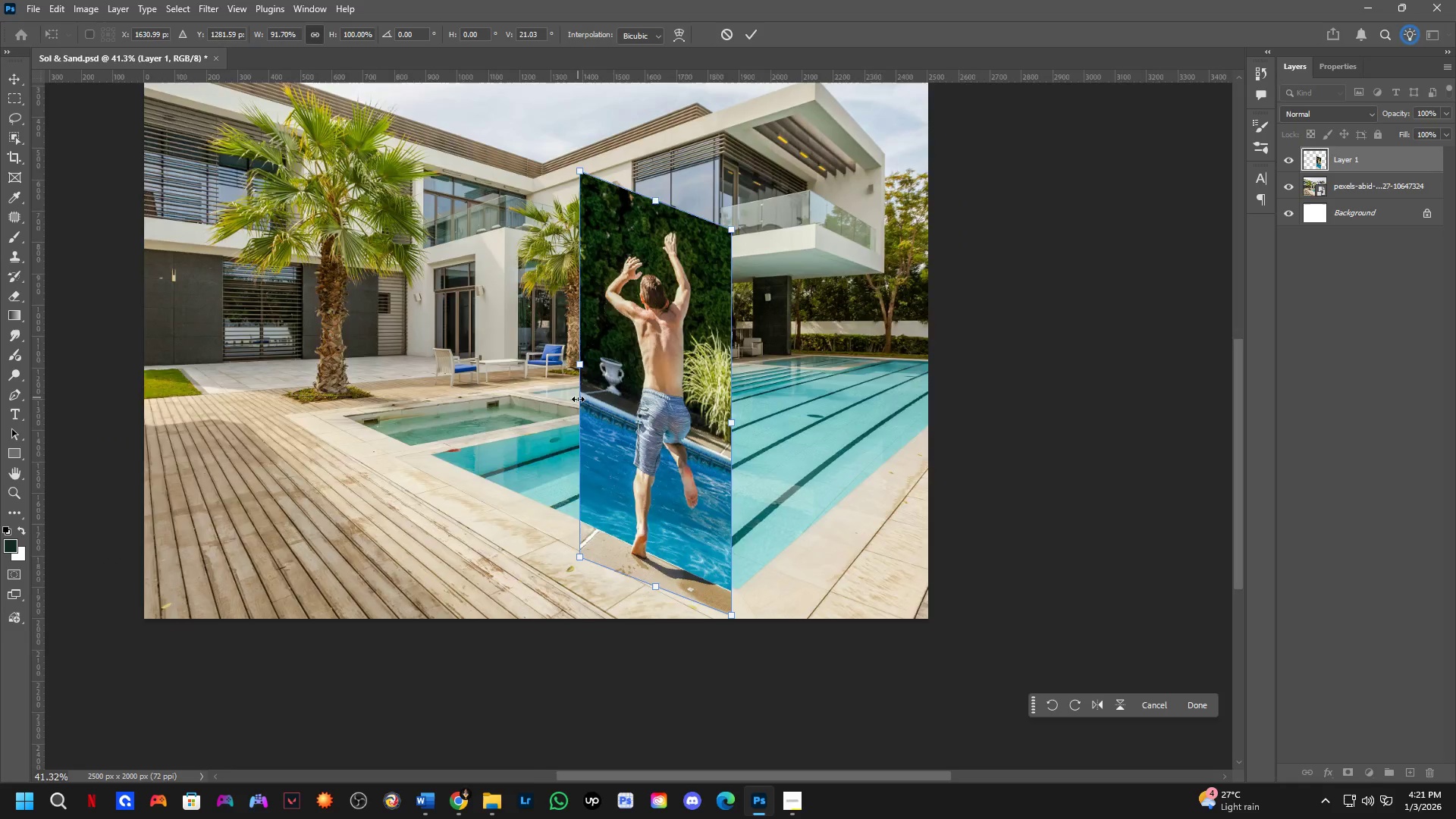 
key(NumpadEnter)
 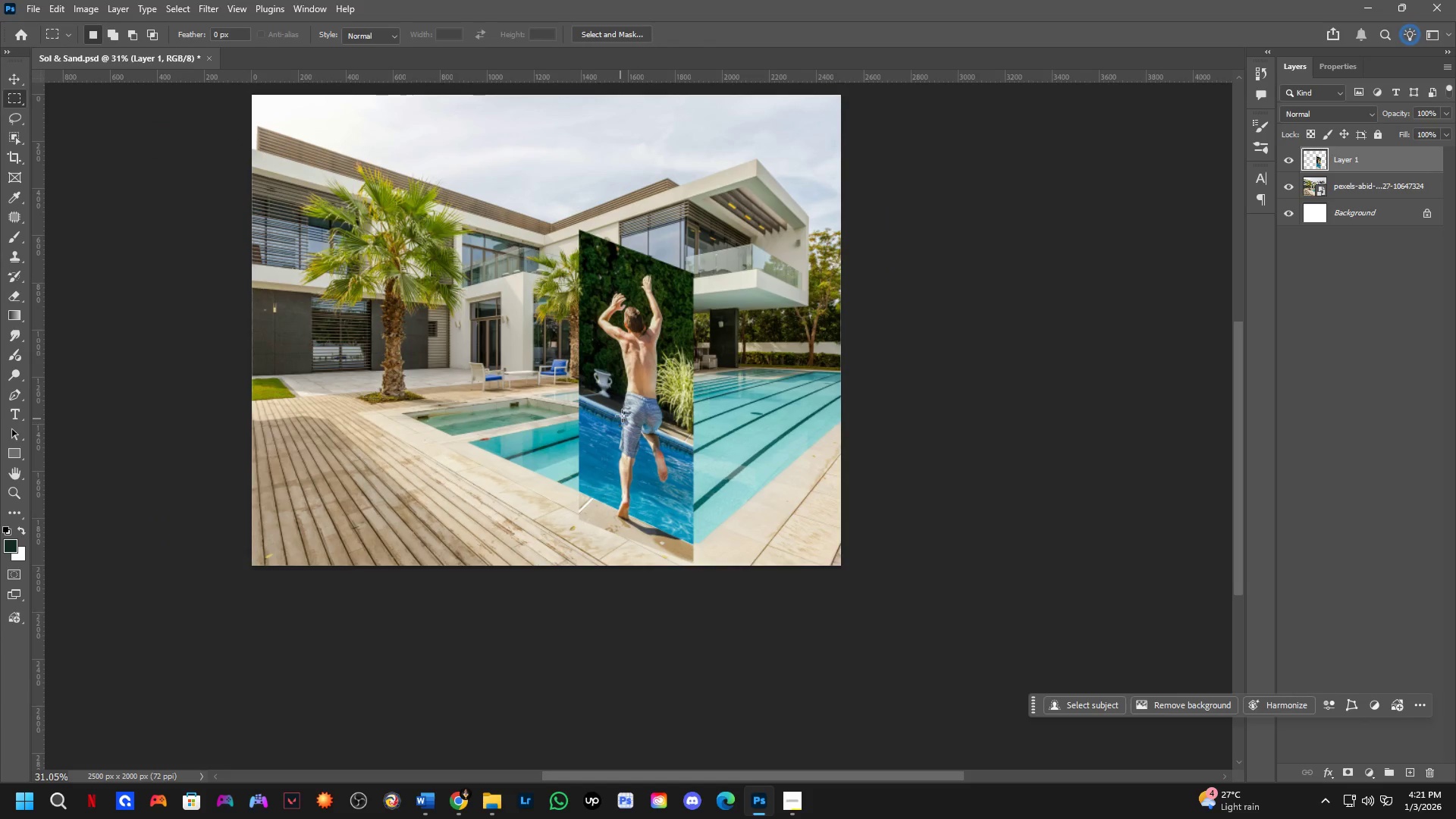 
scroll: coordinate [651, 376], scroll_direction: down, amount: 9.0
 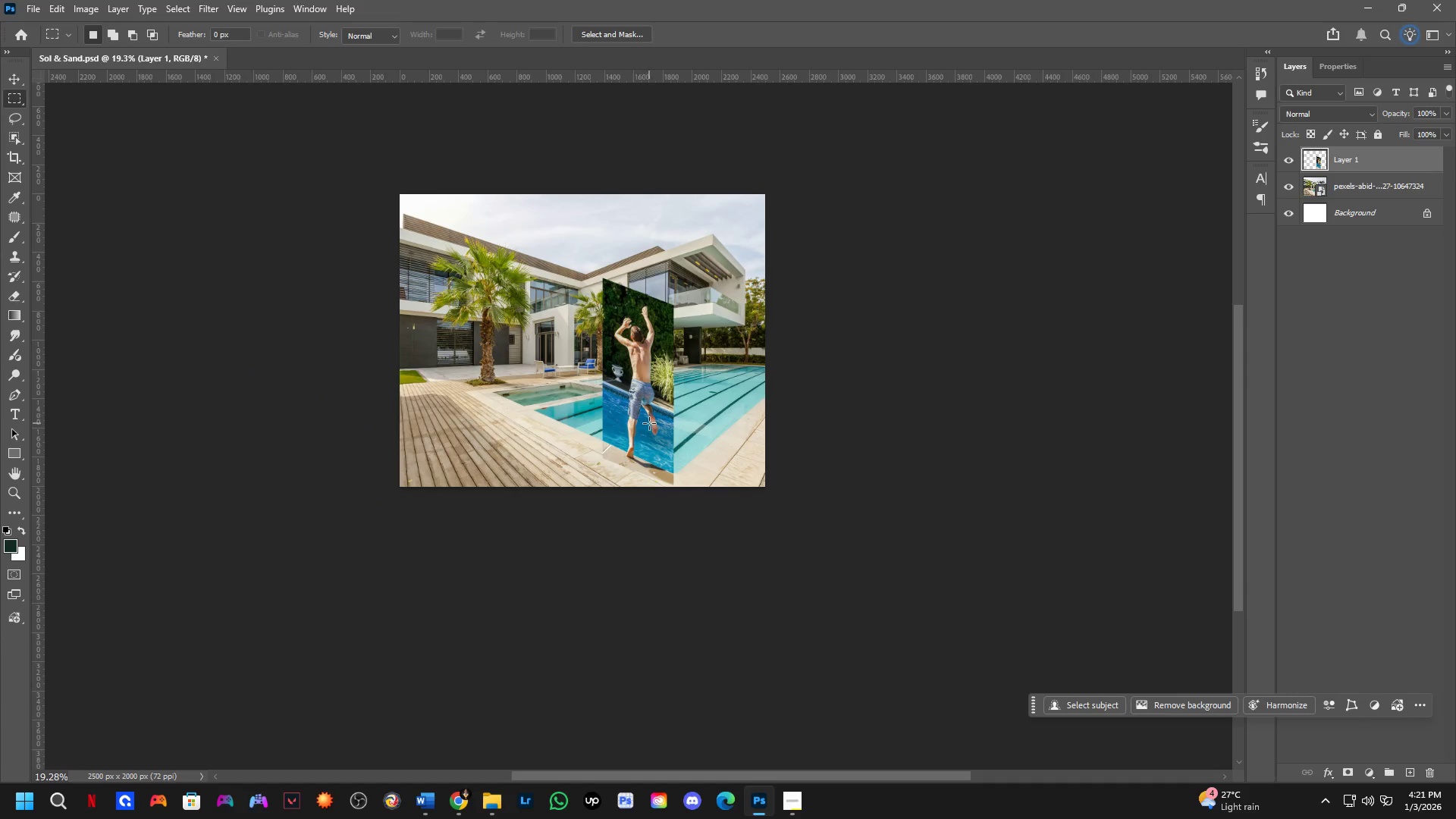 
hold_key(key=Space, duration=0.39)
 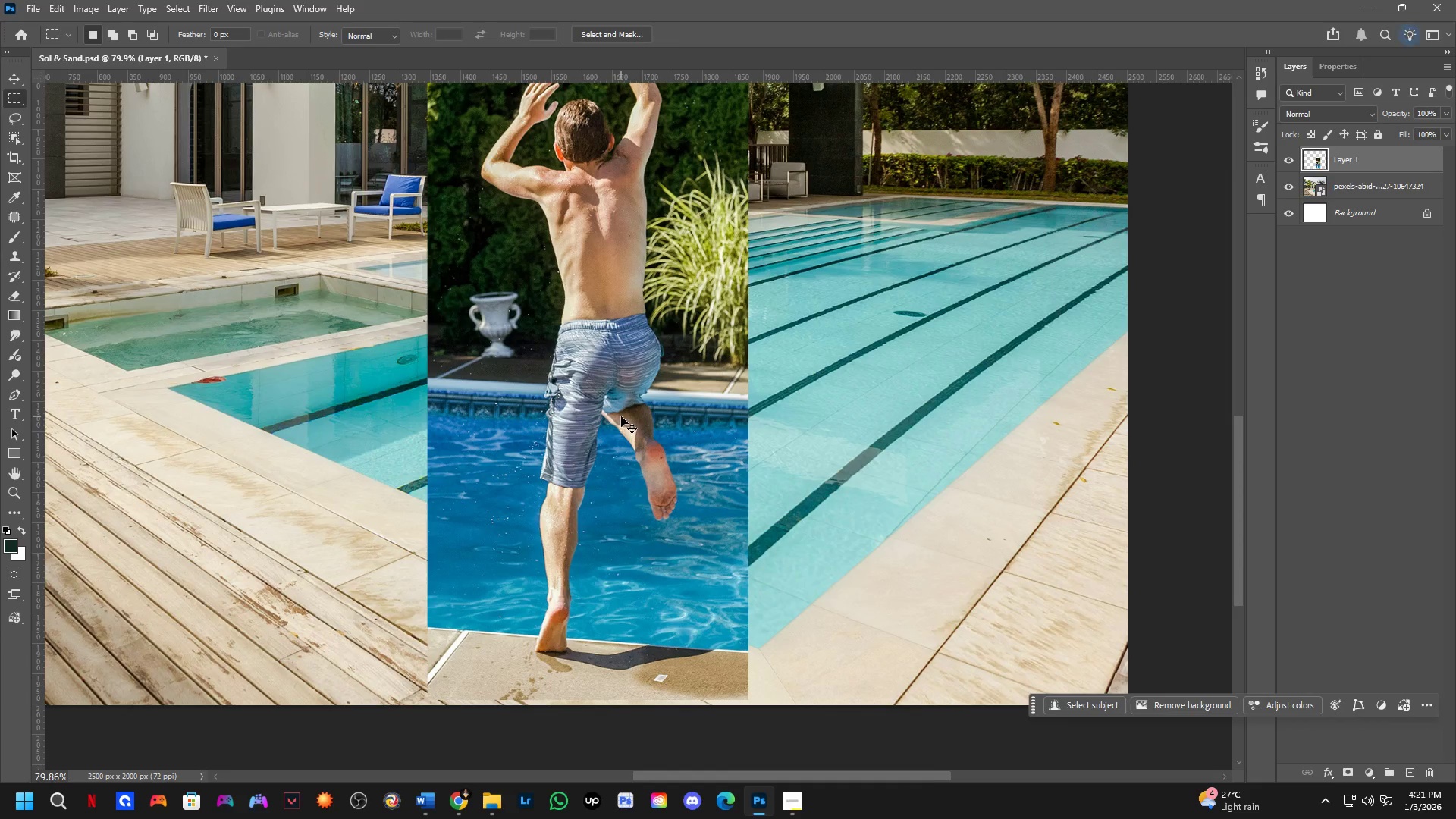 
left_click_drag(start_coordinate=[646, 422], to_coordinate=[630, 414])
 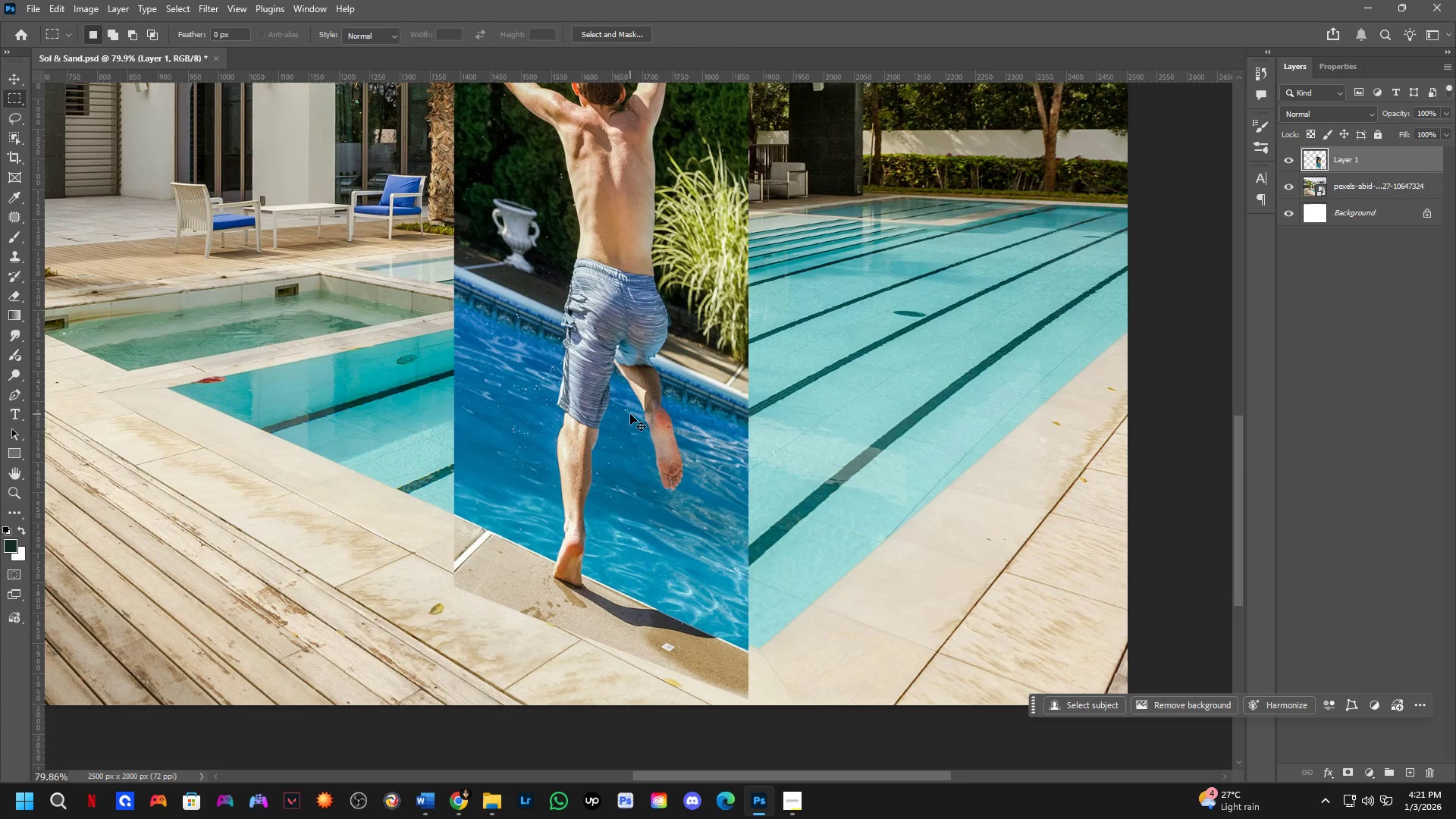 
scroll: coordinate [642, 406], scroll_direction: up, amount: 15.0
 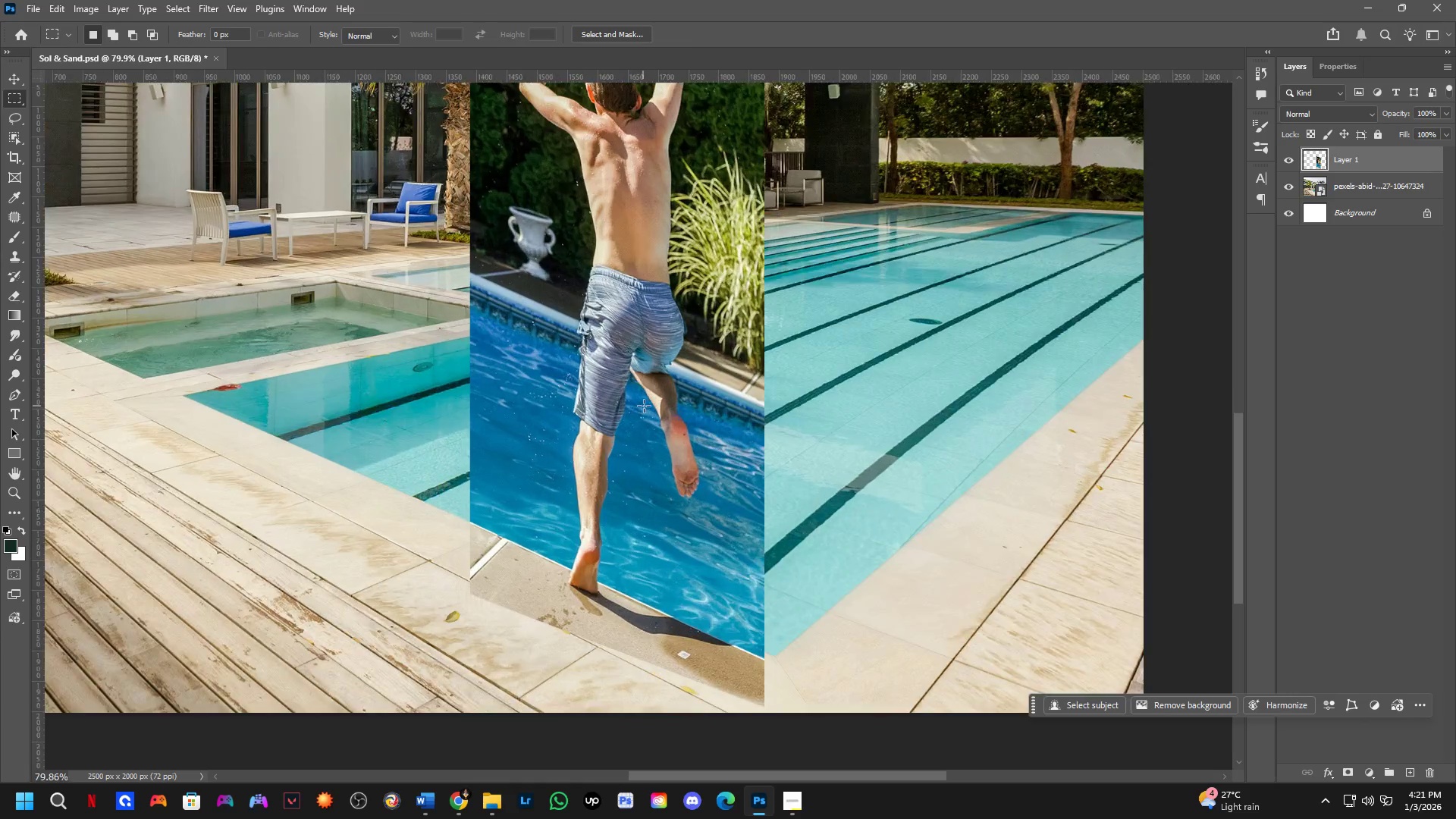 
key(Control+Z)
 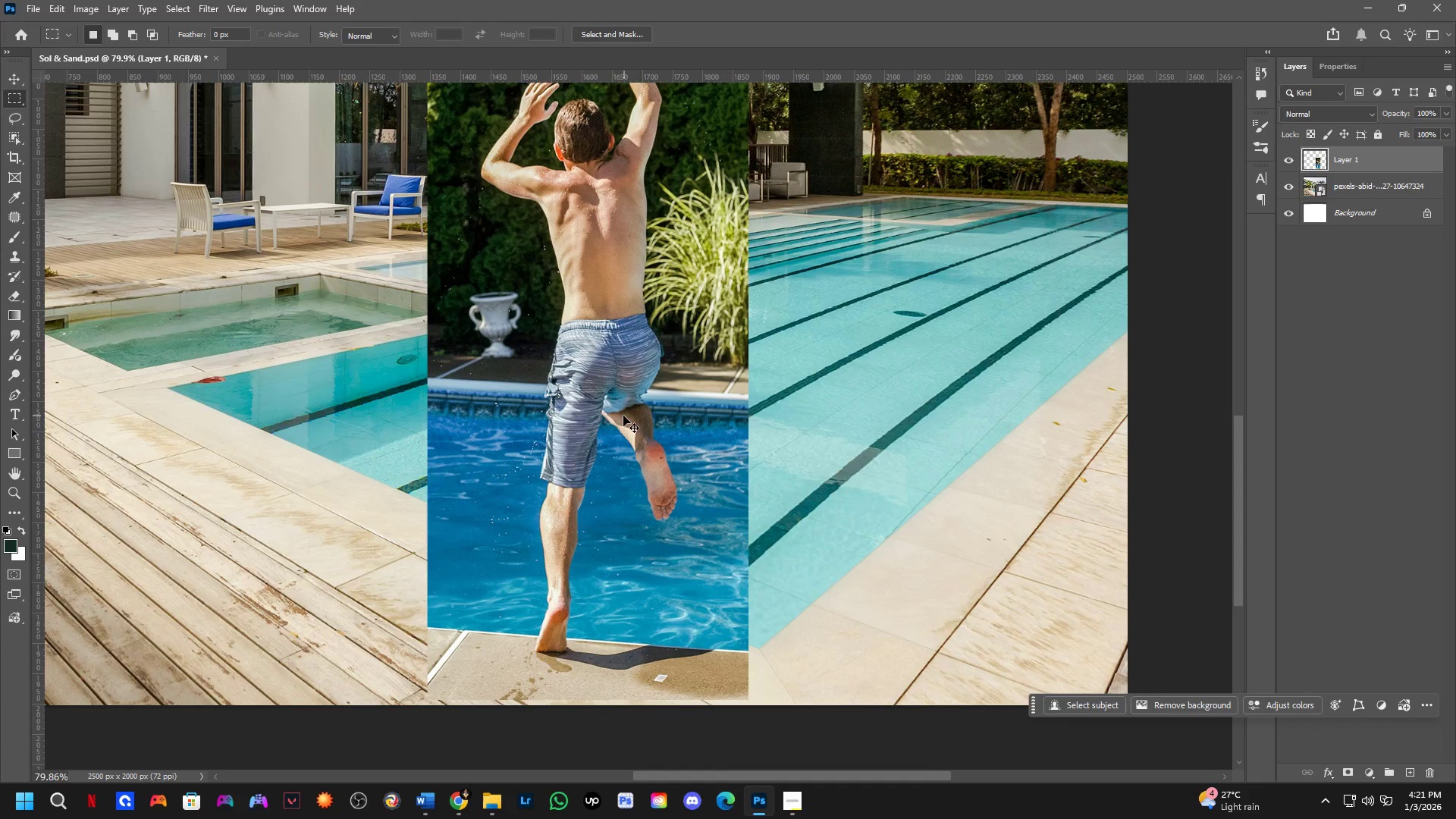 
hold_key(key=Space, duration=0.45)
 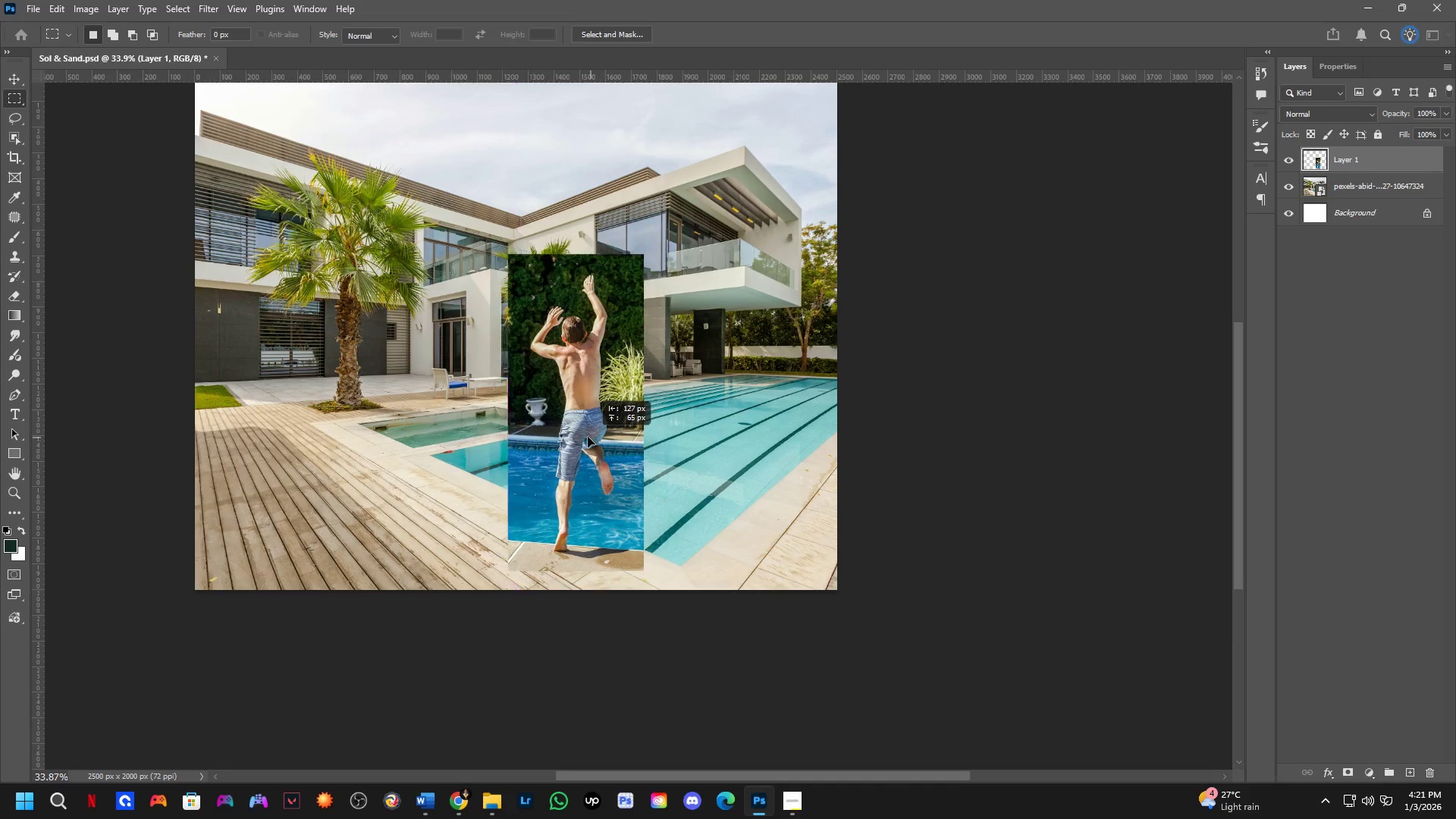 
left_click_drag(start_coordinate=[619, 405], to_coordinate=[623, 453])
 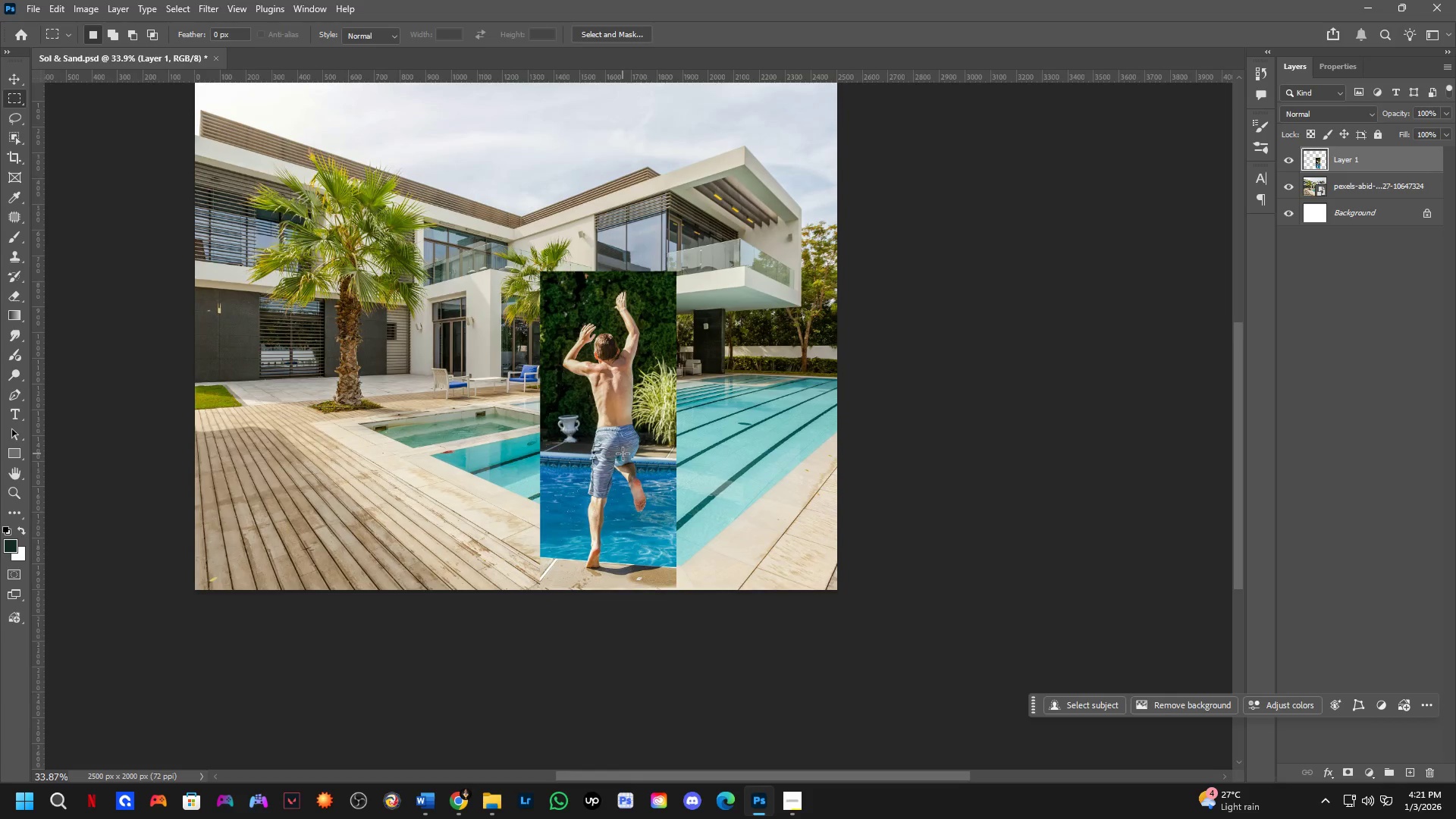 
scroll: coordinate [615, 419], scroll_direction: down, amount: 9.0
 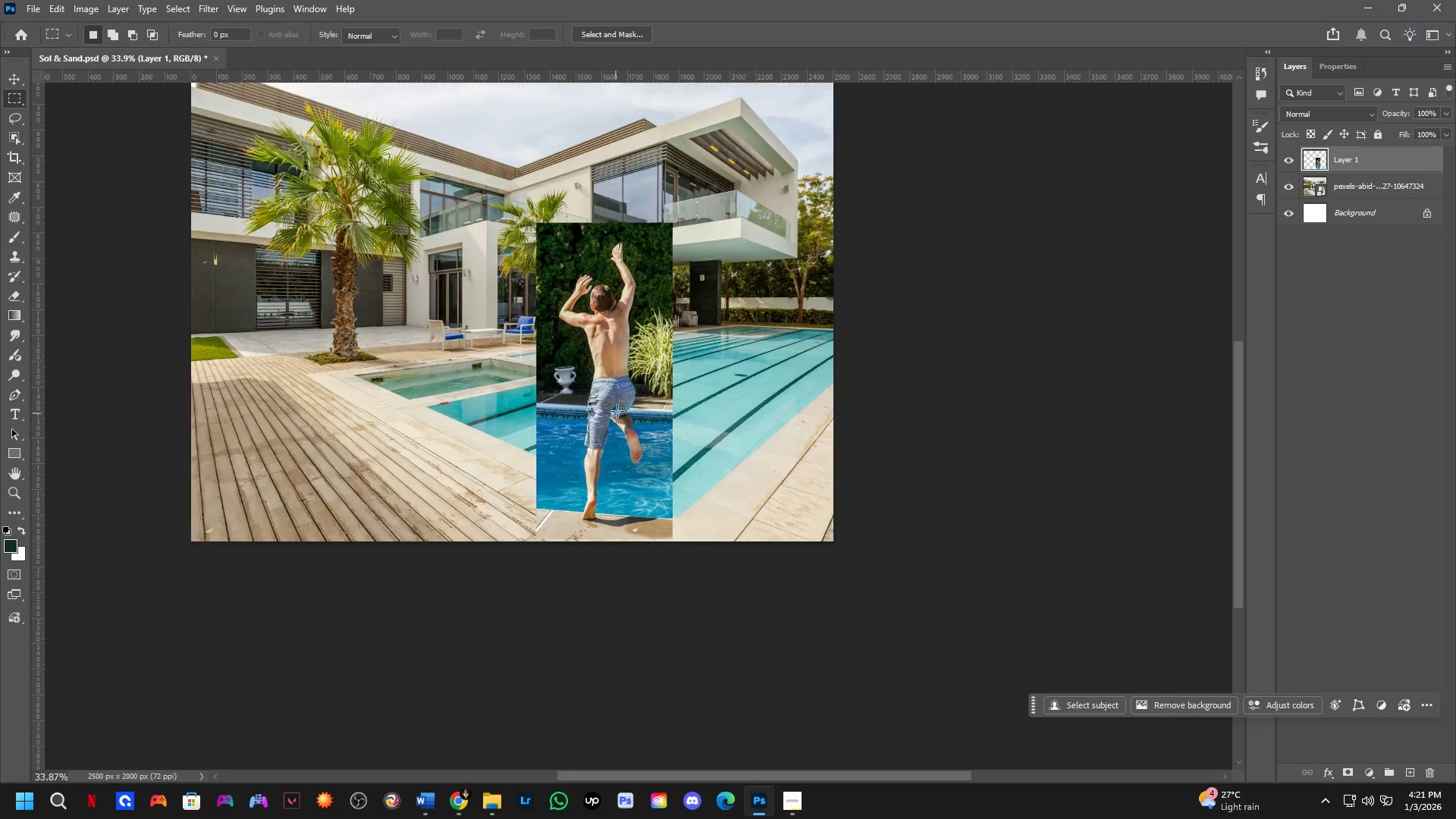 
hold_key(key=ControlLeft, duration=0.92)
left_click_drag(start_coordinate=[624, 454], to_coordinate=[529, 418])
 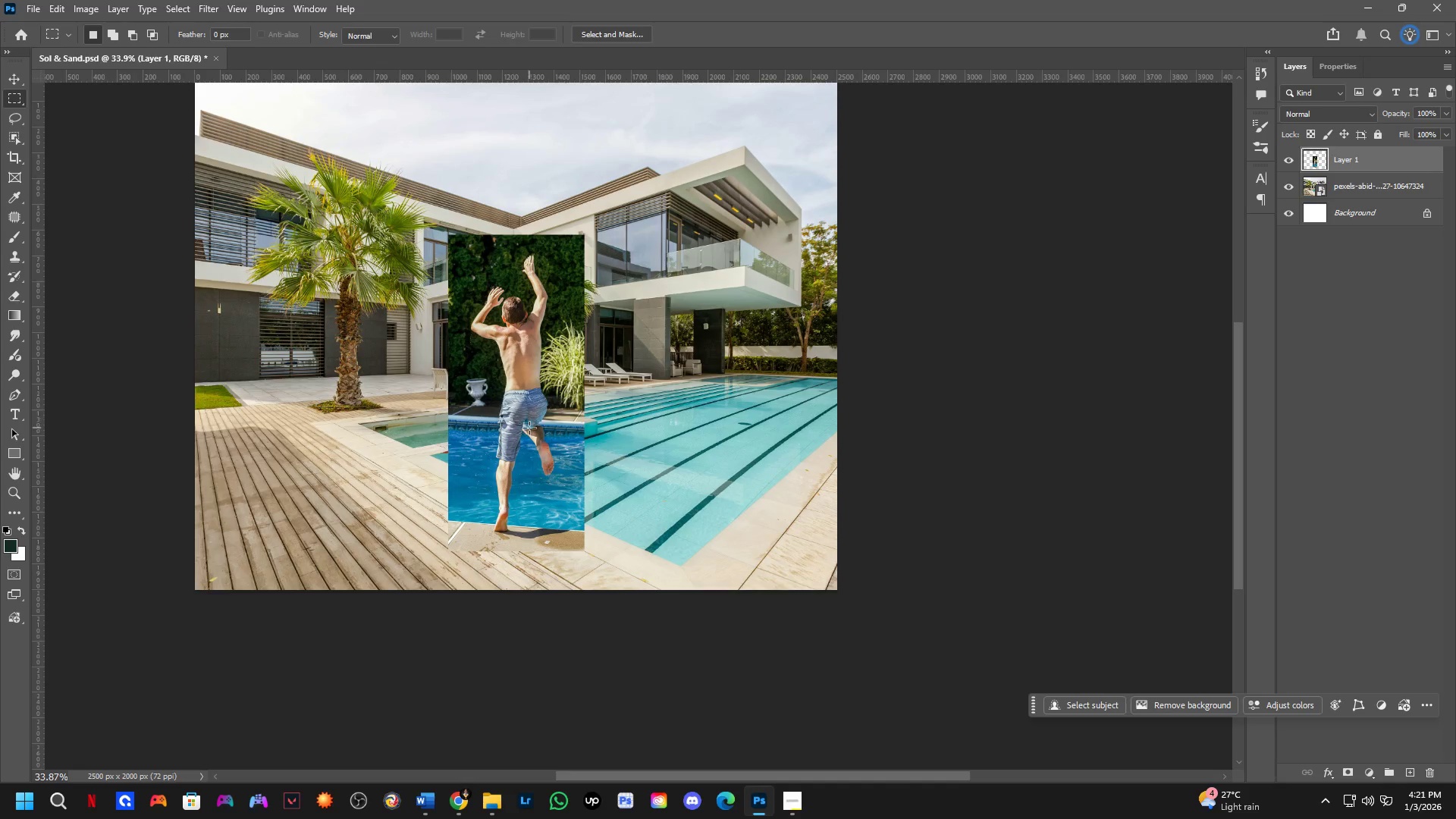 
key(Control+T)
 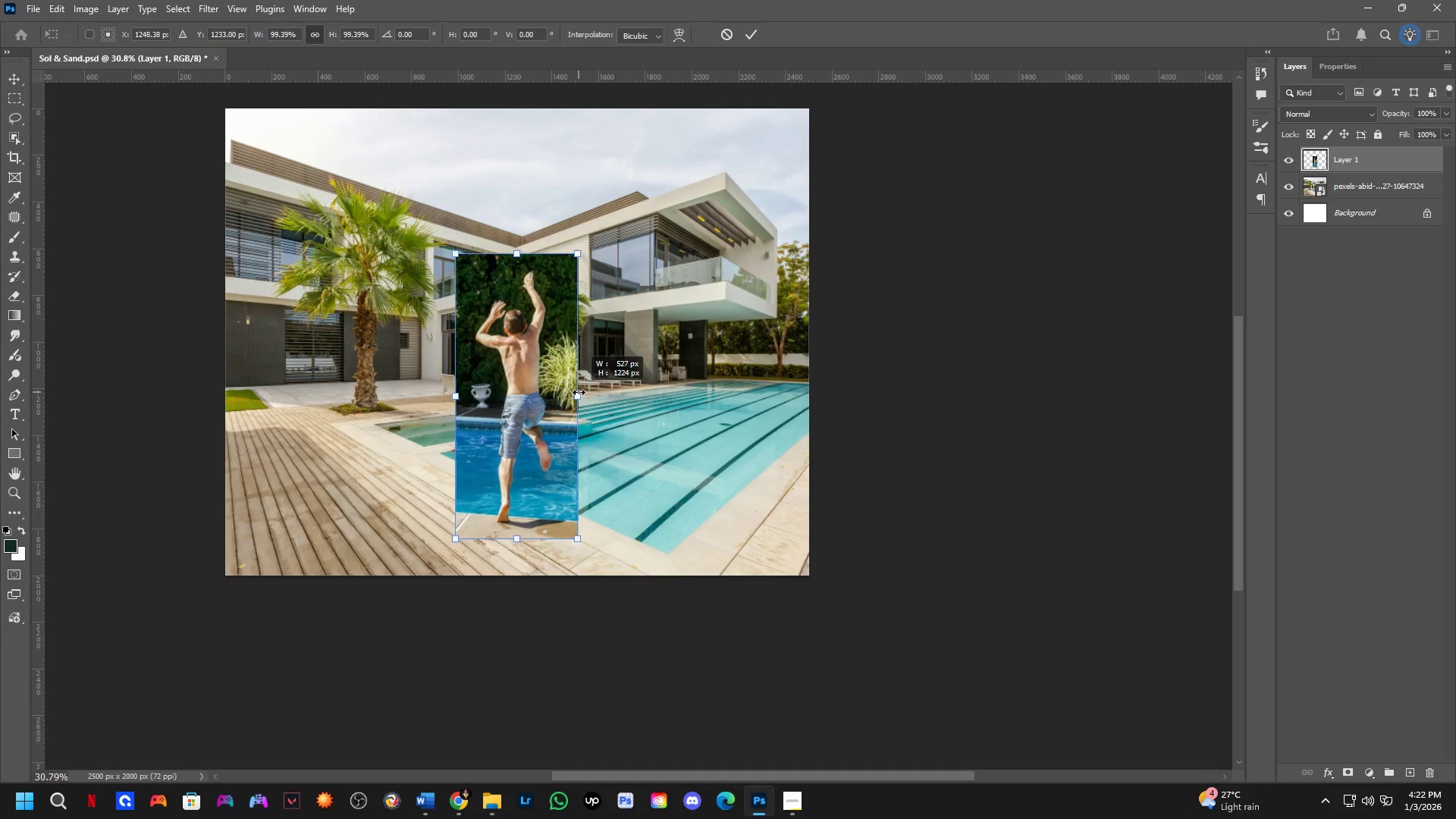 
scroll: coordinate [529, 435], scroll_direction: down, amount: 1.0
 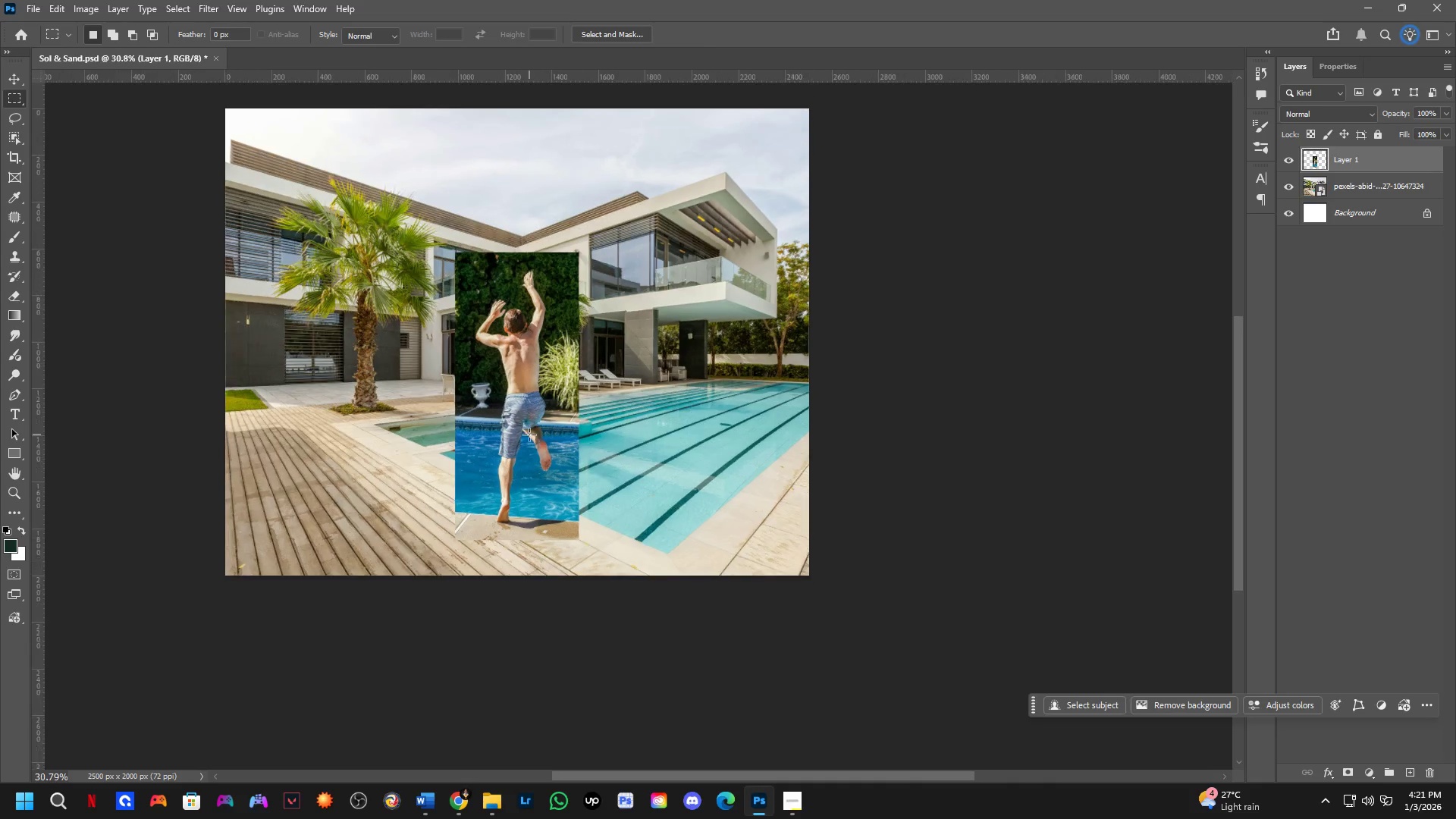 
left_click_drag(start_coordinate=[512, 251], to_coordinate=[513, 111])
 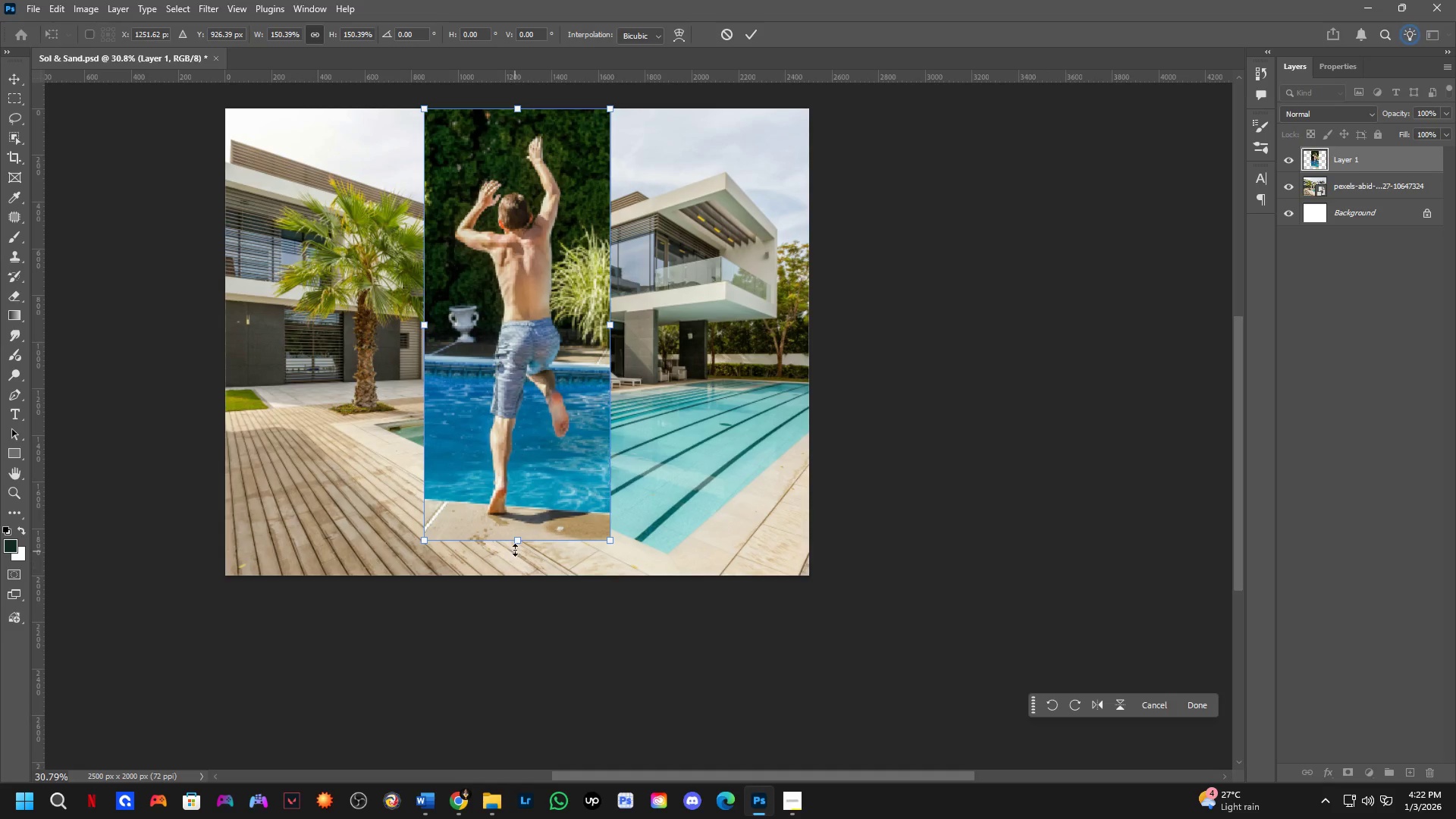 
left_click_drag(start_coordinate=[516, 549], to_coordinate=[517, 583])
 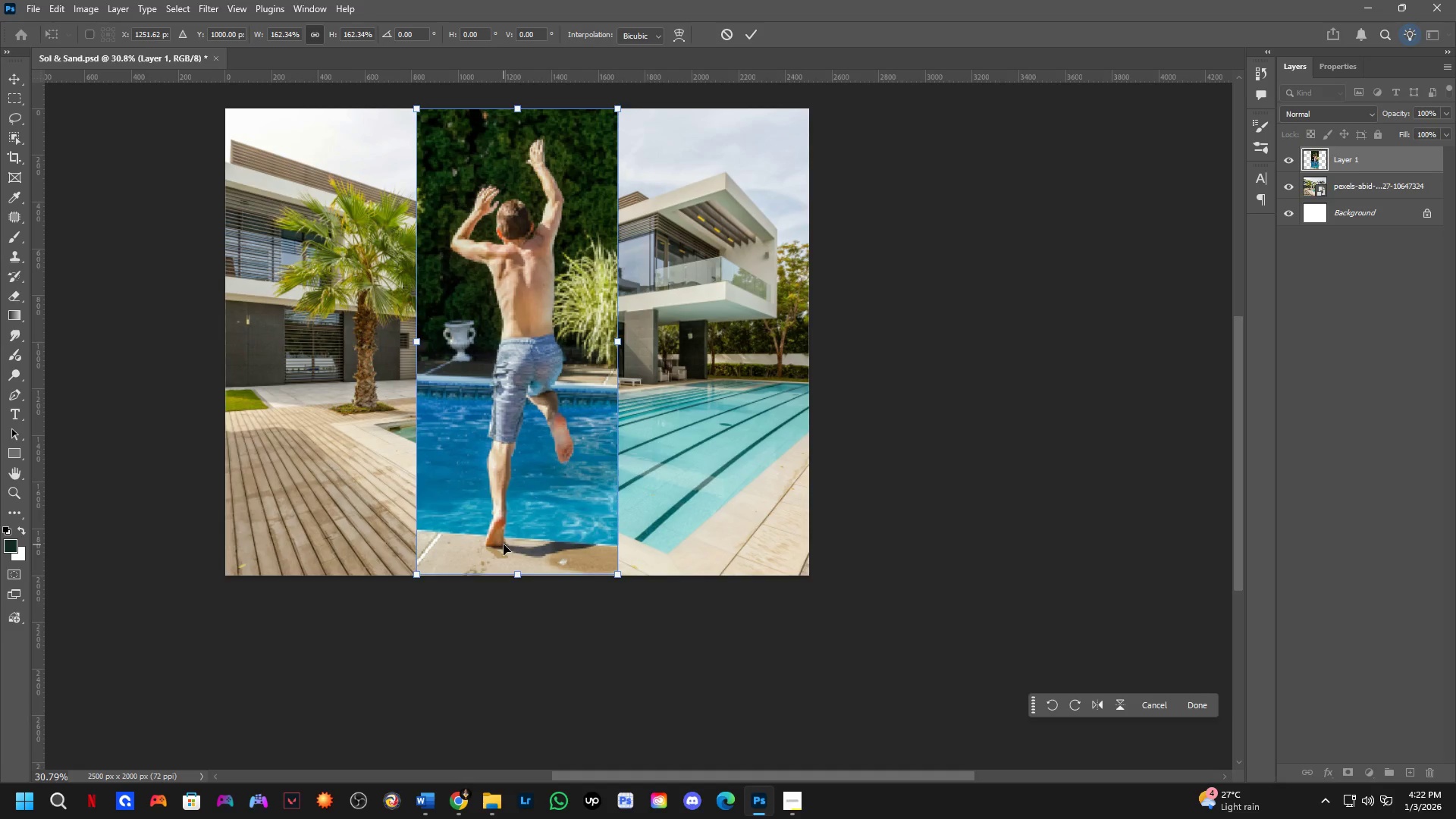 
key(NumpadEnter)
 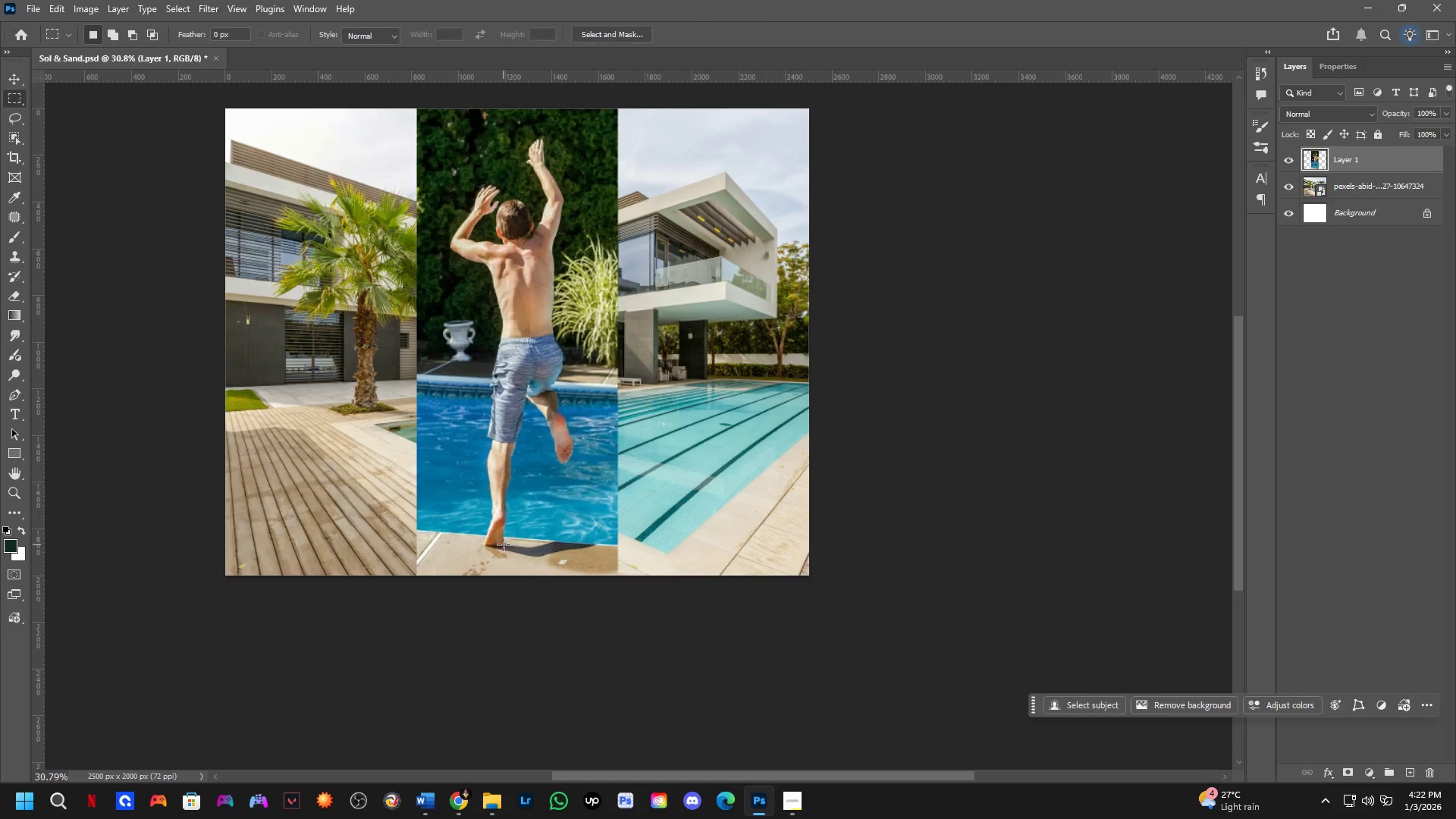 
hold_key(key=ShiftLeft, duration=0.36)
 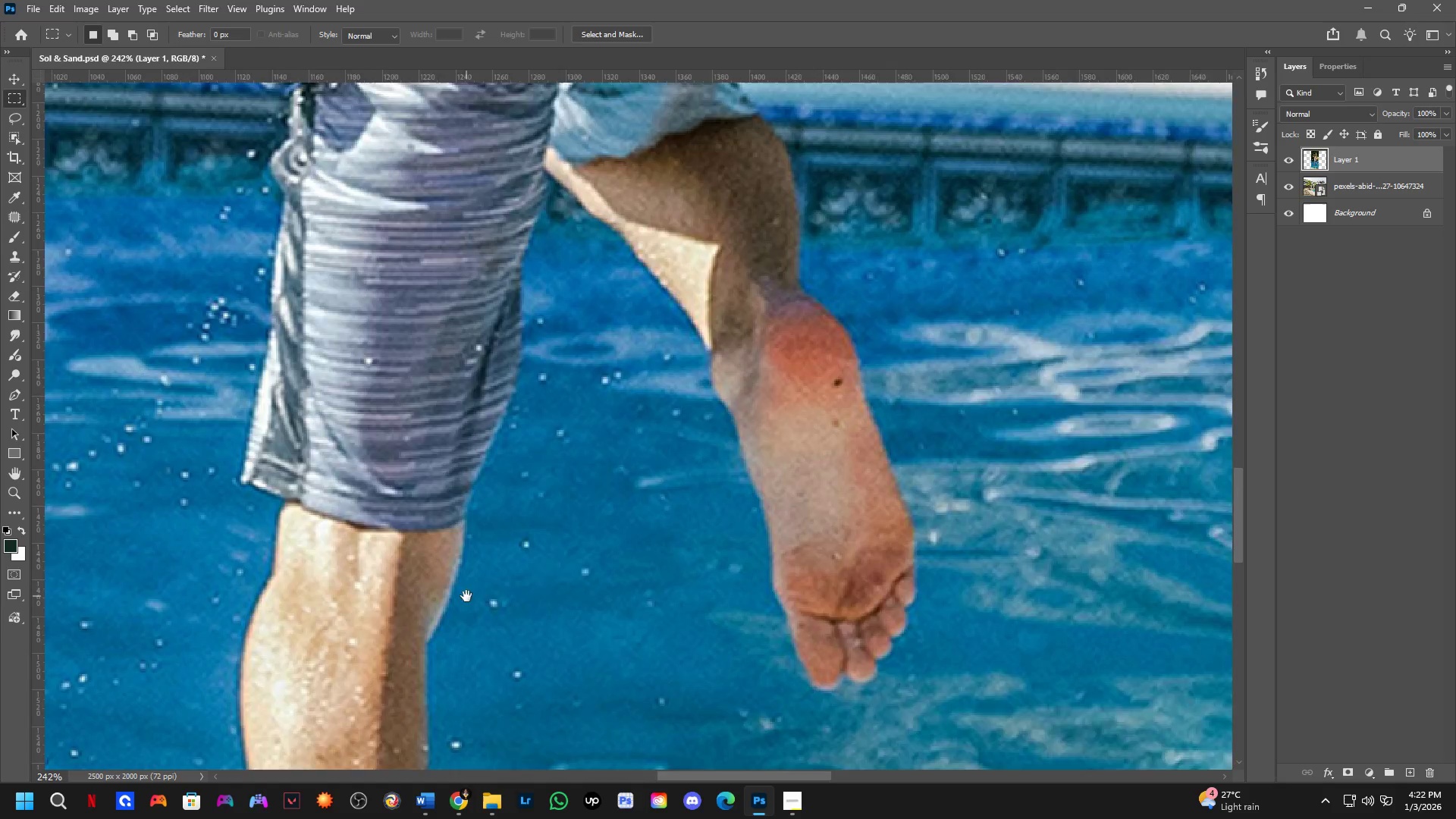 
hold_key(key=Space, duration=0.38)
 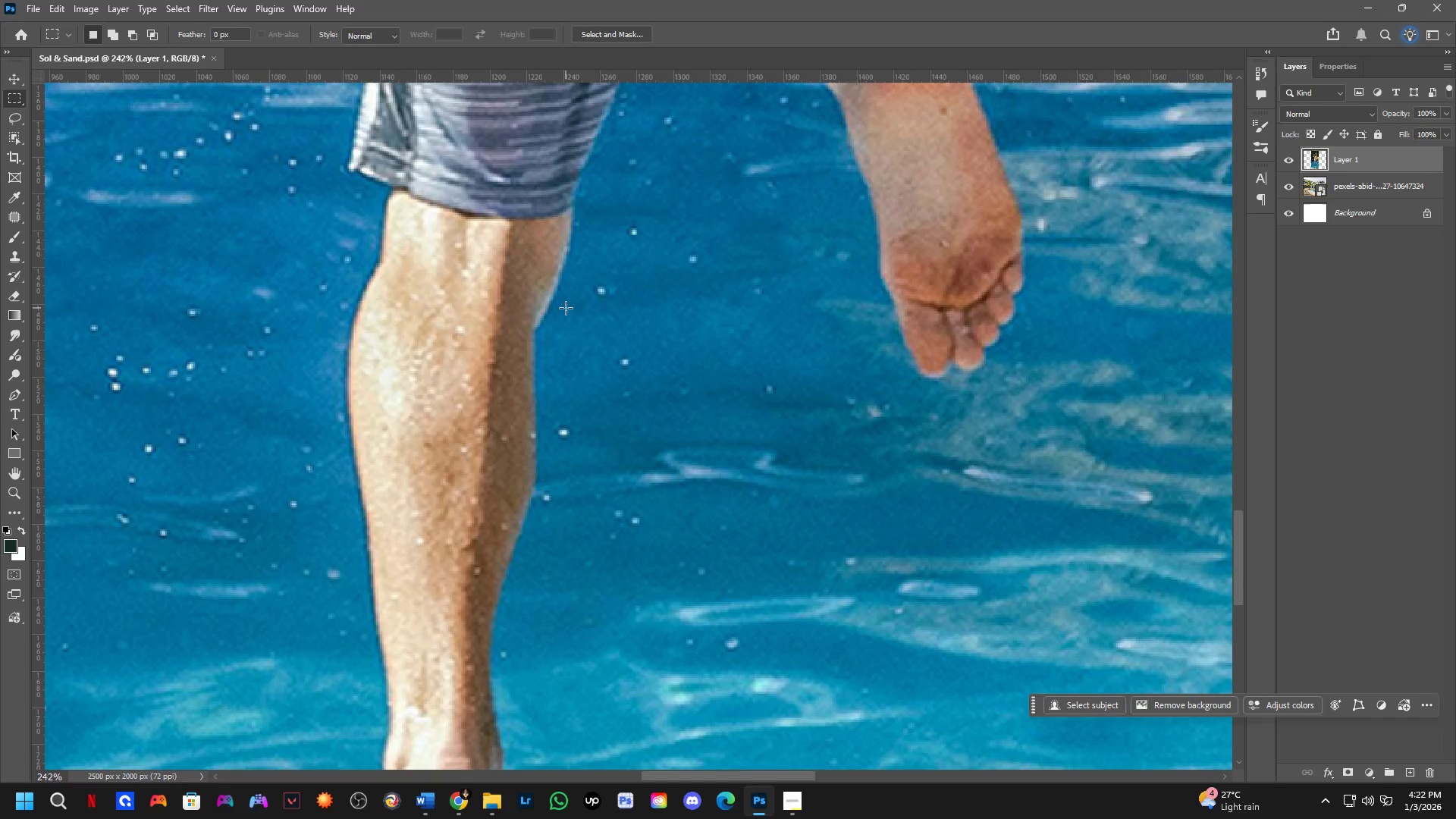 
left_click_drag(start_coordinate=[466, 596], to_coordinate=[574, 284])
 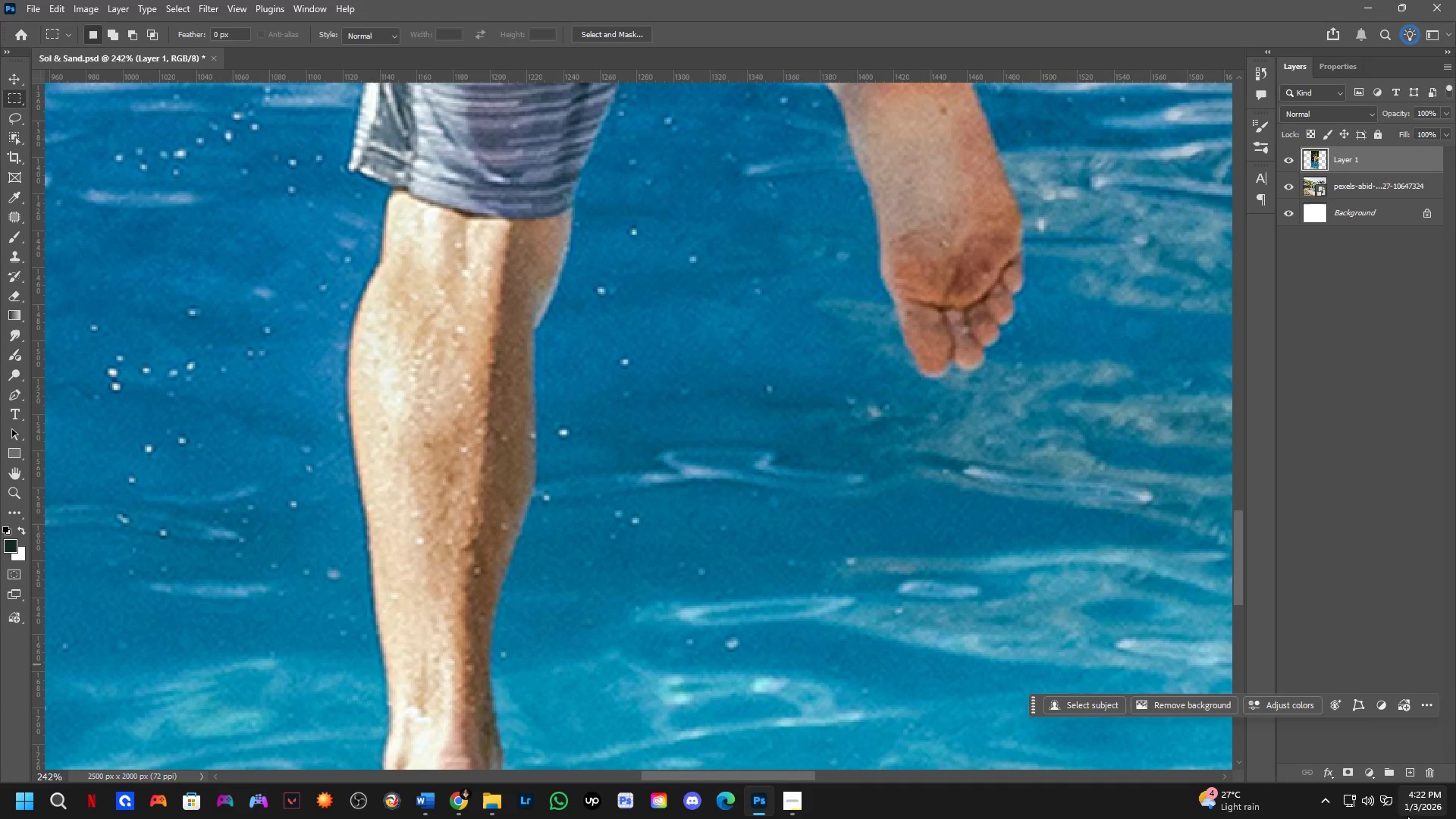 
scroll: coordinate [519, 500], scroll_direction: up, amount: 7.0
 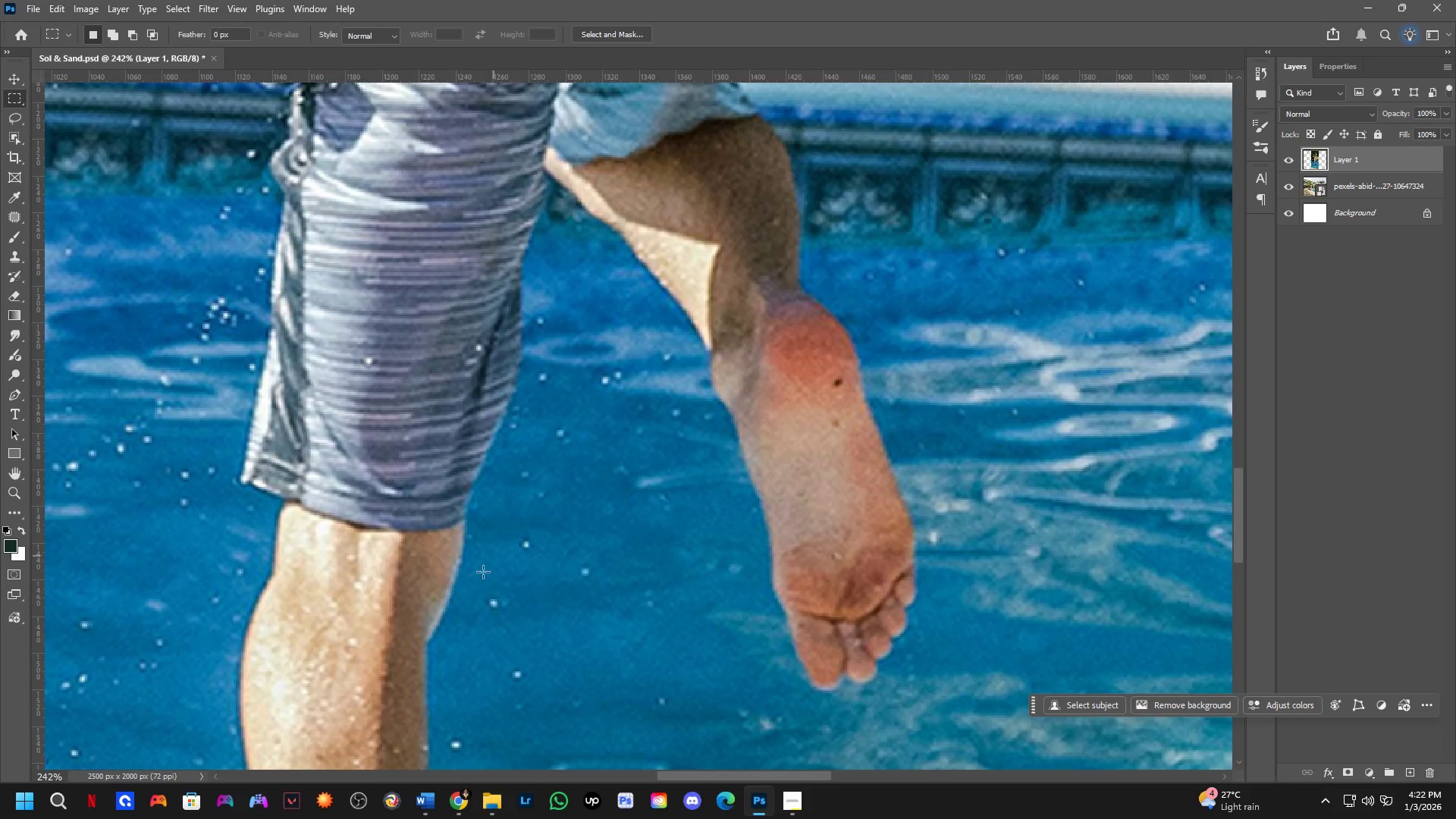 
left_click([1353, 777])
 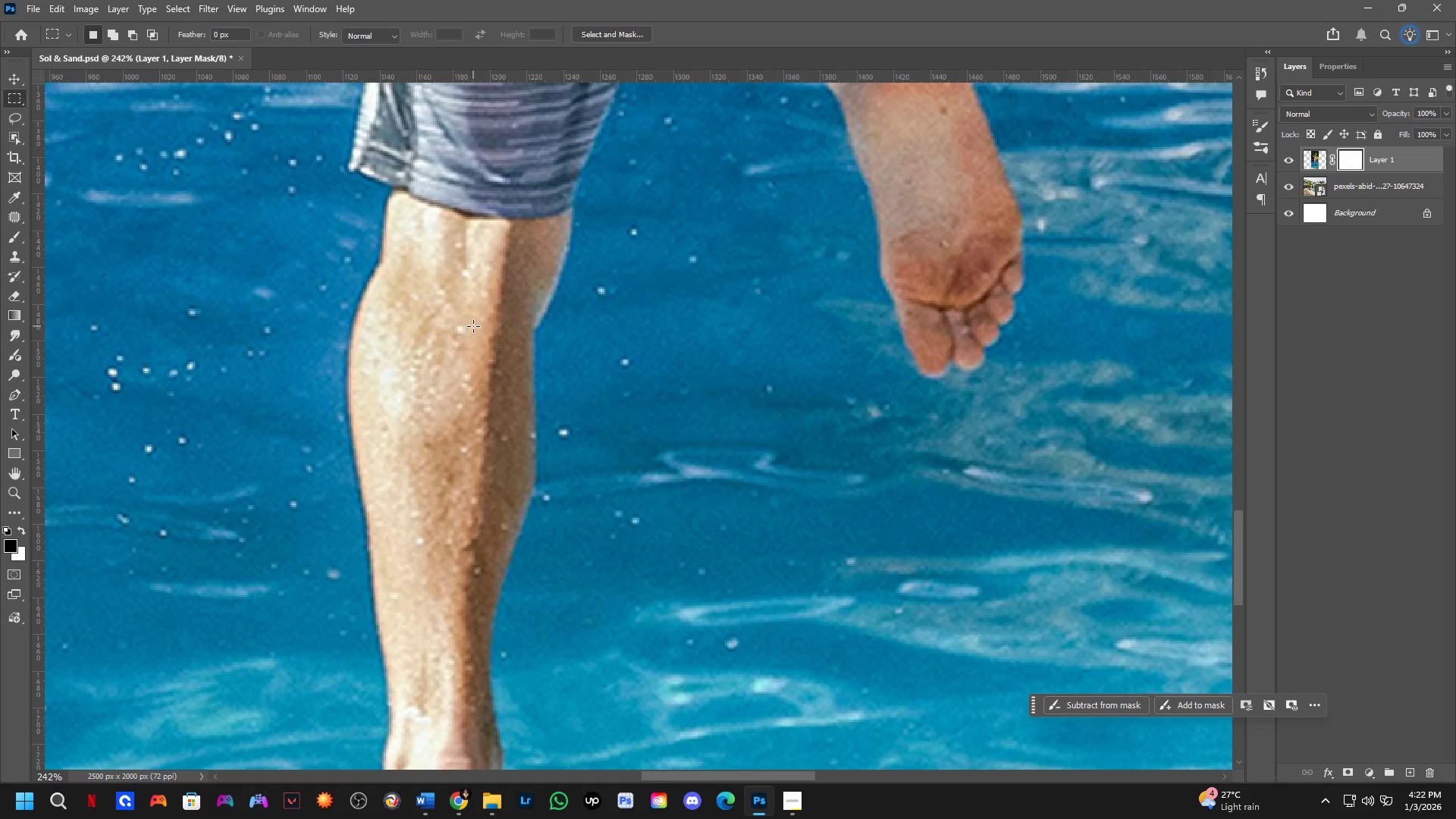 
key(B)
 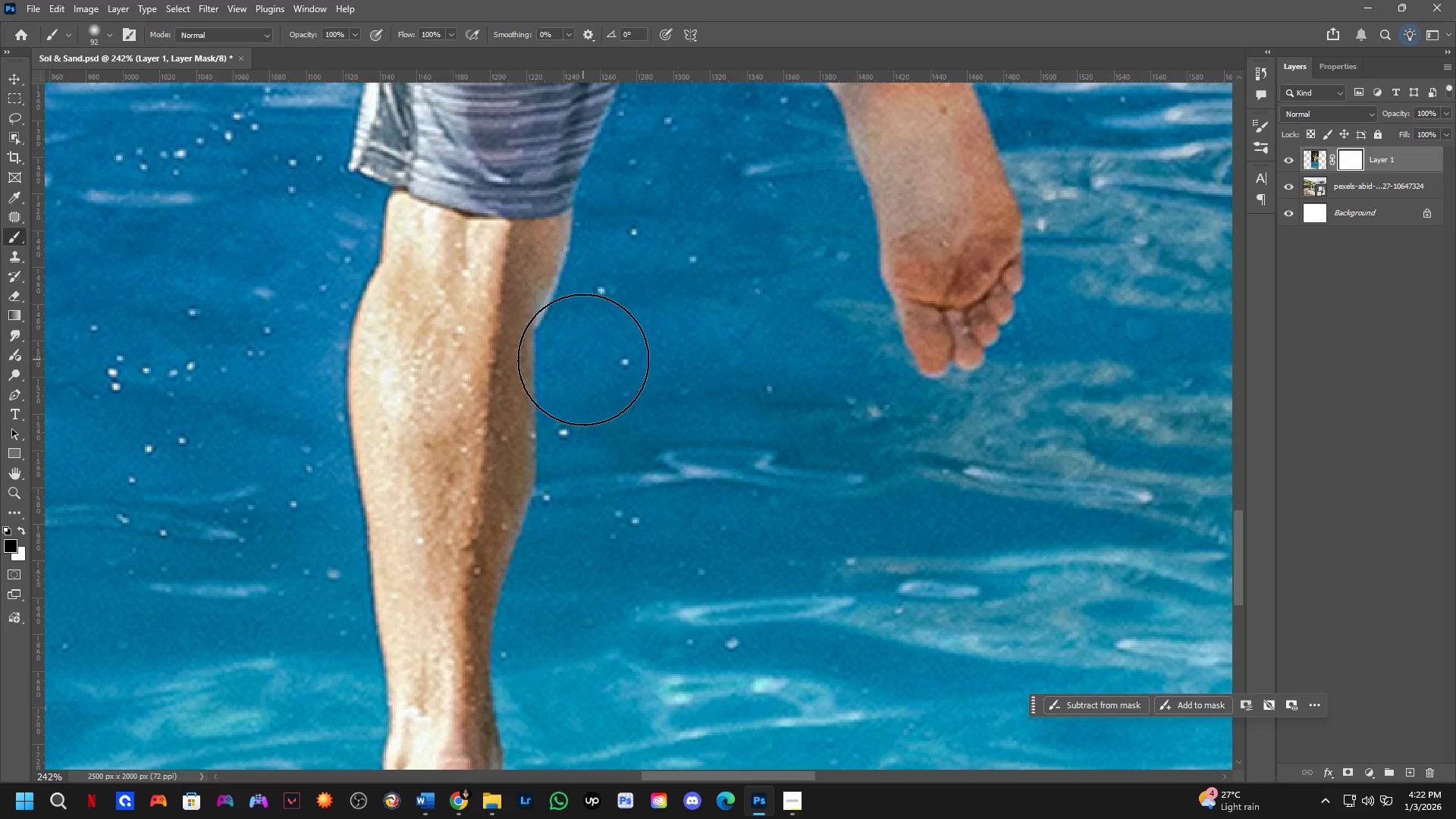 
hold_key(key=AltLeft, duration=0.72)
 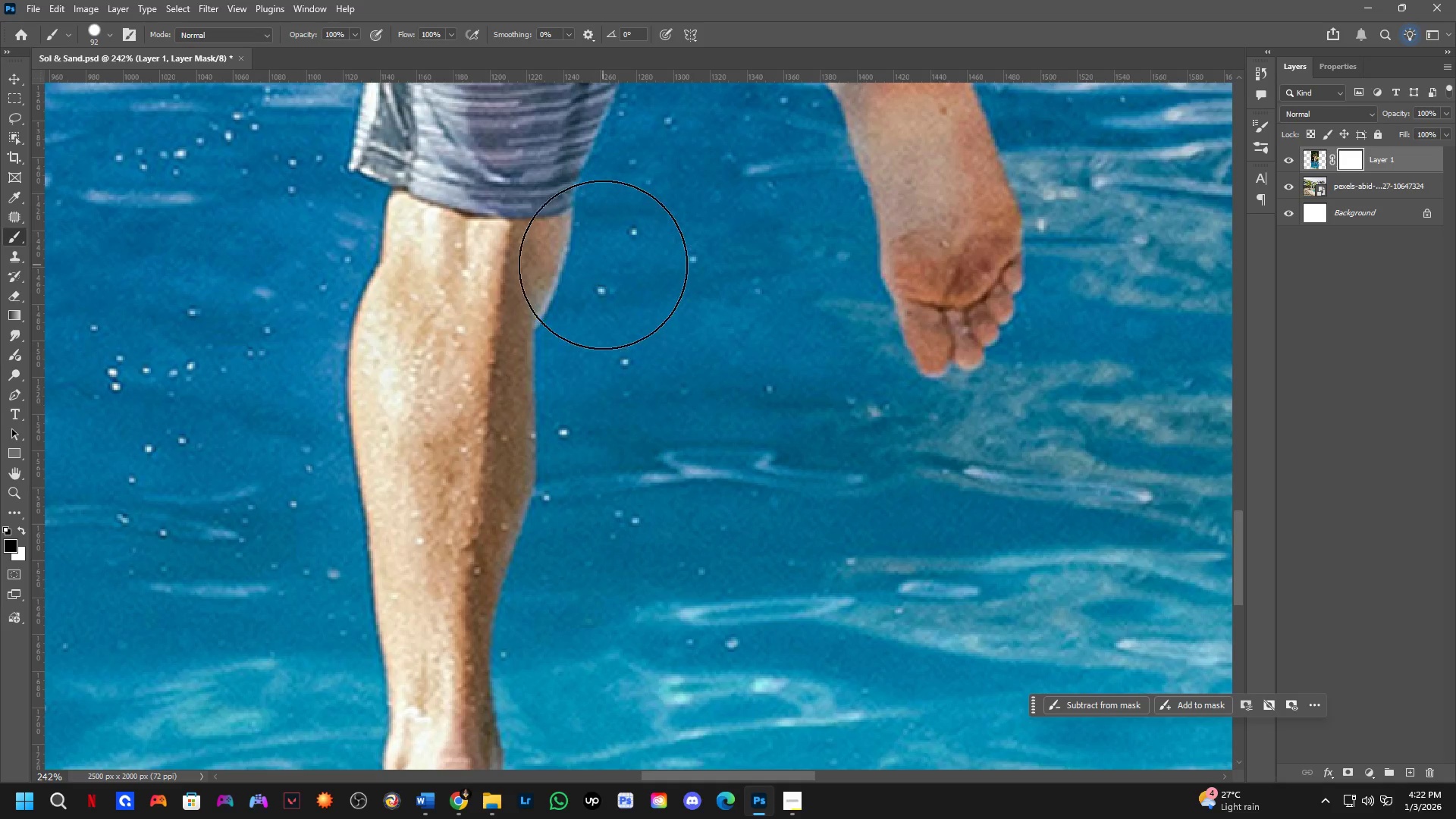 
hold_key(key=AltLeft, duration=0.67)
 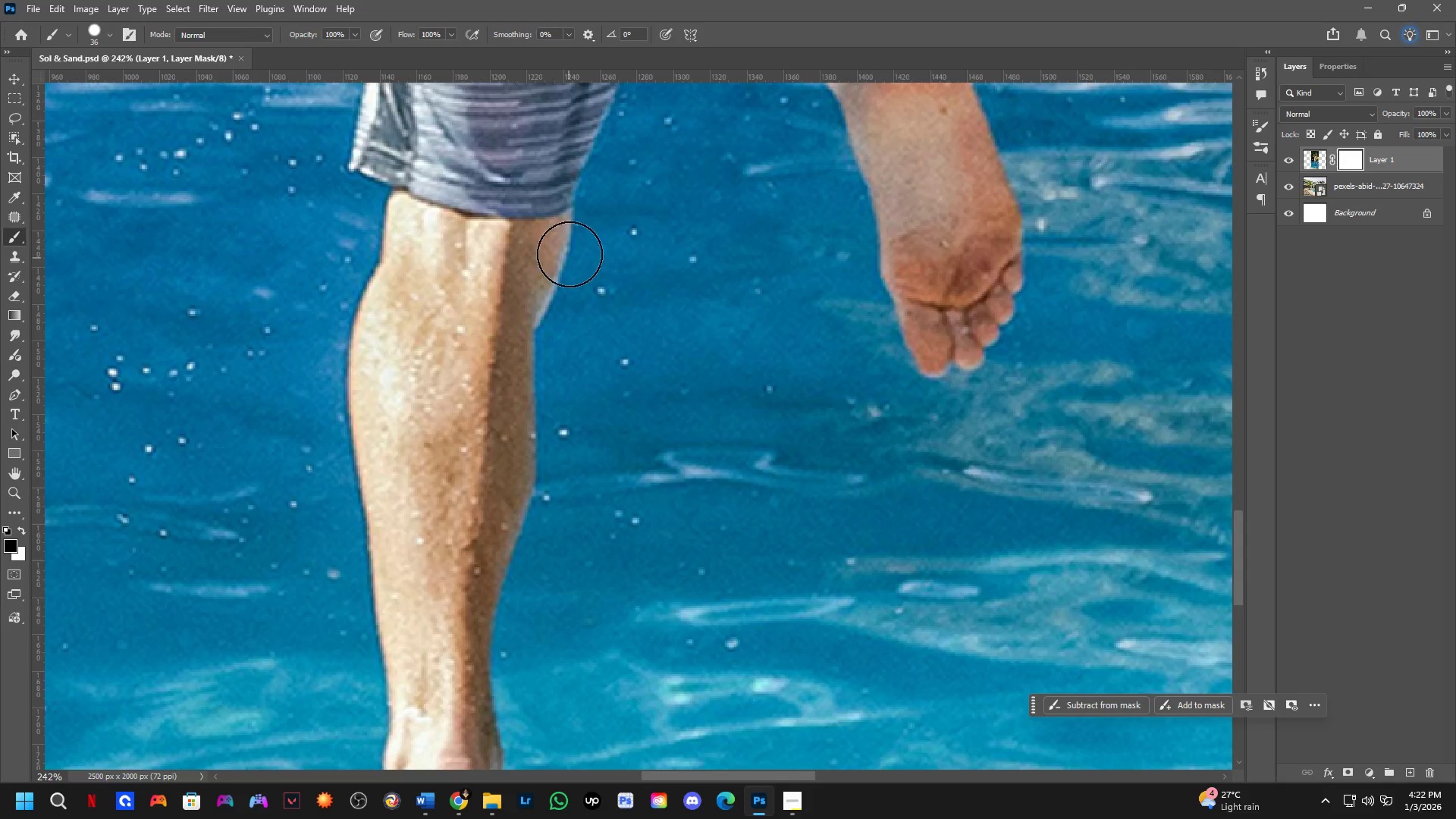 
key(Alt+AltLeft)
 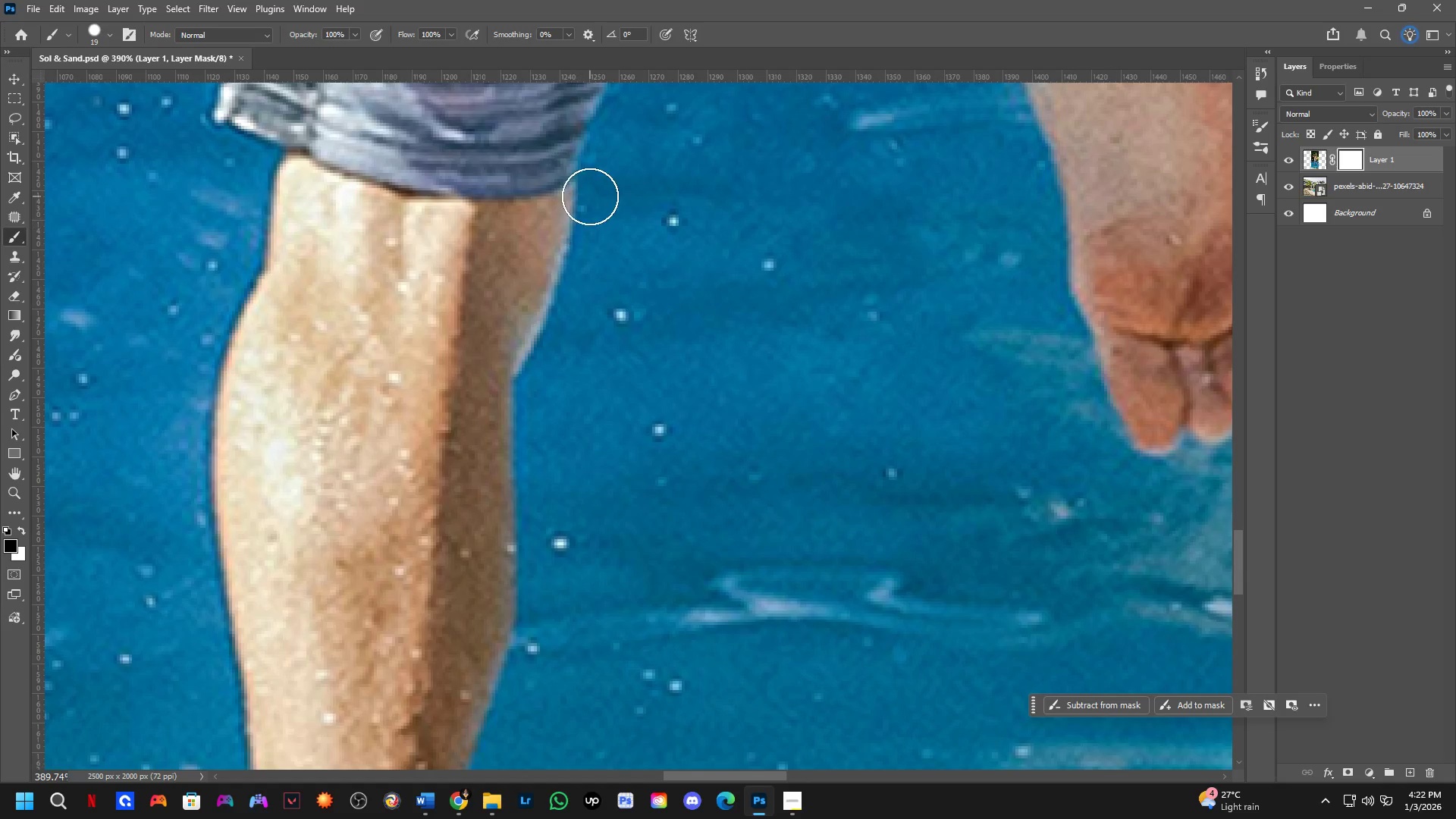 
scroll: coordinate [571, 241], scroll_direction: up, amount: 5.0
 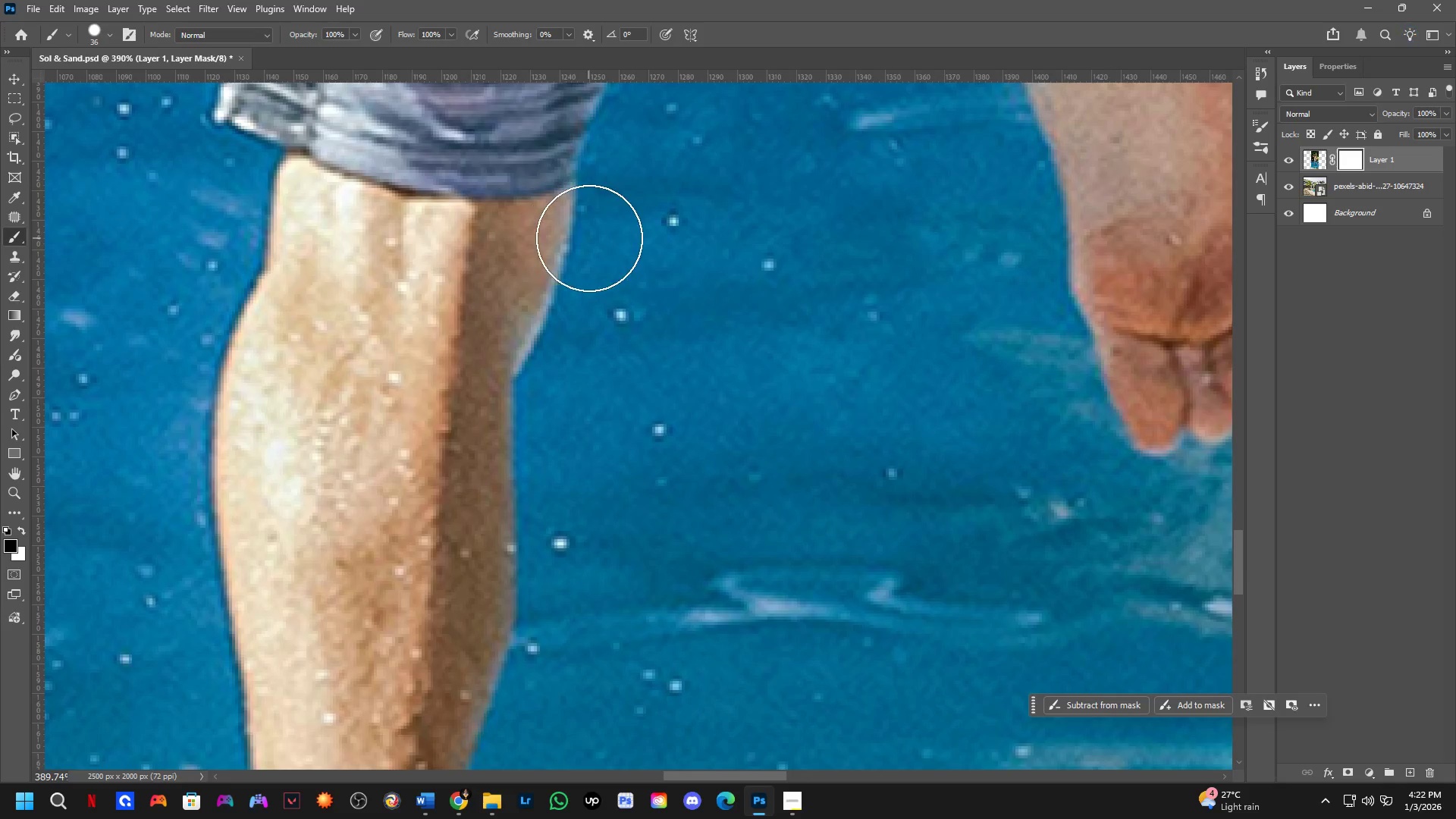 
left_click_drag(start_coordinate=[592, 203], to_coordinate=[592, 256])
 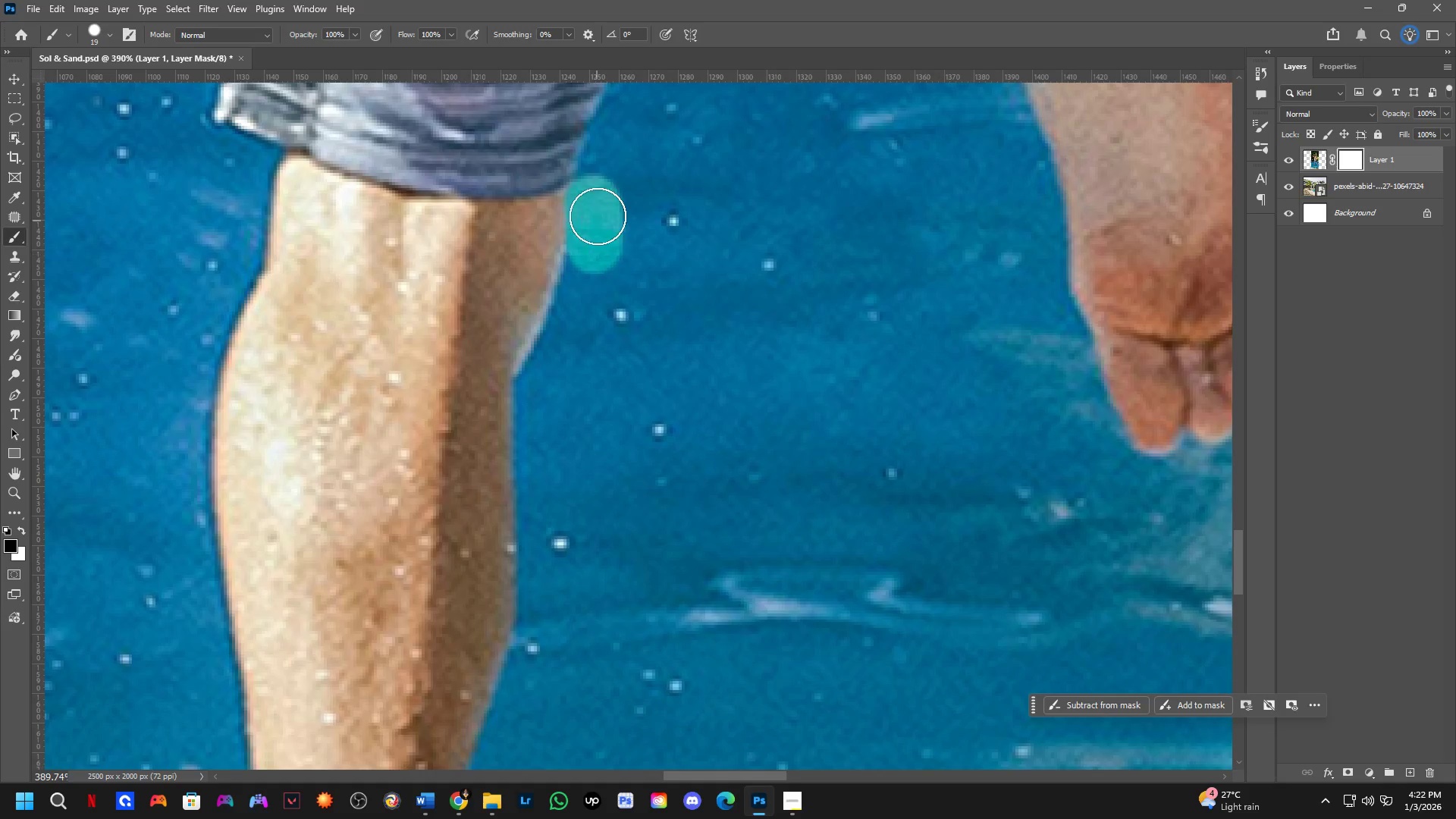 
key(Control+ControlLeft)
 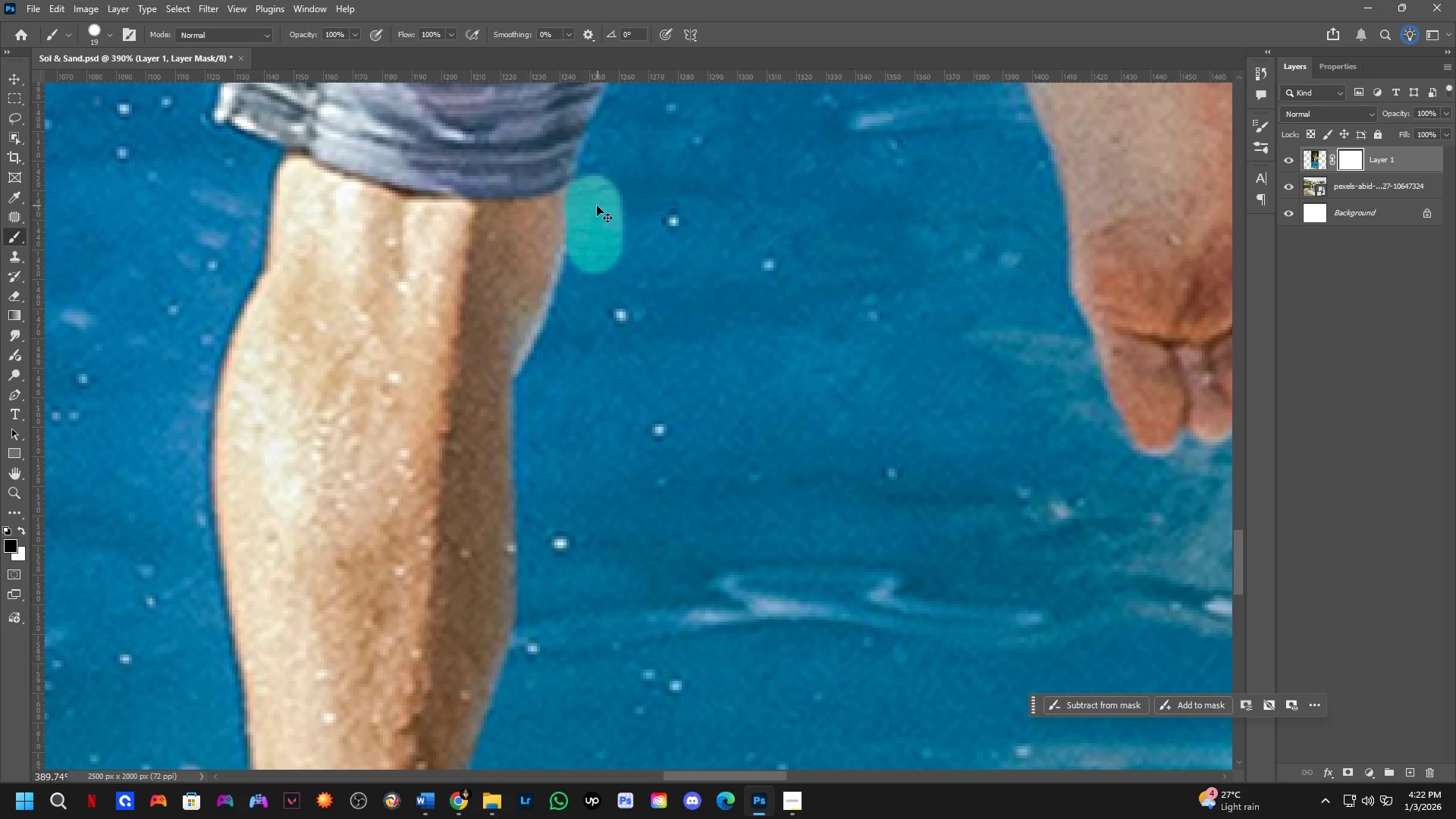 
key(Control+Z)
 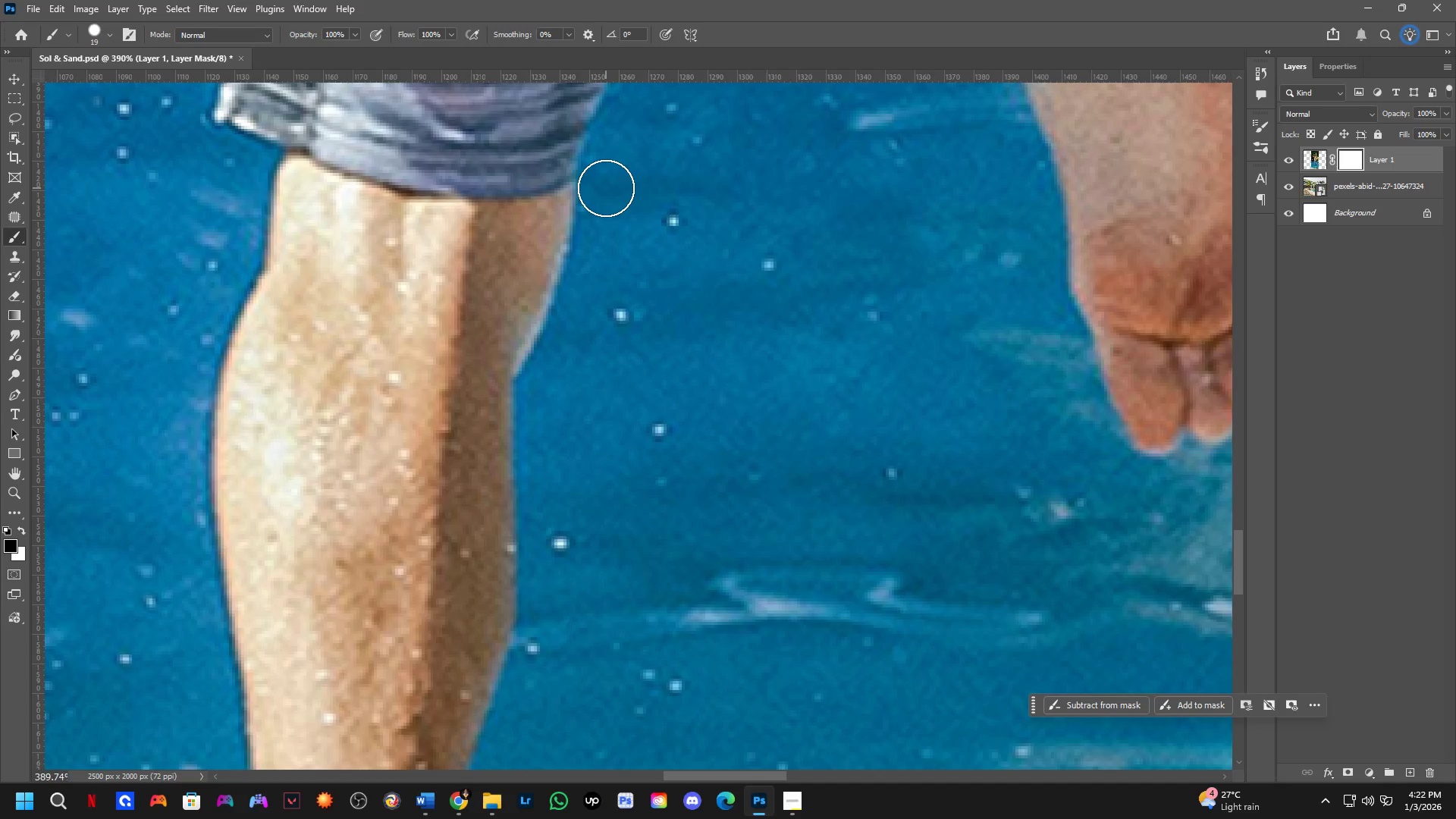 
left_click_drag(start_coordinate=[604, 187], to_coordinate=[543, 443])
 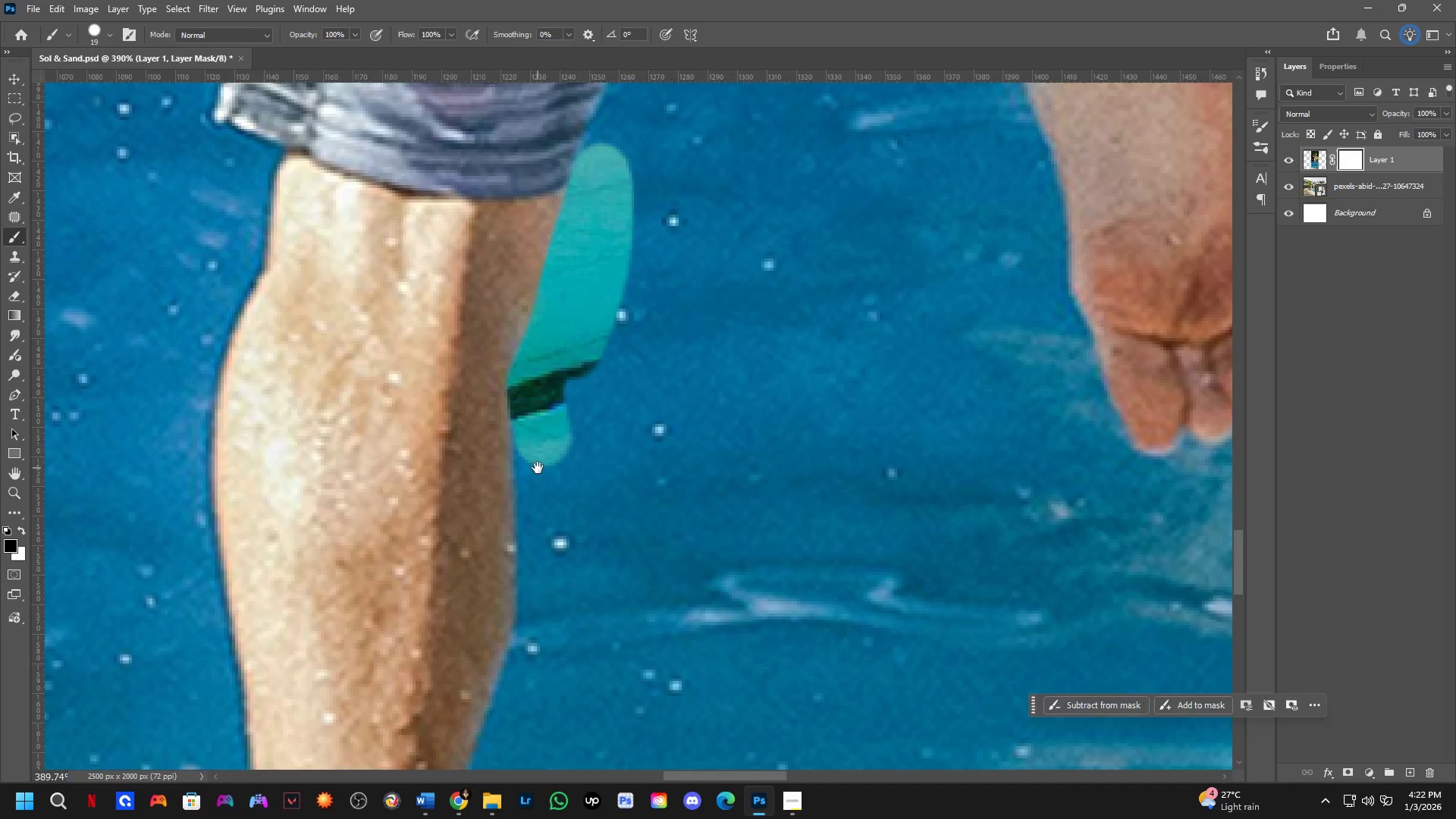 
hold_key(key=Space, duration=0.45)
 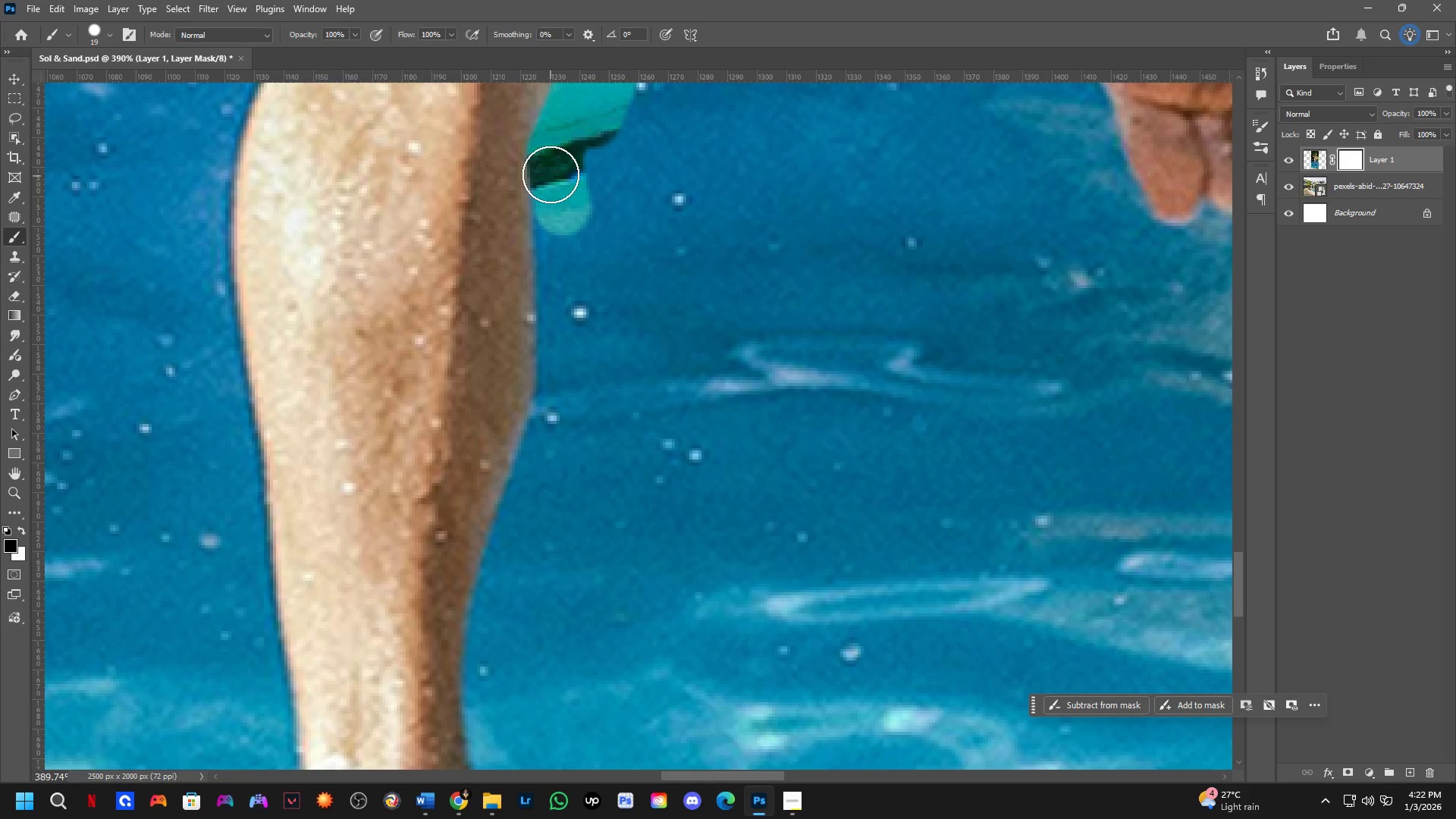 
left_click_drag(start_coordinate=[538, 468], to_coordinate=[557, 251])
 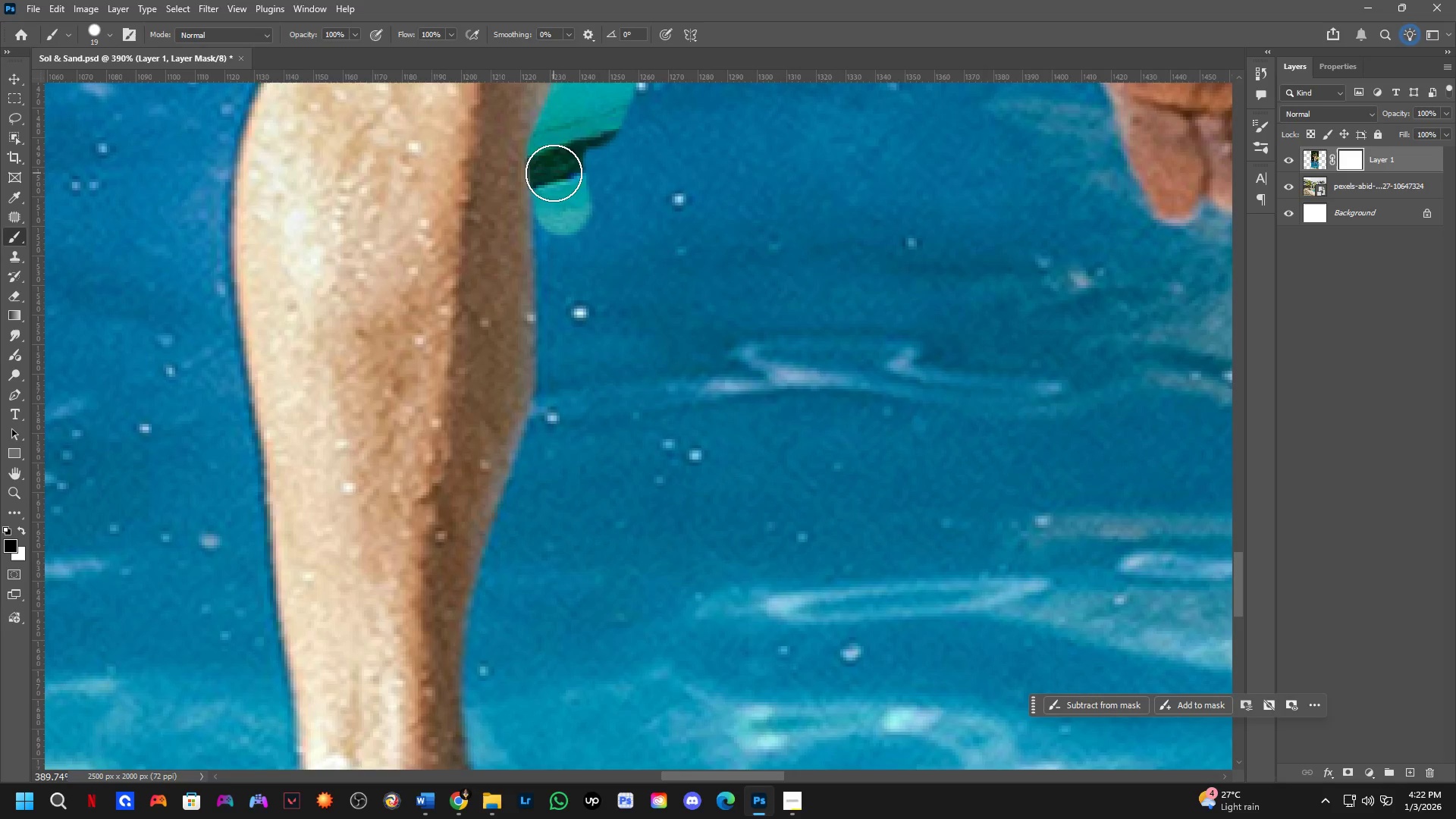 
left_click_drag(start_coordinate=[555, 167], to_coordinate=[509, 593])
 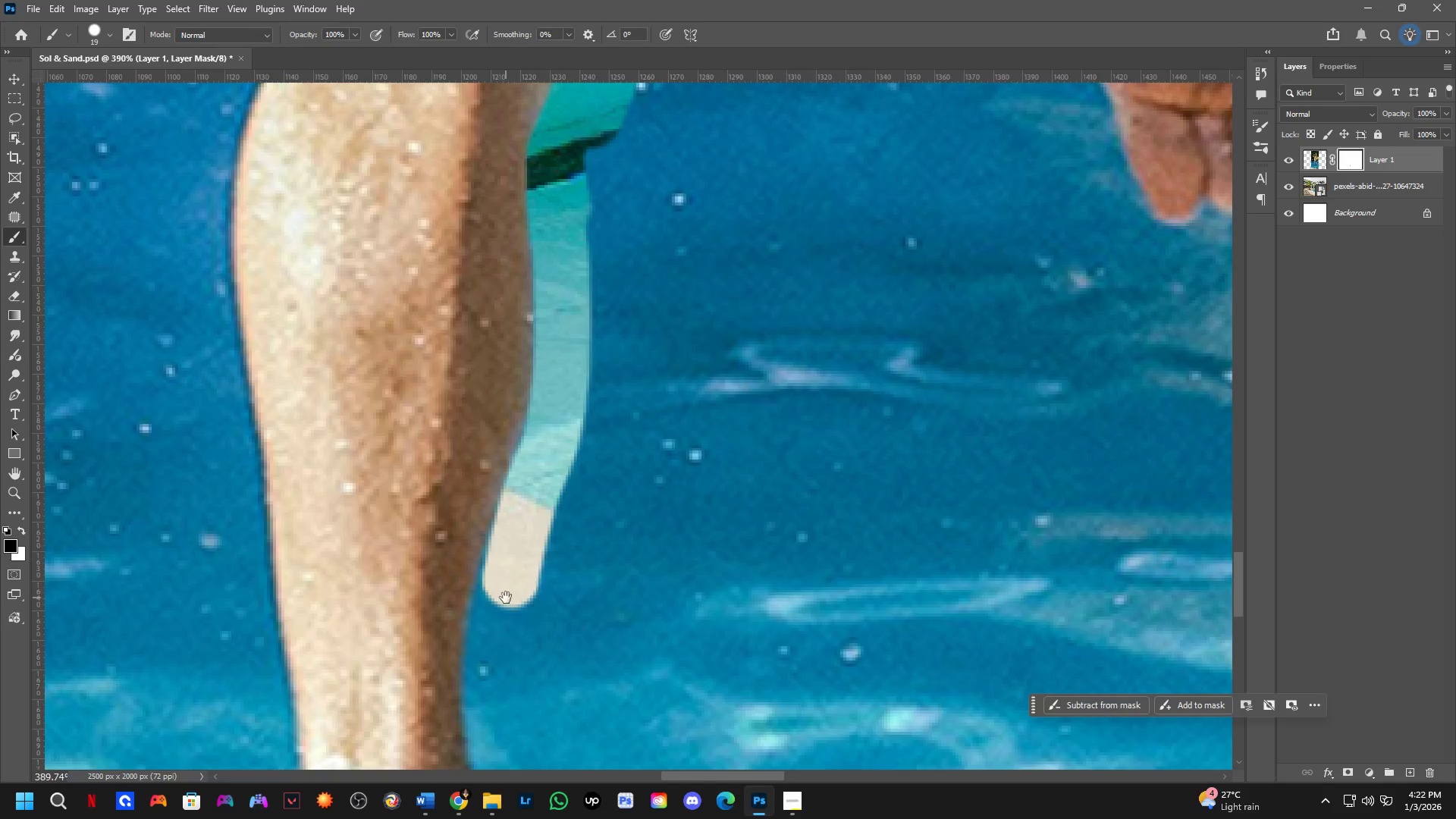 
hold_key(key=Space, duration=0.52)
 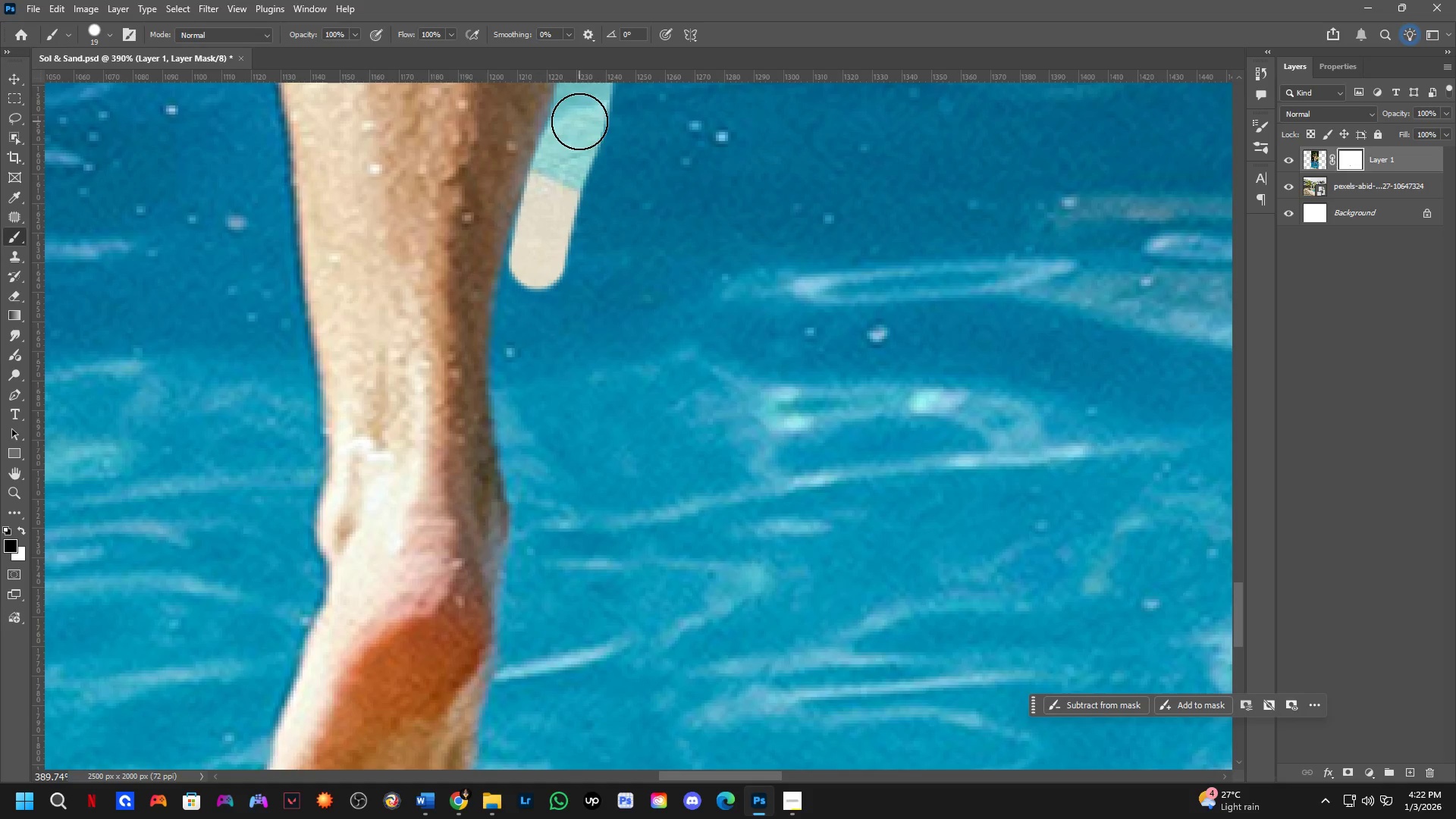 
left_click_drag(start_coordinate=[506, 598], to_coordinate=[532, 279])
 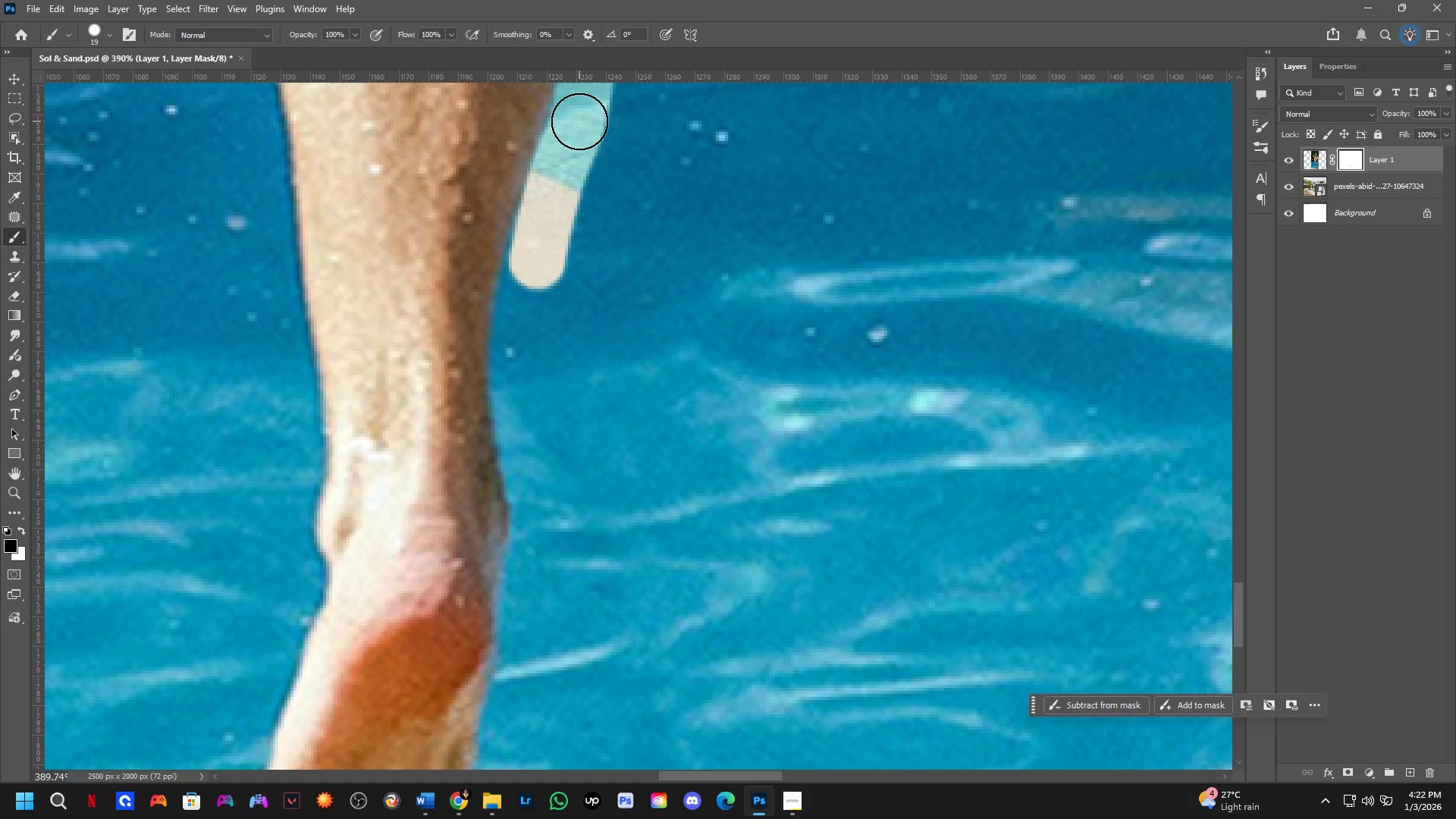 
left_click_drag(start_coordinate=[579, 121], to_coordinate=[551, 215])
 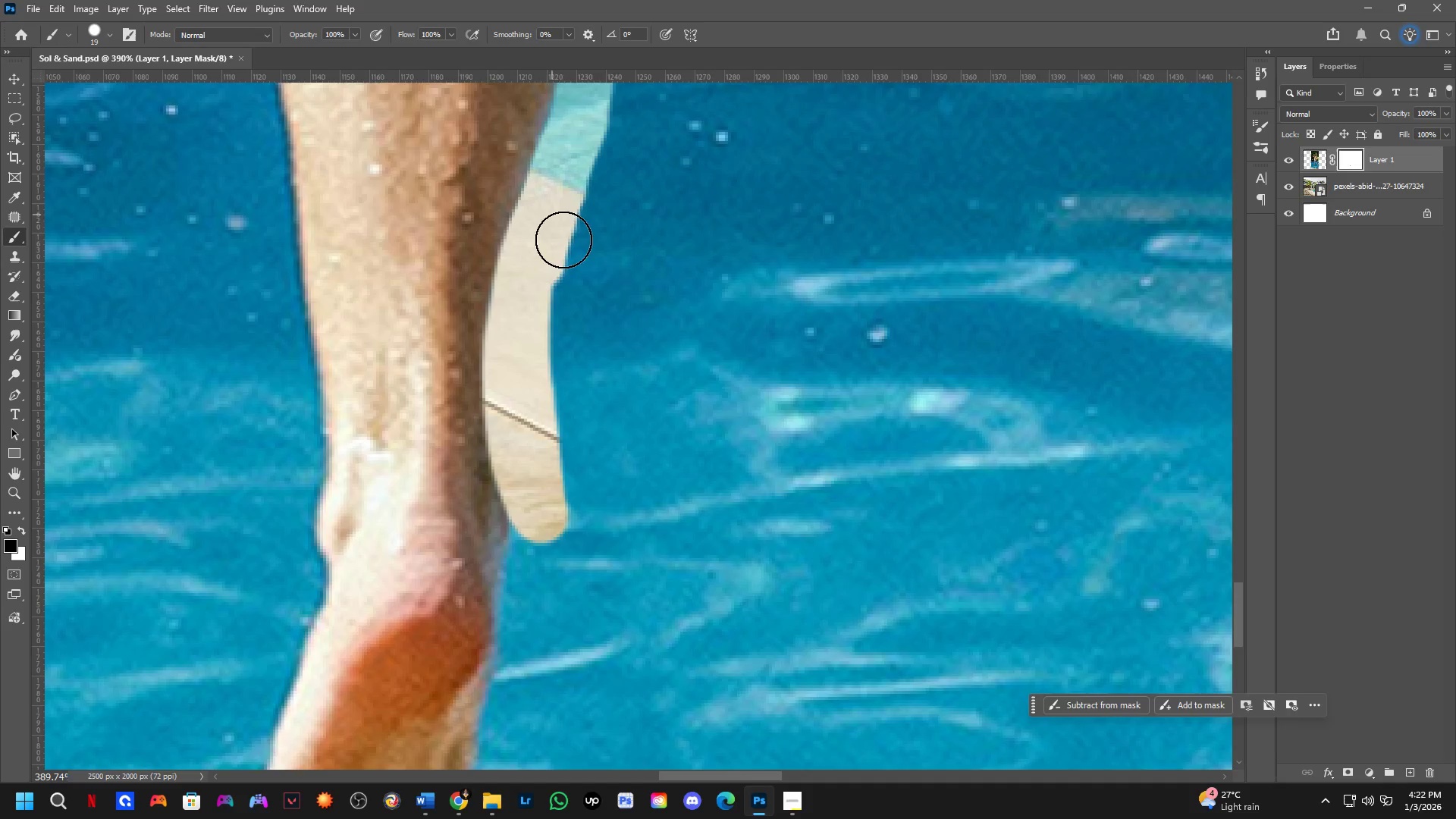 
hold_key(key=Space, duration=0.53)
 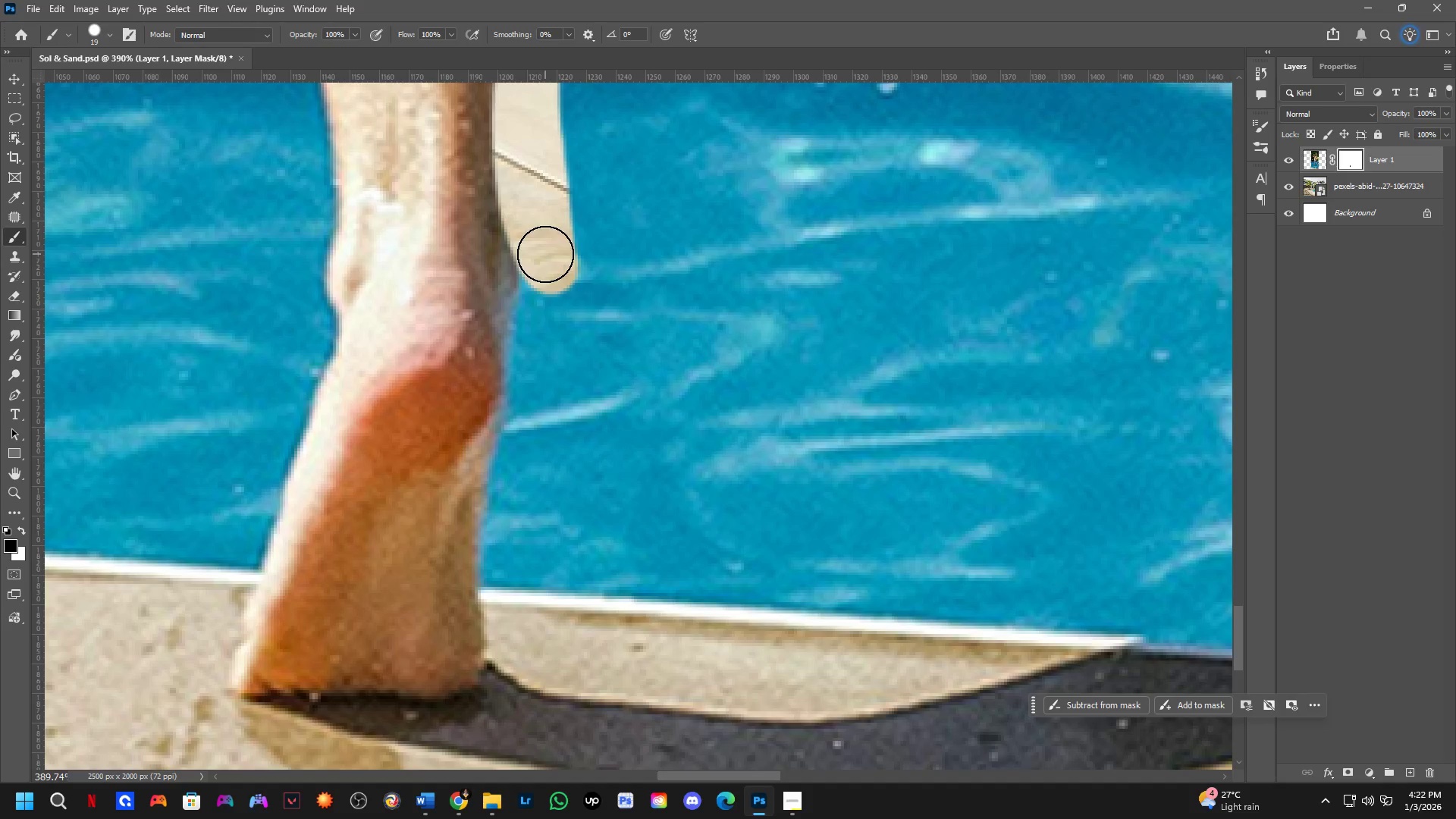 
left_click_drag(start_coordinate=[538, 496], to_coordinate=[548, 247])
 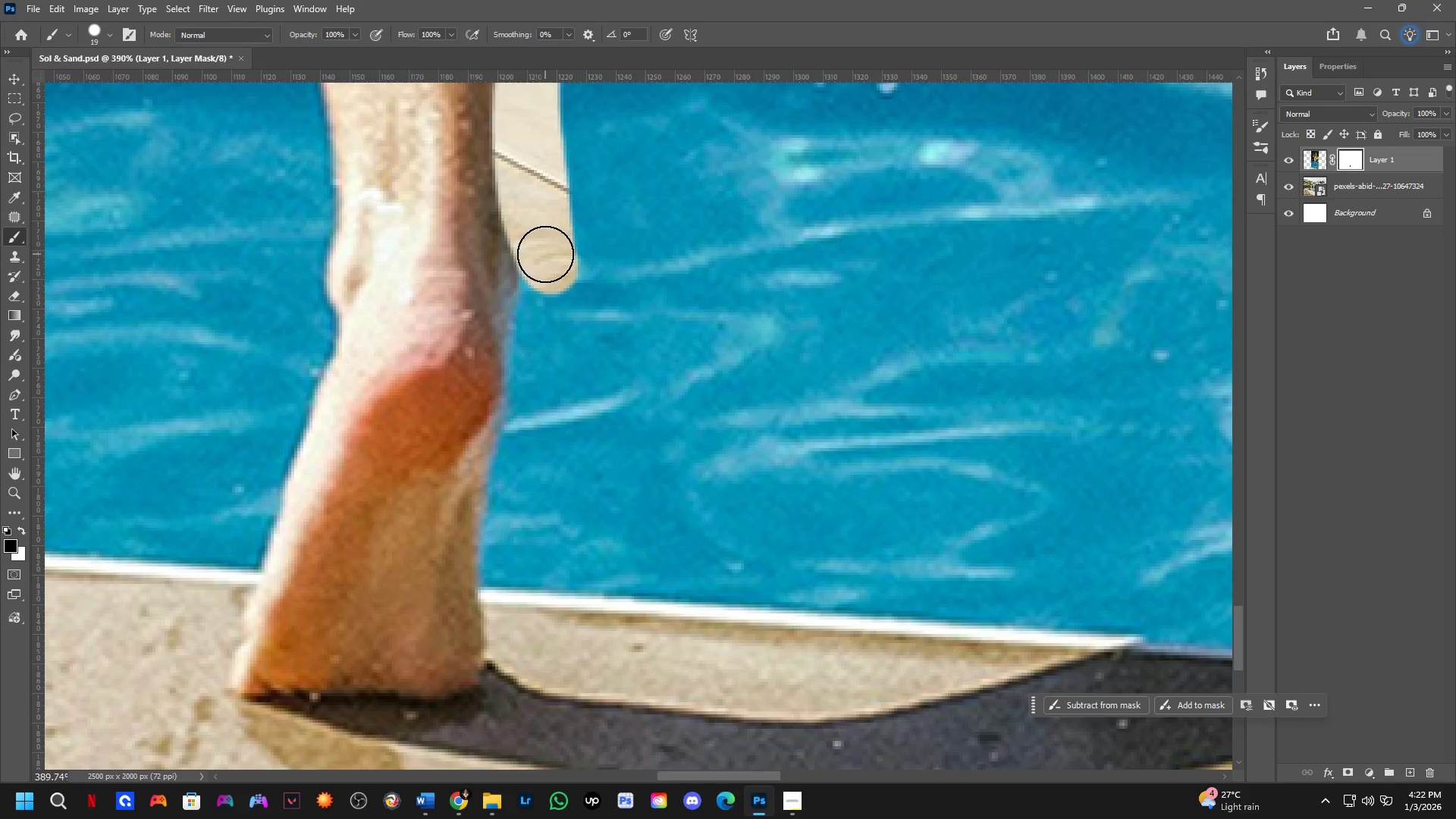 
left_click_drag(start_coordinate=[545, 254], to_coordinate=[518, 508])
 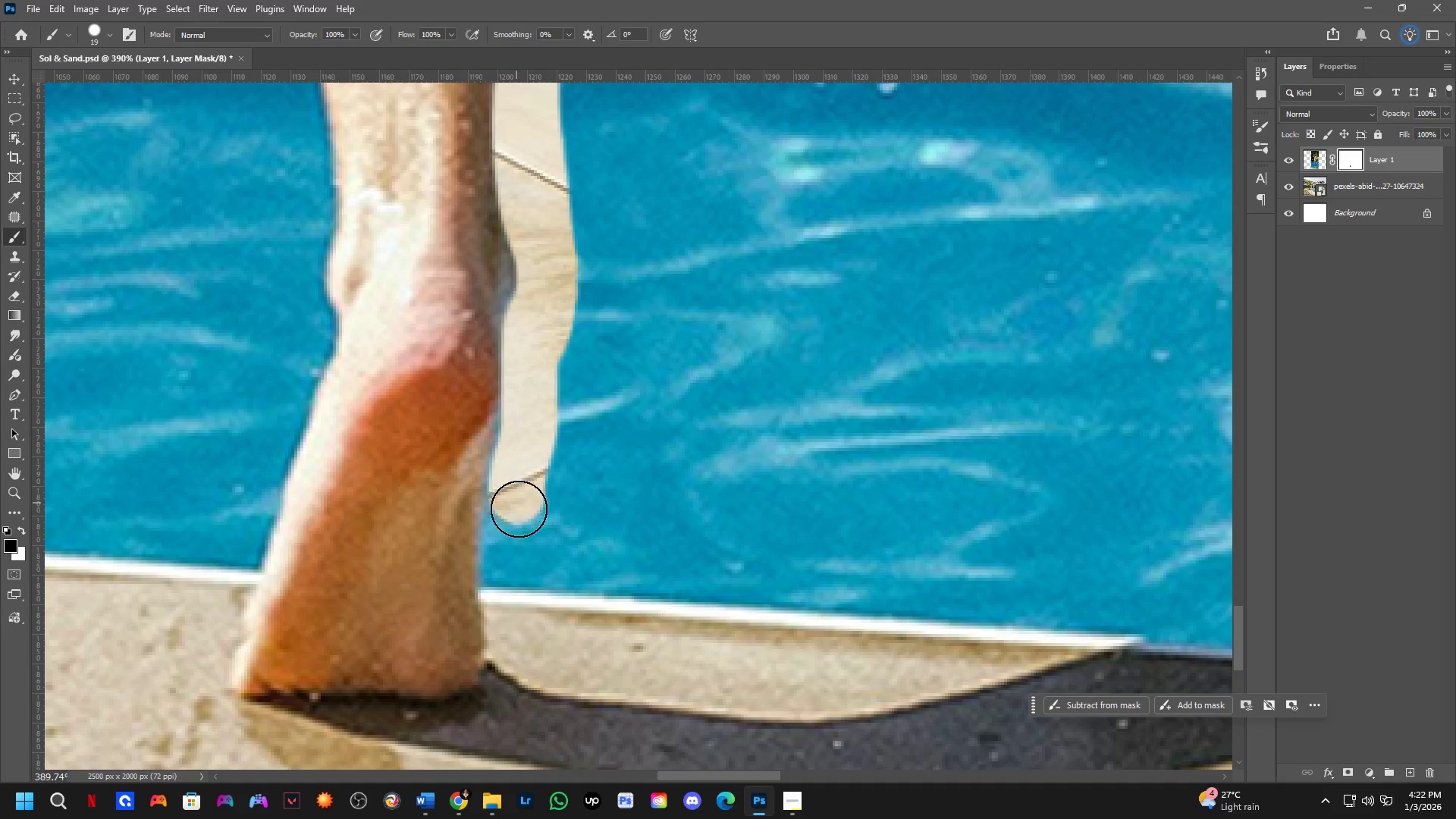 
hold_key(key=Space, duration=0.5)
 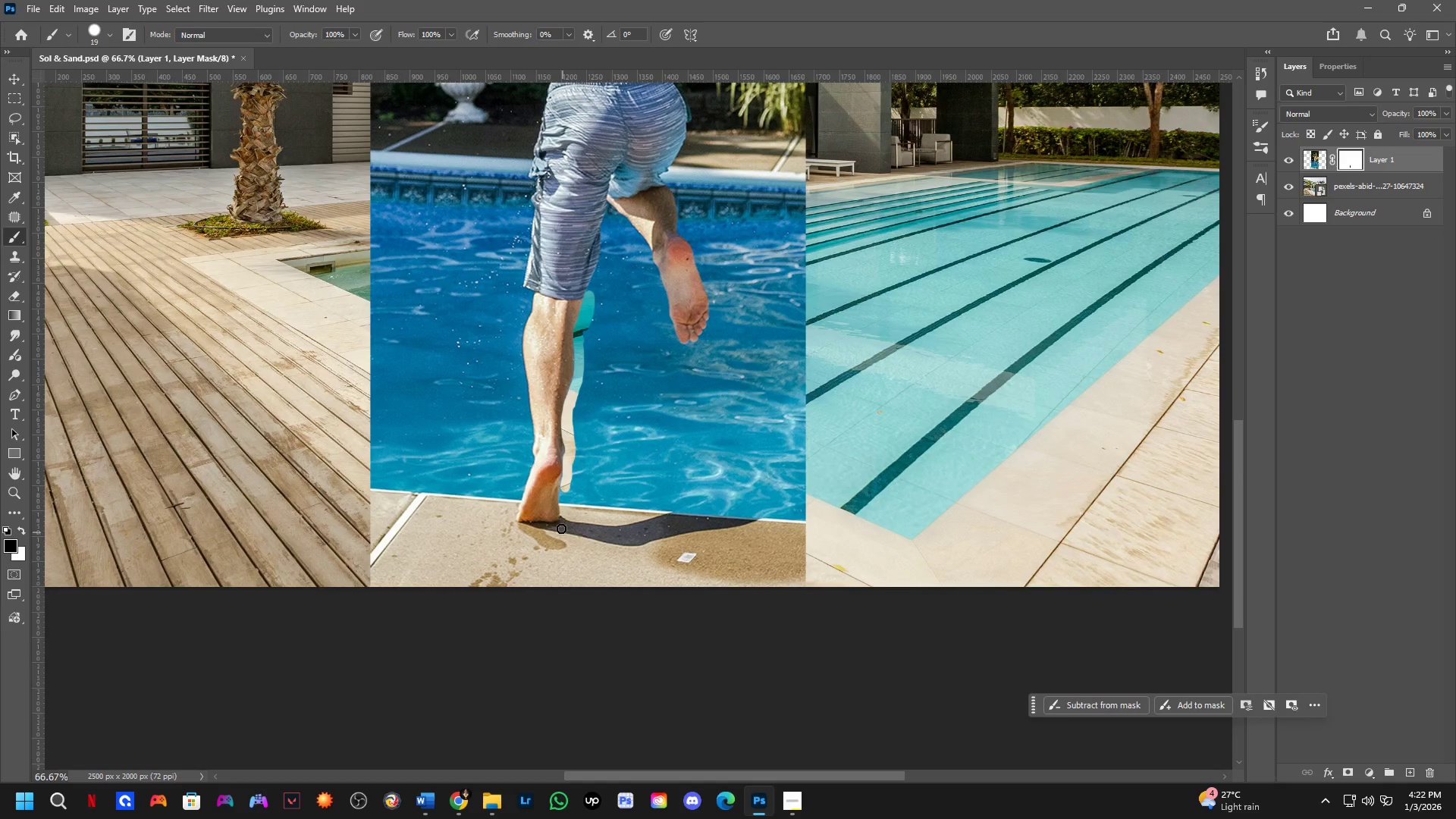 
left_click_drag(start_coordinate=[522, 510], to_coordinate=[529, 309])
 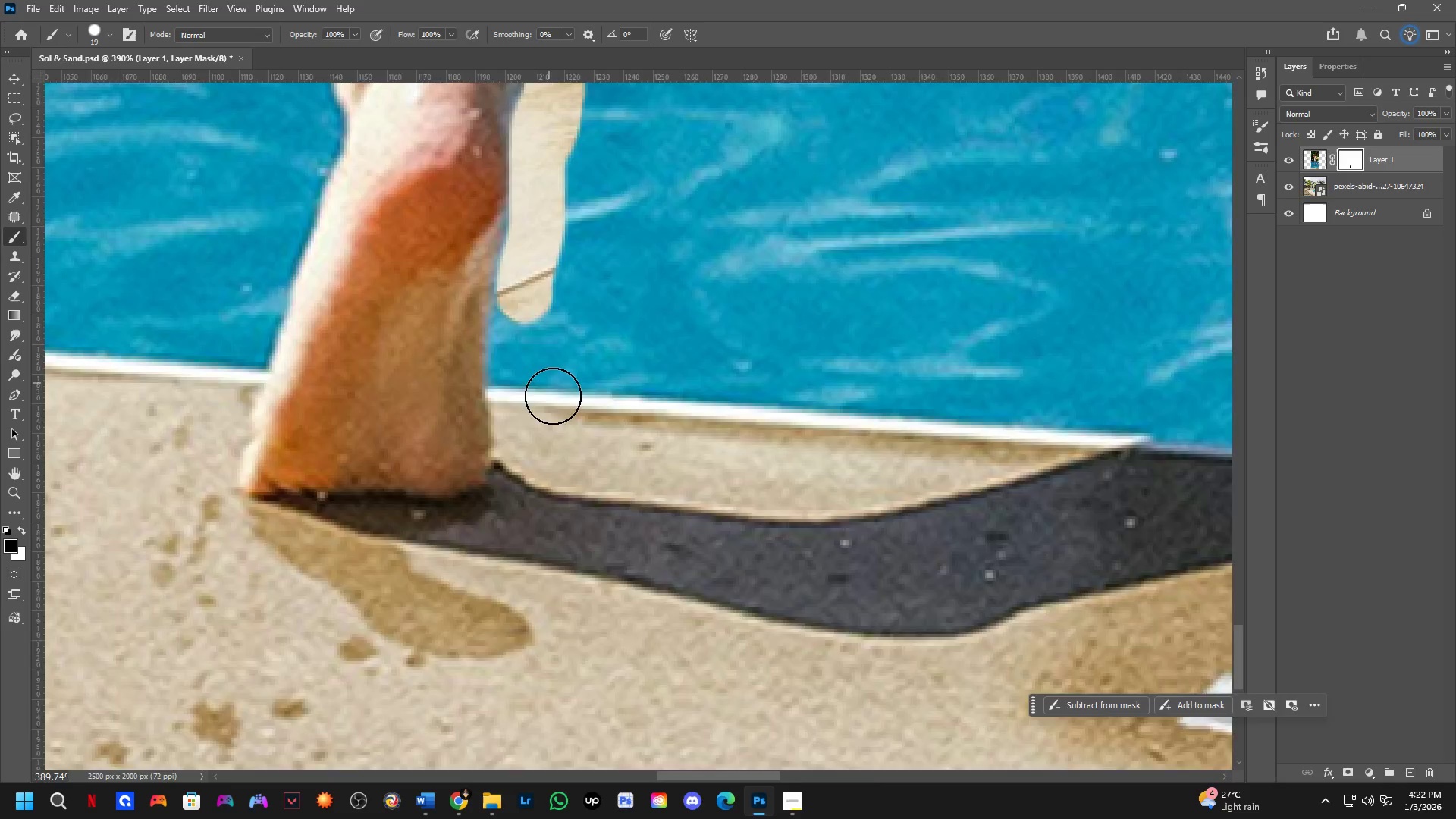 
key(Shift+ShiftLeft)
 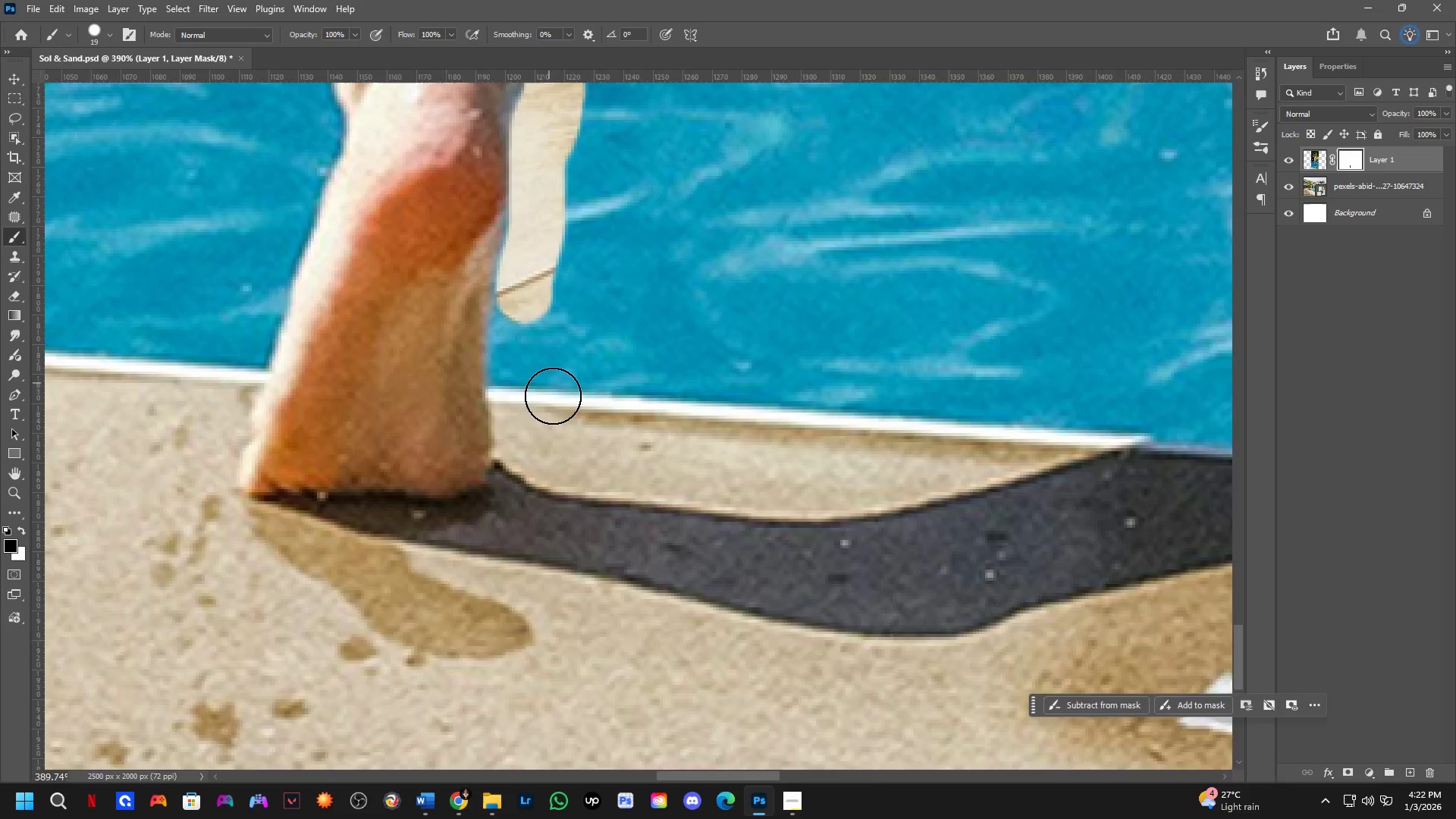 
scroll: coordinate [575, 540], scroll_direction: down, amount: 4.0
 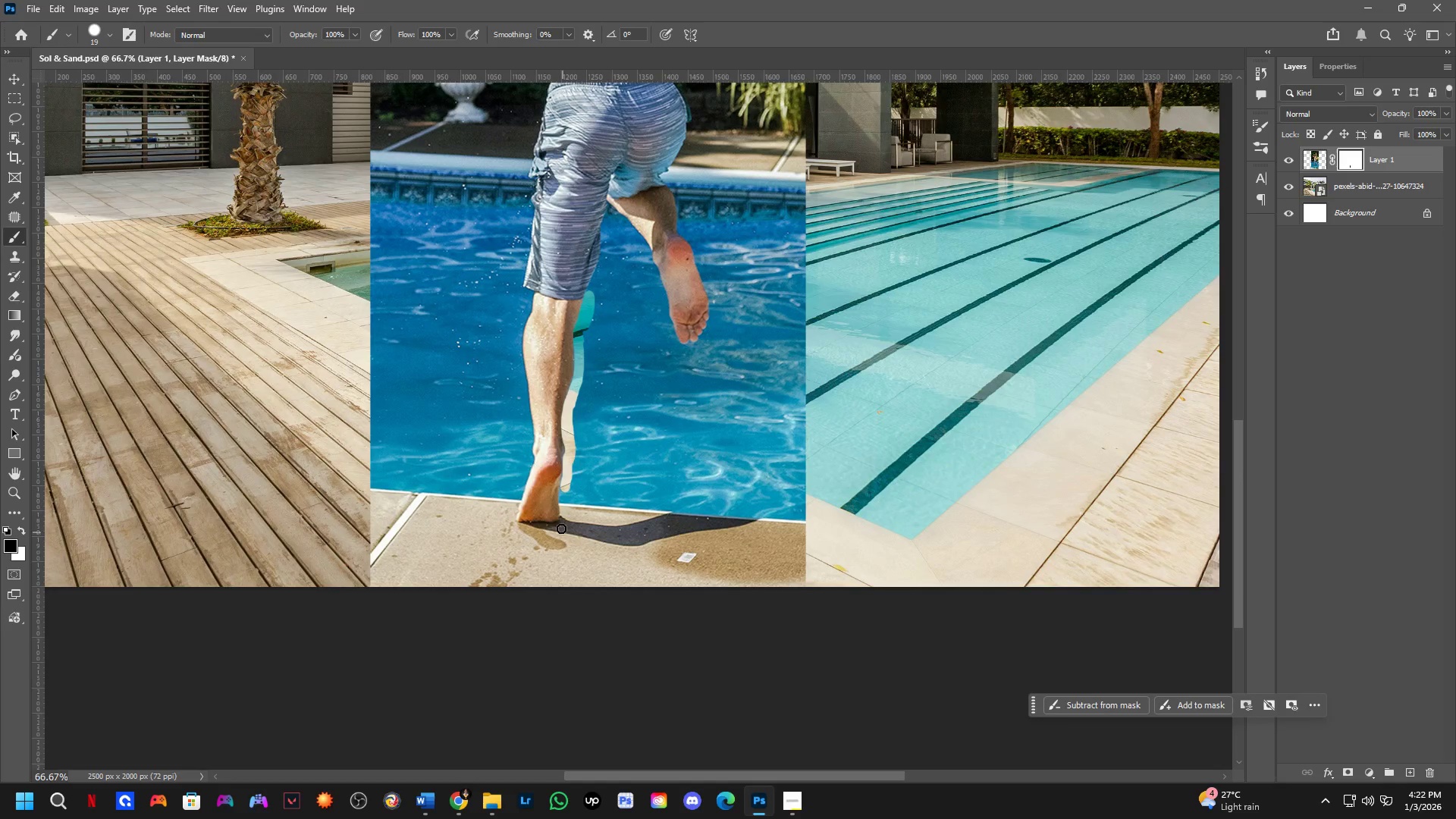 
key(Shift+ShiftLeft)
 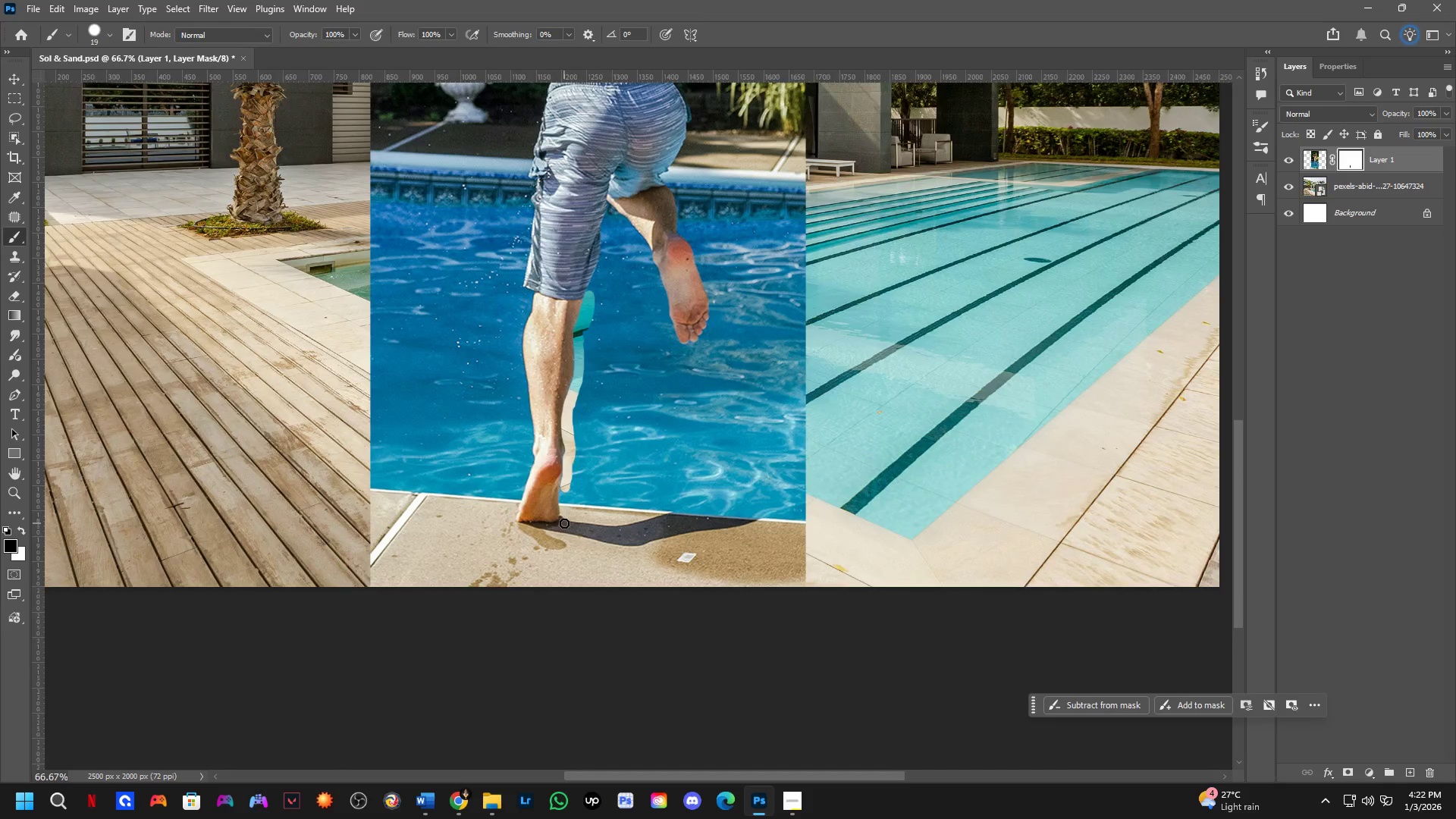 
scroll: coordinate [571, 510], scroll_direction: up, amount: 5.0
 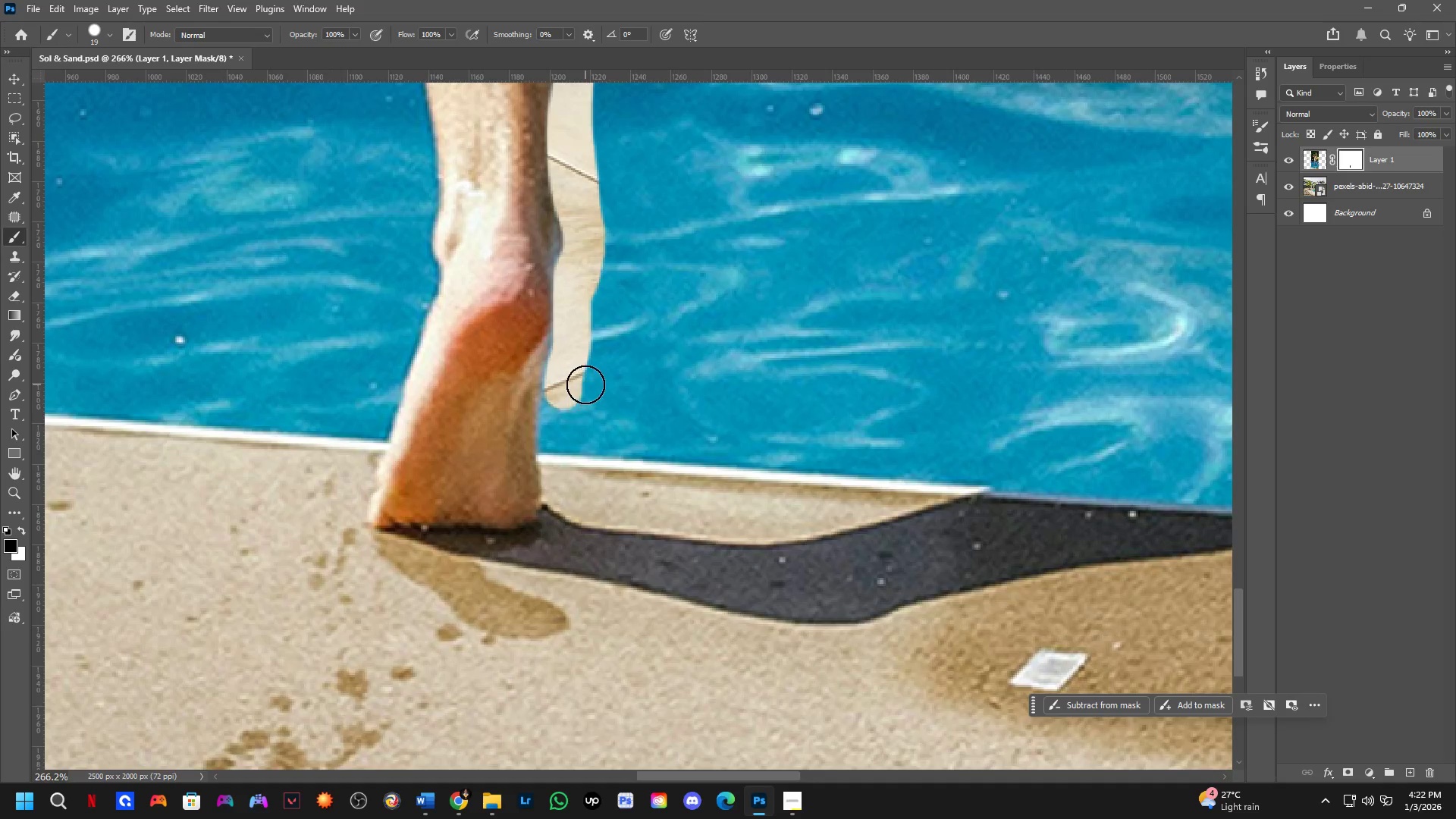 
key(Alt+AltLeft)
 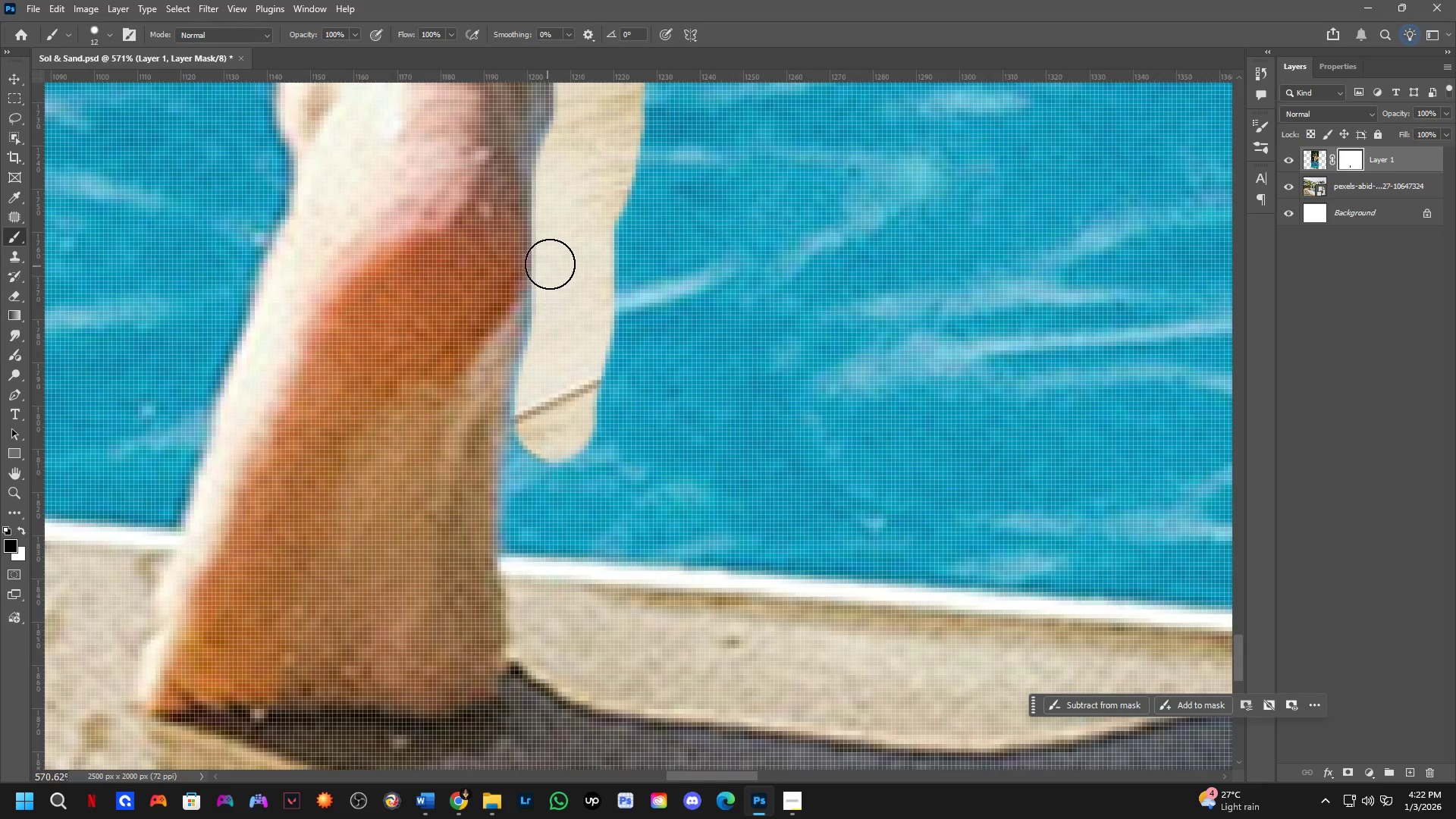 
scroll: coordinate [554, 330], scroll_direction: up, amount: 8.0
 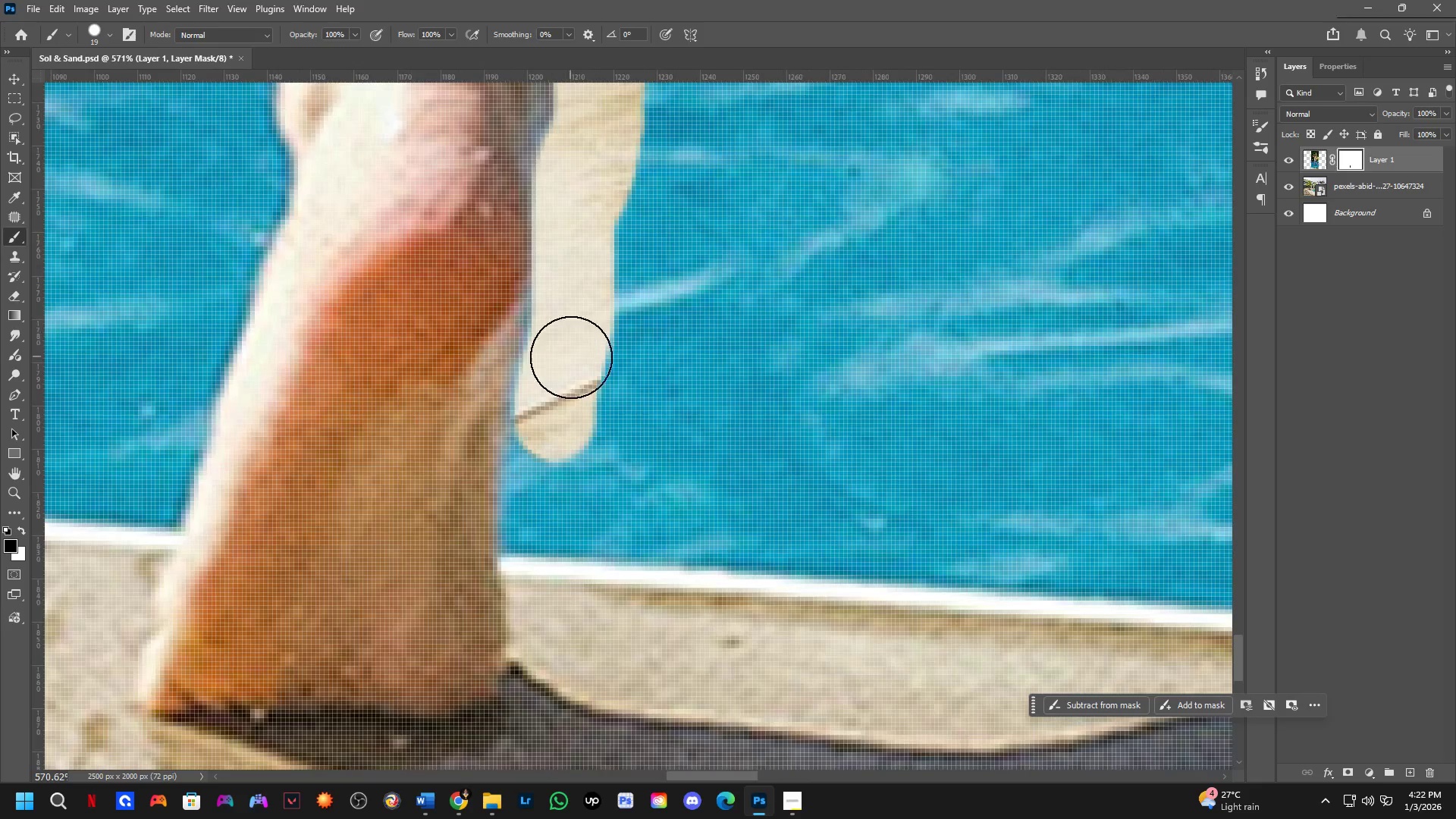 
left_click_drag(start_coordinate=[555, 262], to_coordinate=[558, 275])
 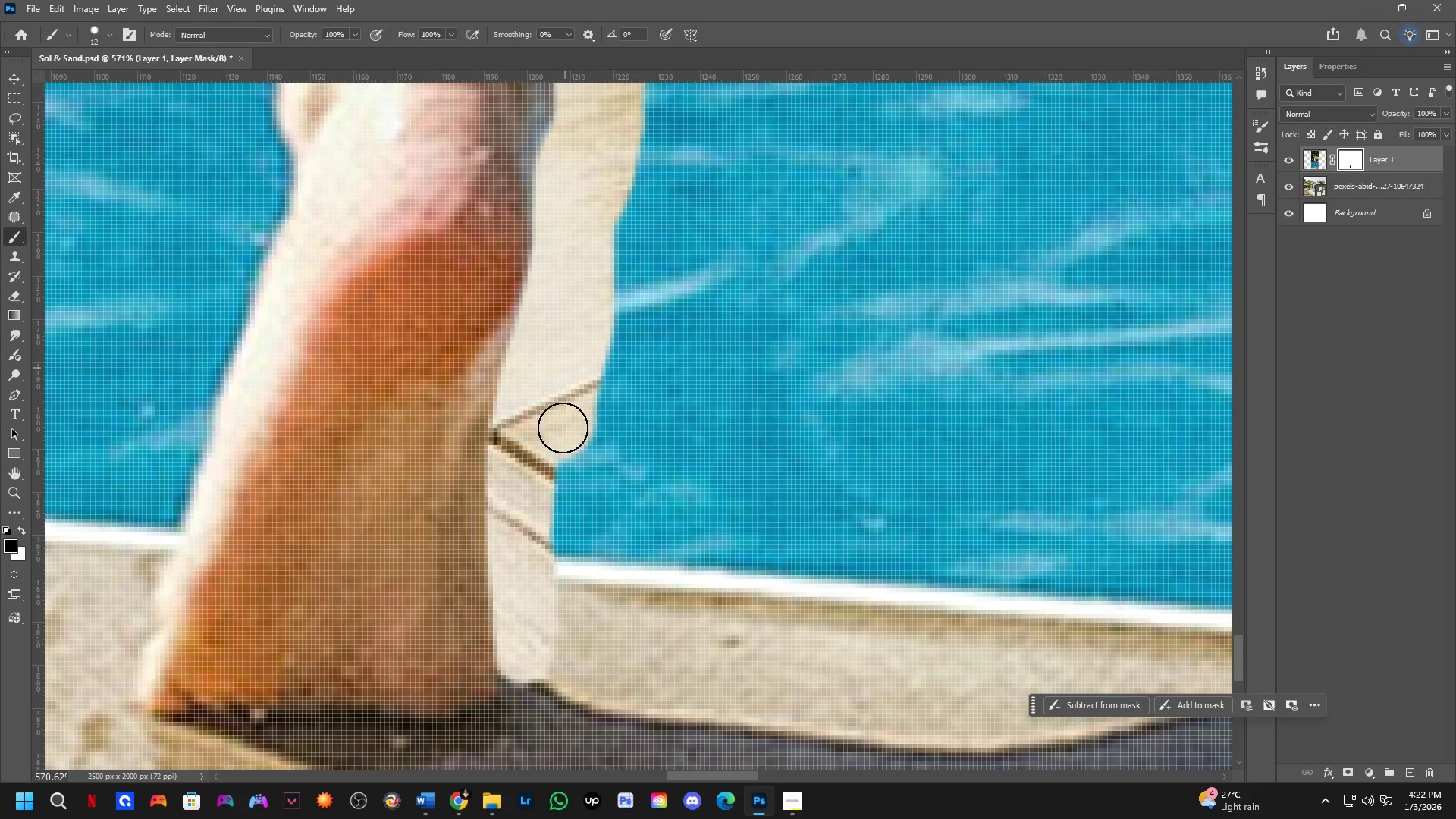 
hold_key(key=Space, duration=0.5)
 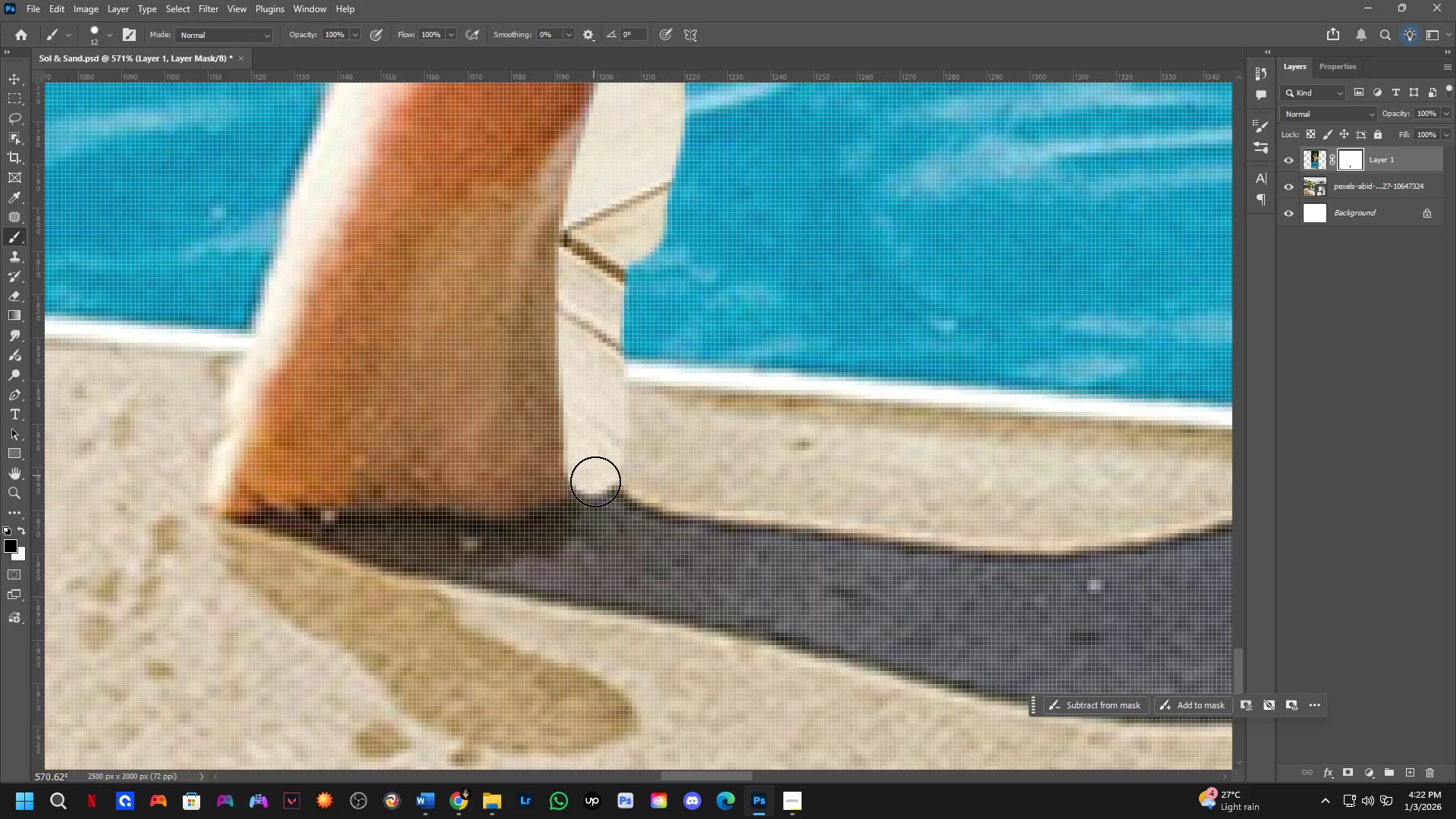 
left_click_drag(start_coordinate=[521, 582], to_coordinate=[592, 384])
 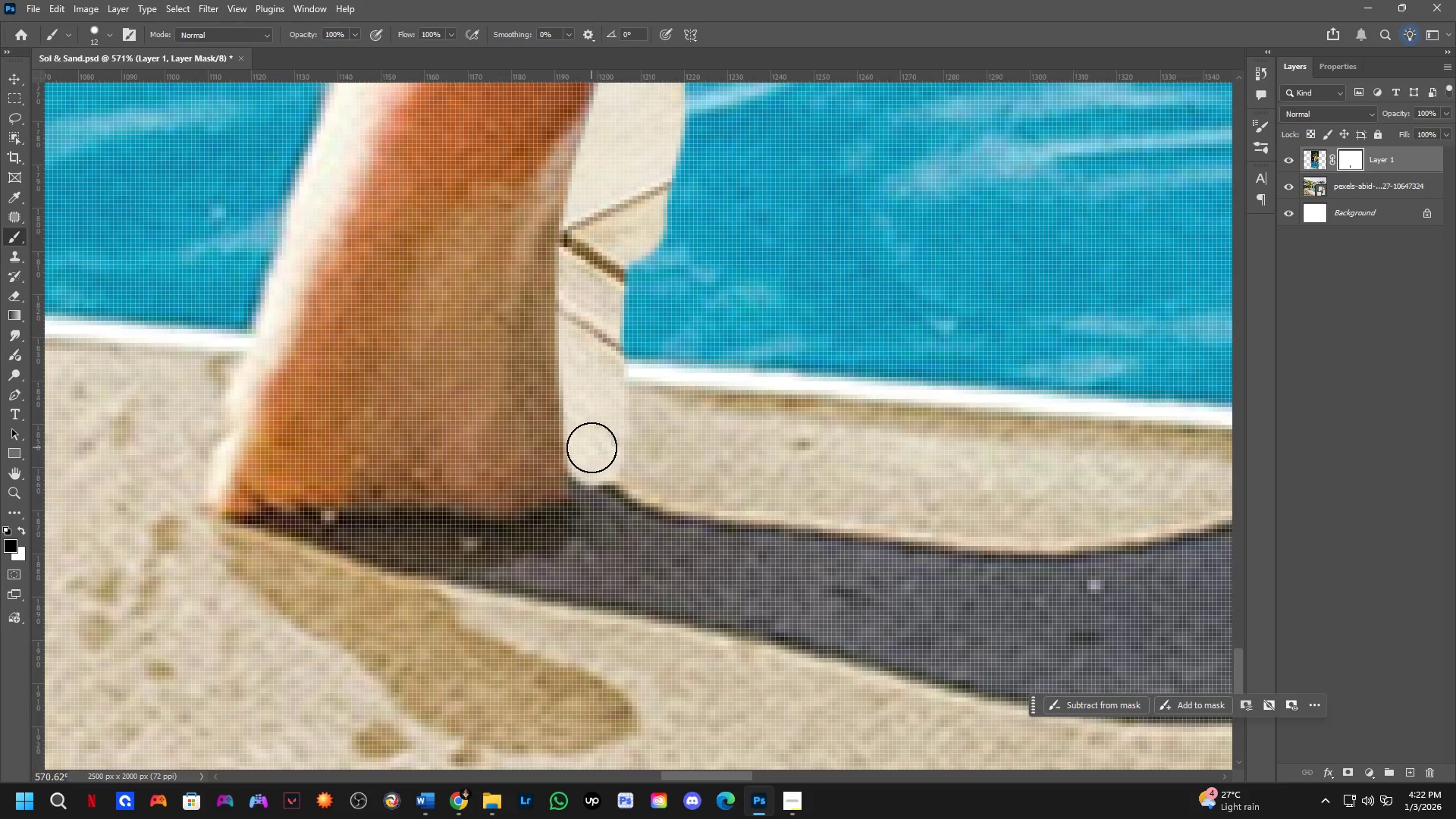 
left_click_drag(start_coordinate=[590, 458], to_coordinate=[573, 552])
 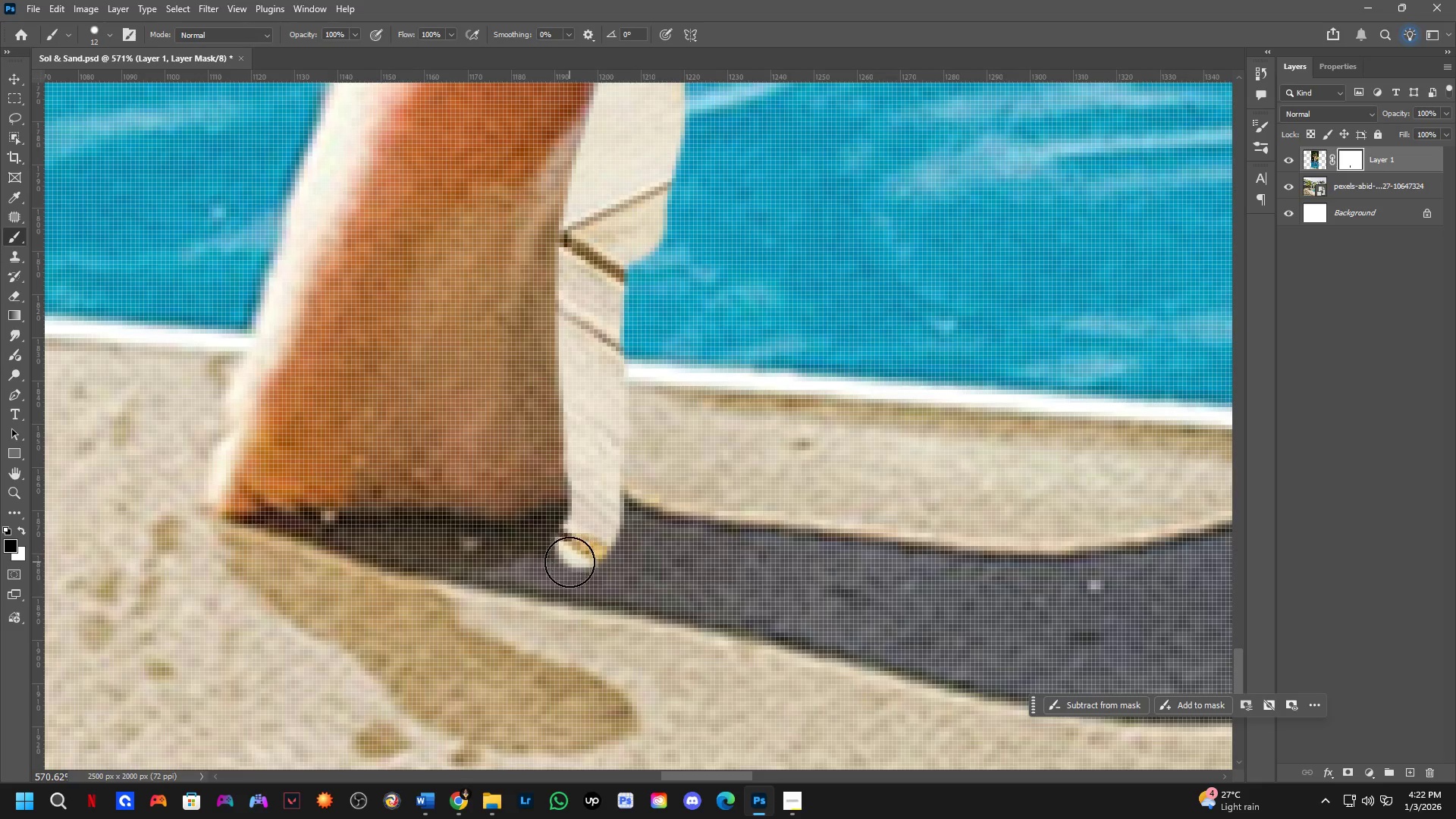 
key(Alt+AltLeft)
 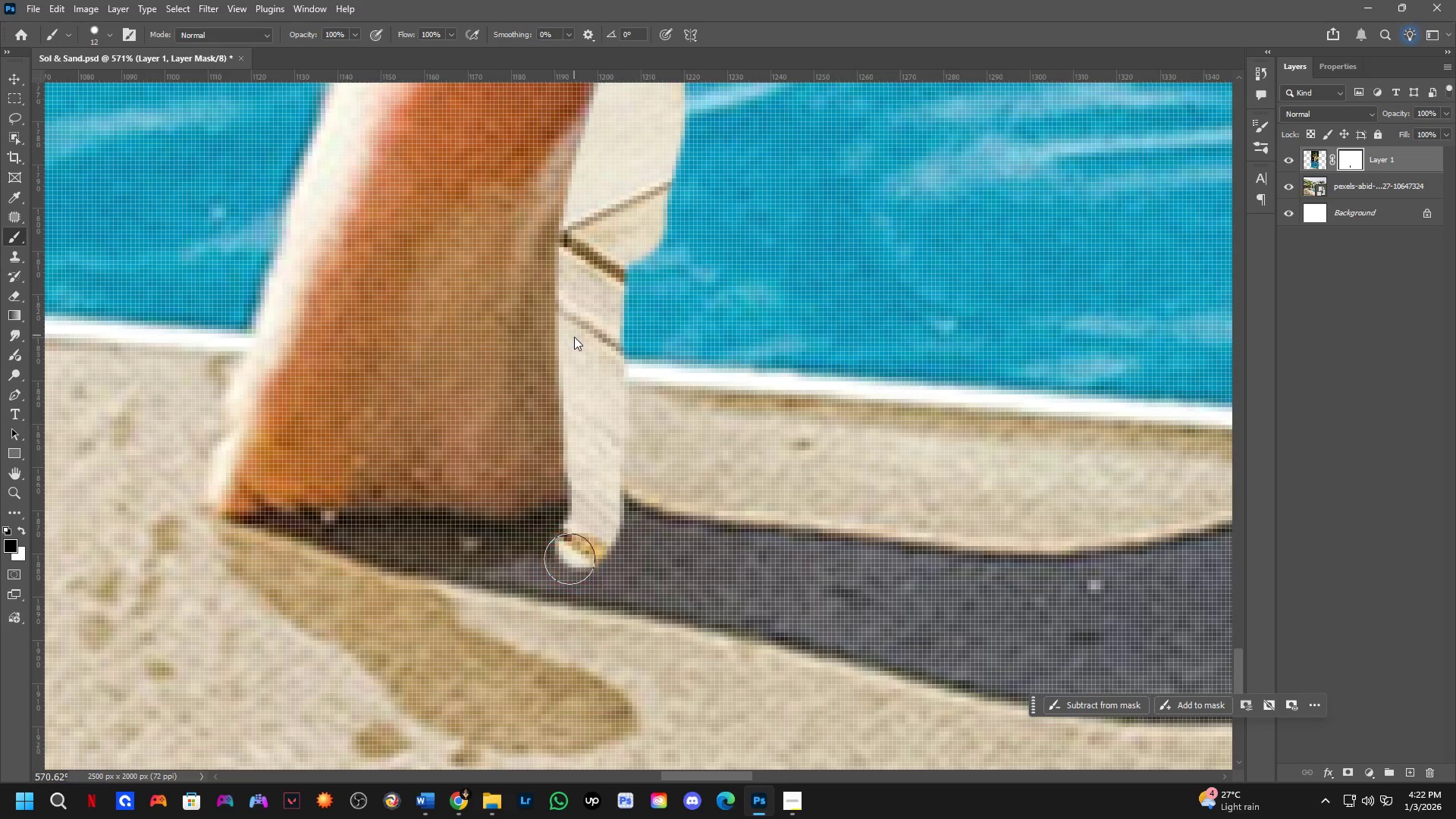 
key(Alt+AltLeft)
 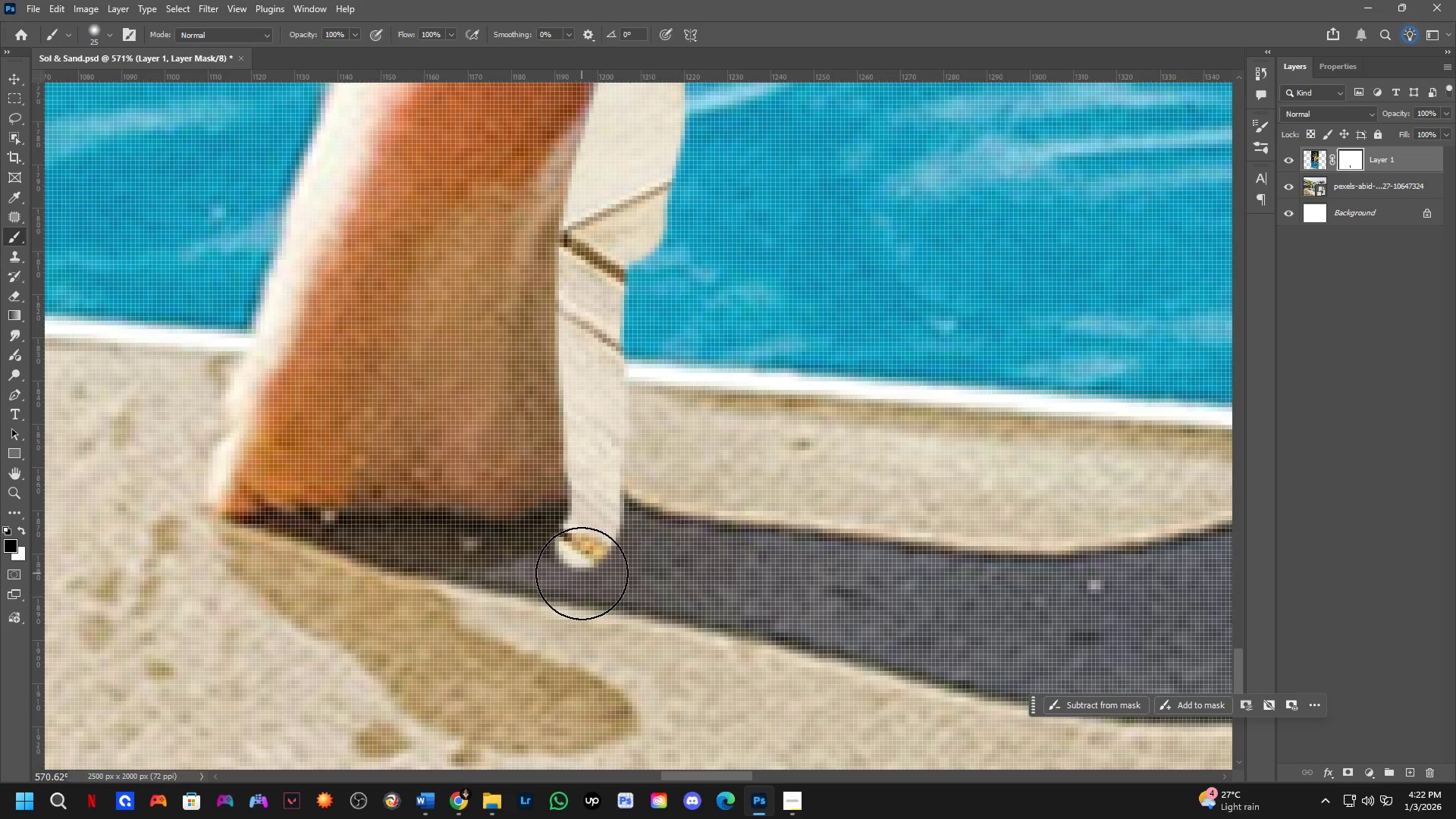 
left_click_drag(start_coordinate=[579, 572], to_coordinate=[240, 581])
 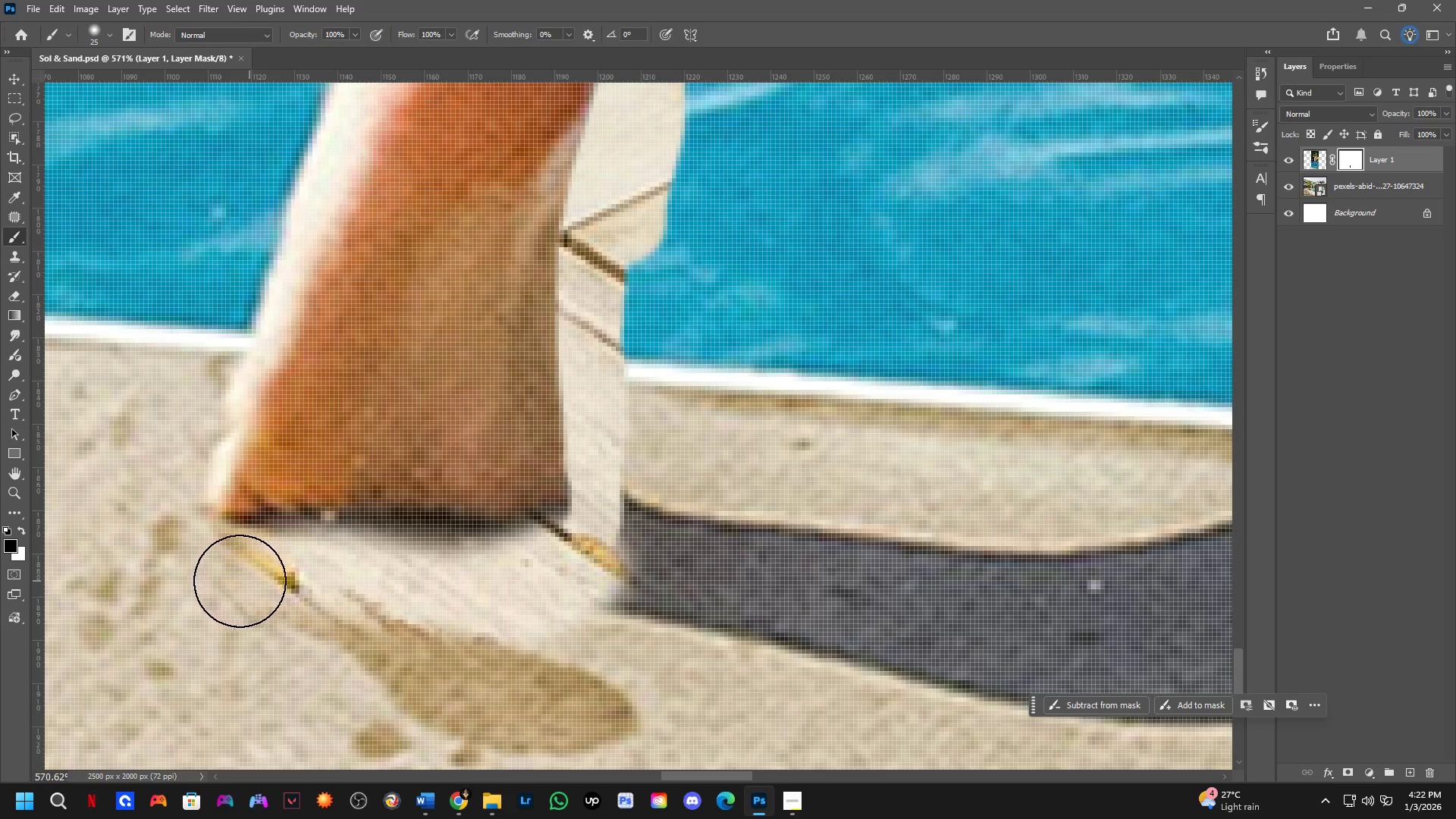 
hold_key(key=Space, duration=0.61)
 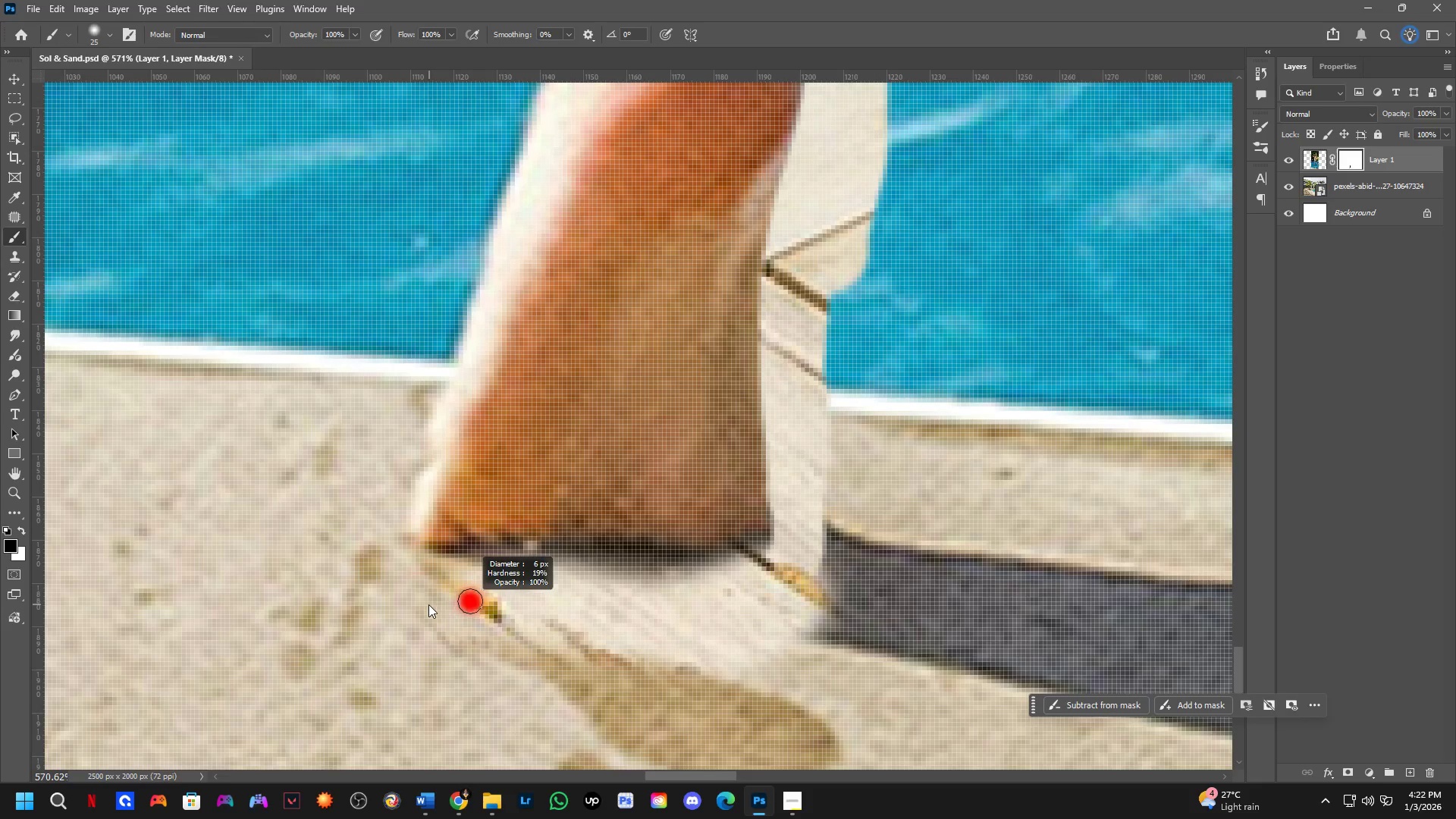 
left_click_drag(start_coordinate=[252, 580], to_coordinate=[454, 610])
 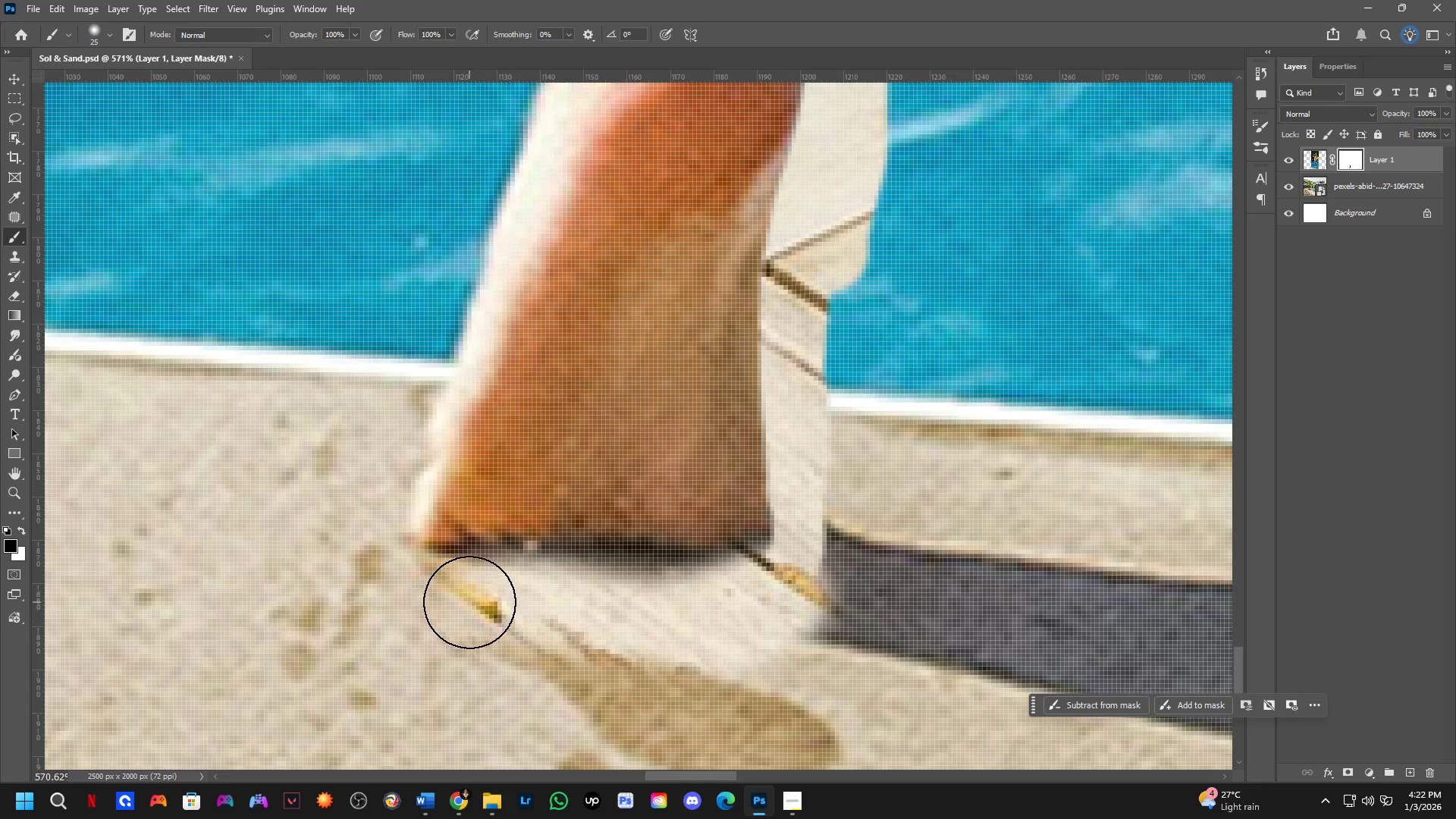 
key(Alt+AltLeft)
 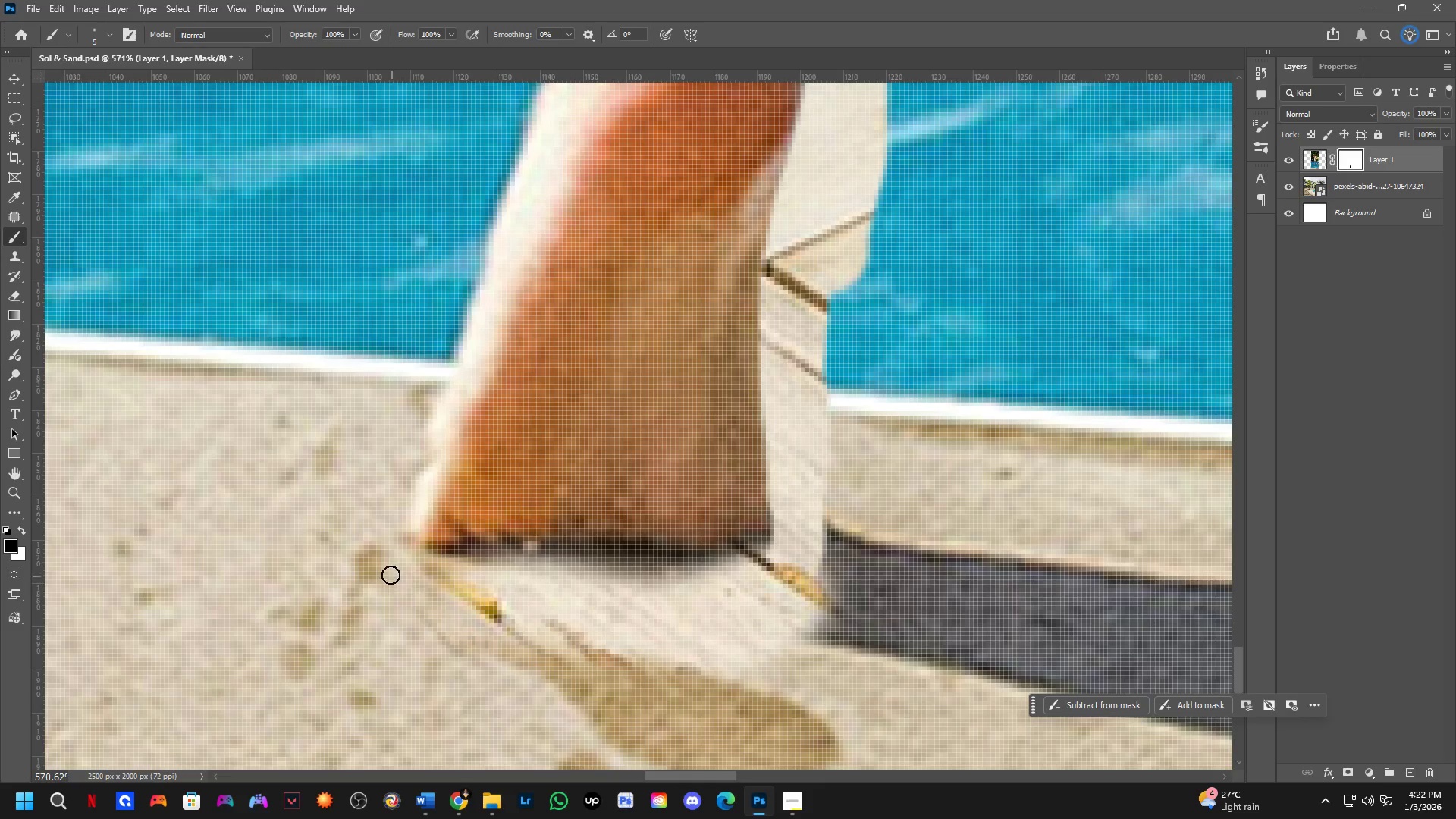 
left_click_drag(start_coordinate=[391, 570], to_coordinate=[407, 480])
 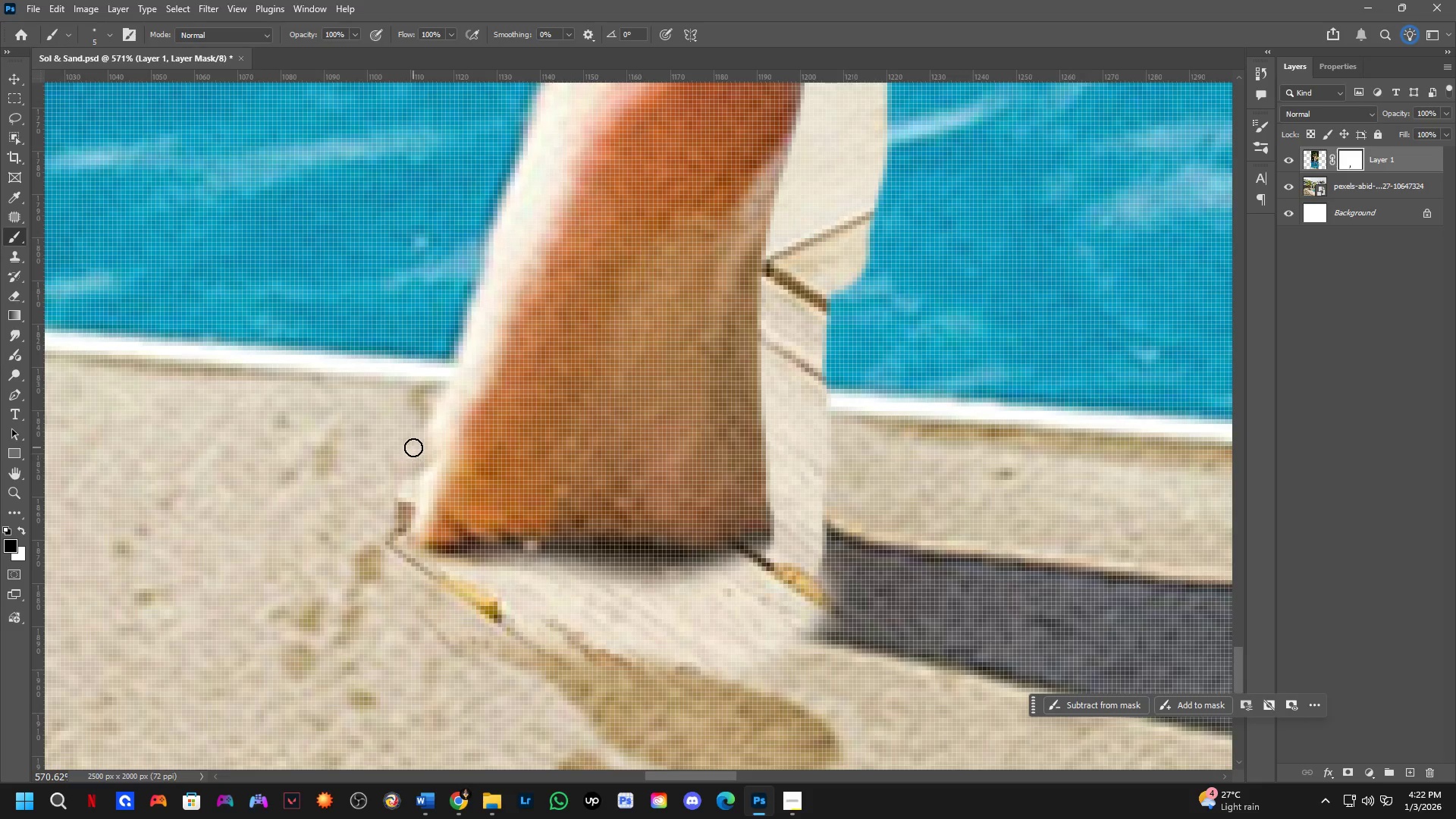 
left_click_drag(start_coordinate=[413, 447], to_coordinate=[401, 547])
 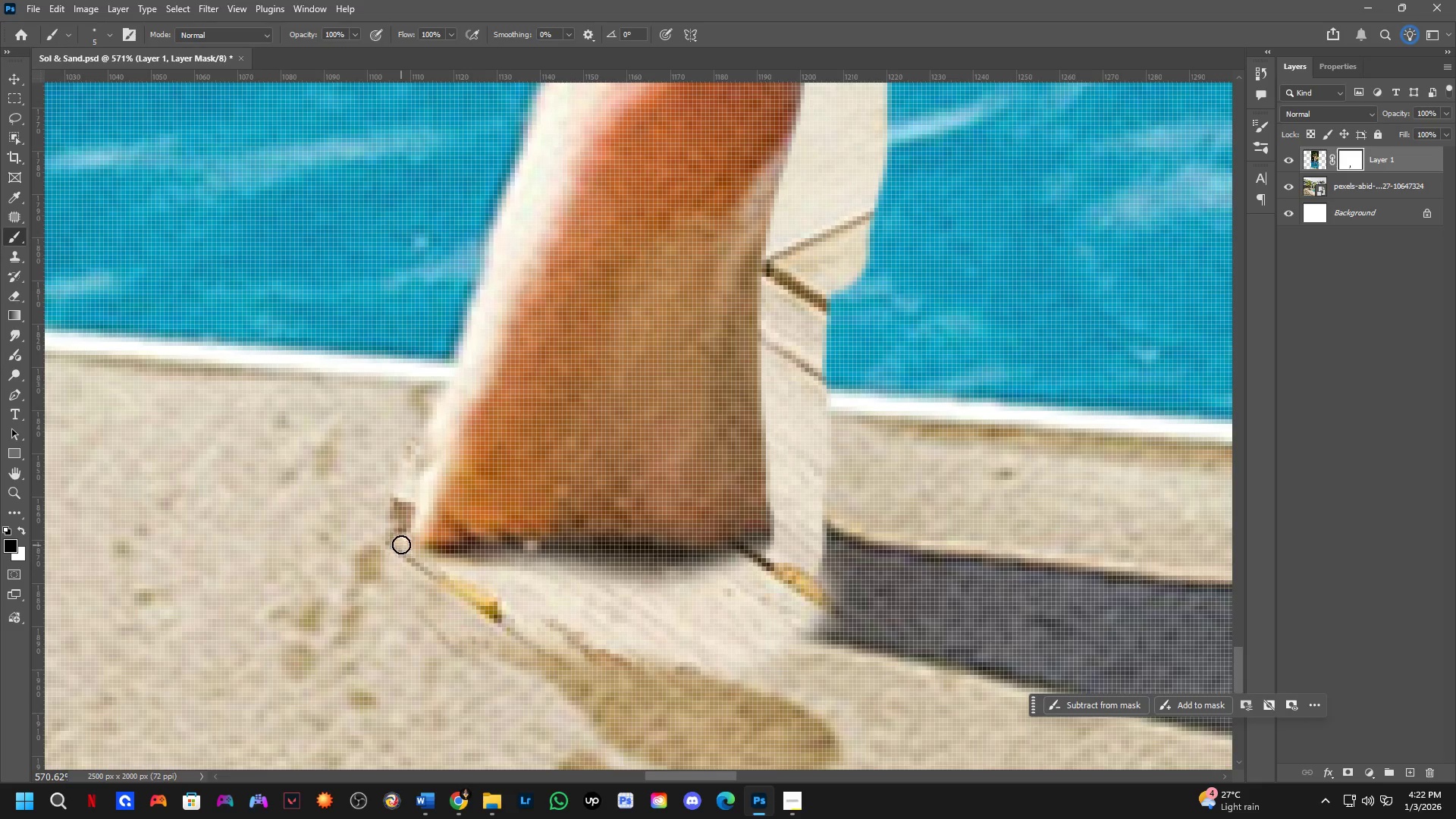 
key(Alt+AltLeft)
 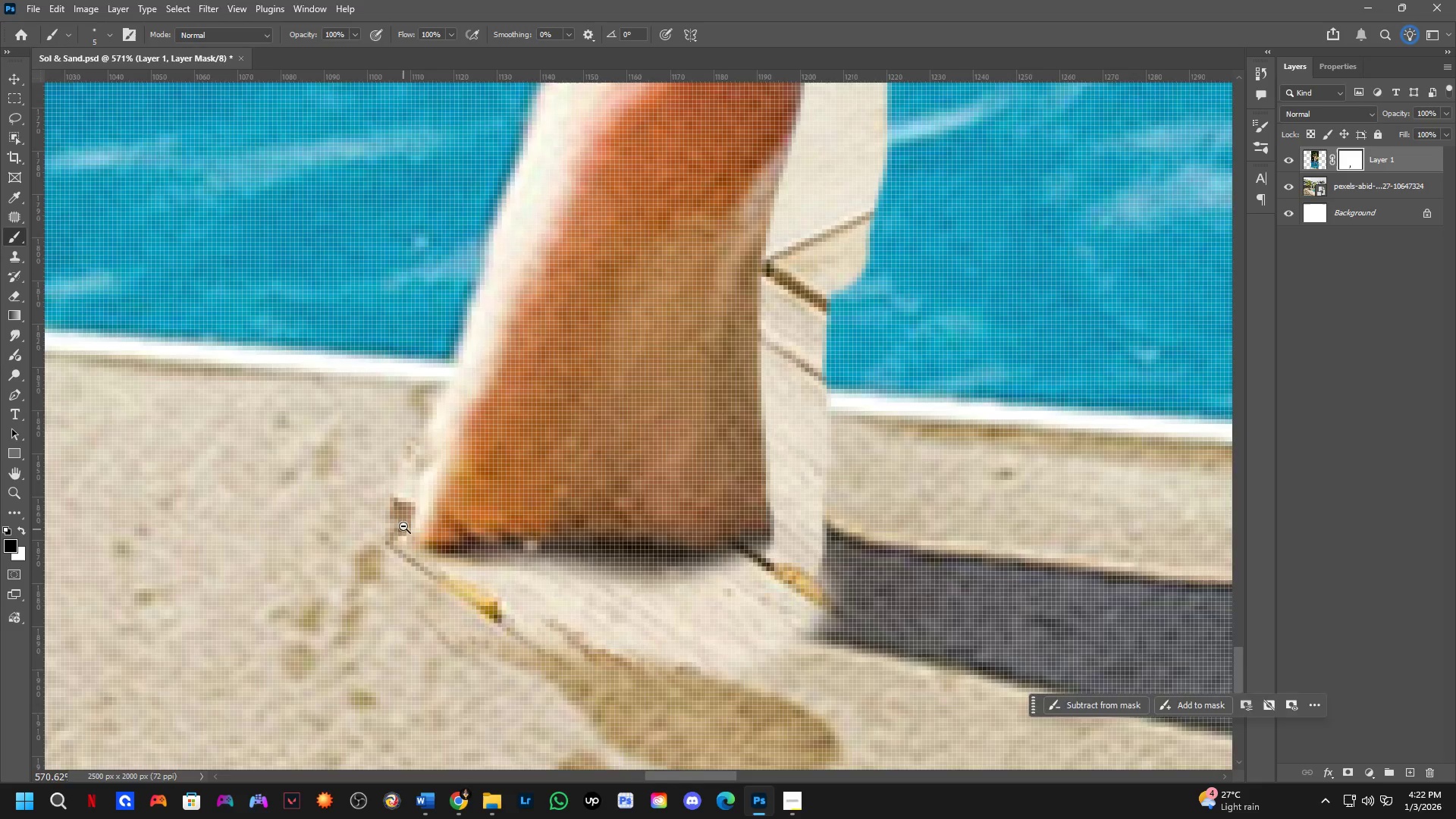 
hold_key(key=Space, duration=0.44)
 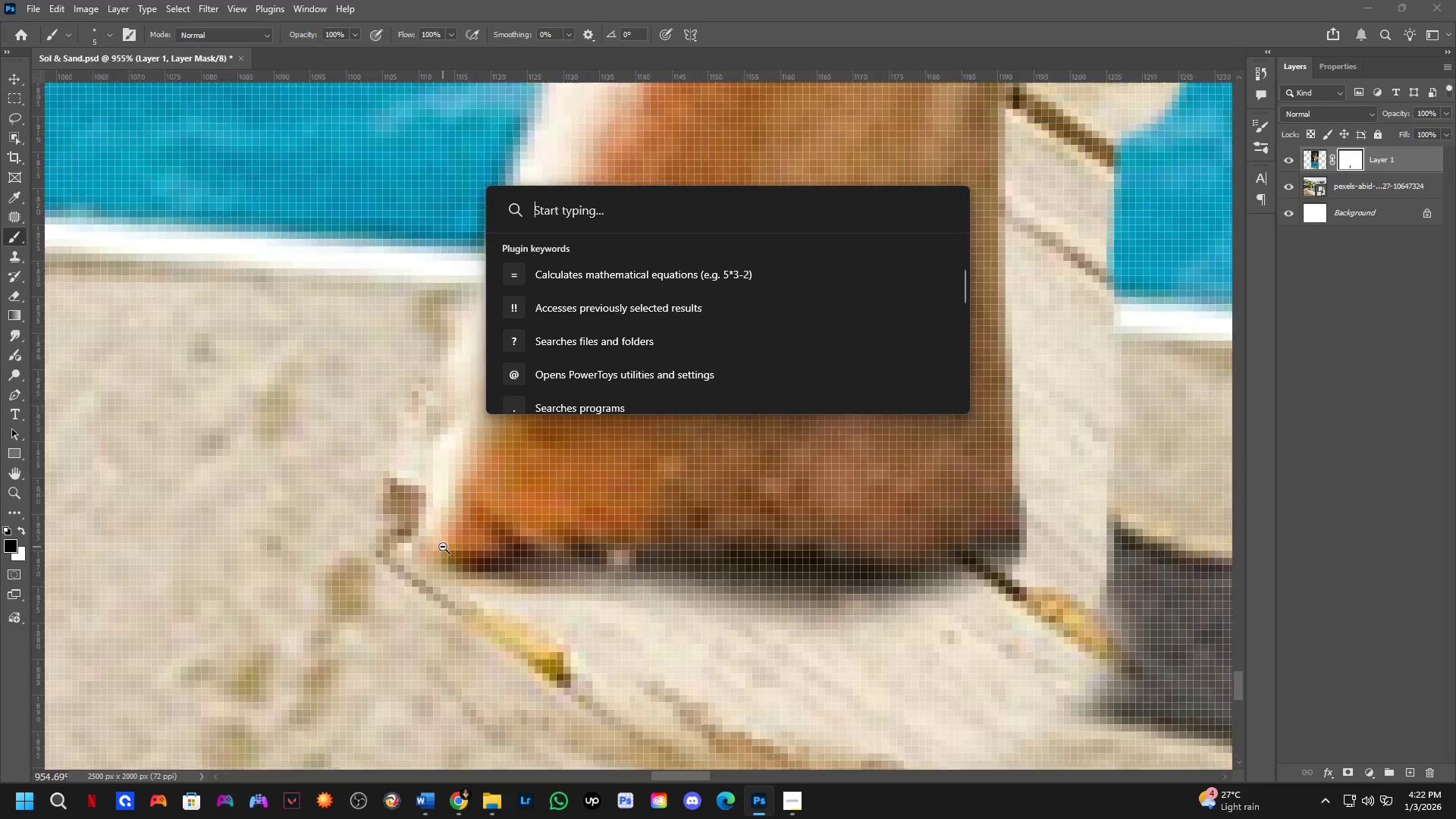 
left_click_drag(start_coordinate=[404, 529], to_coordinate=[441, 626])
 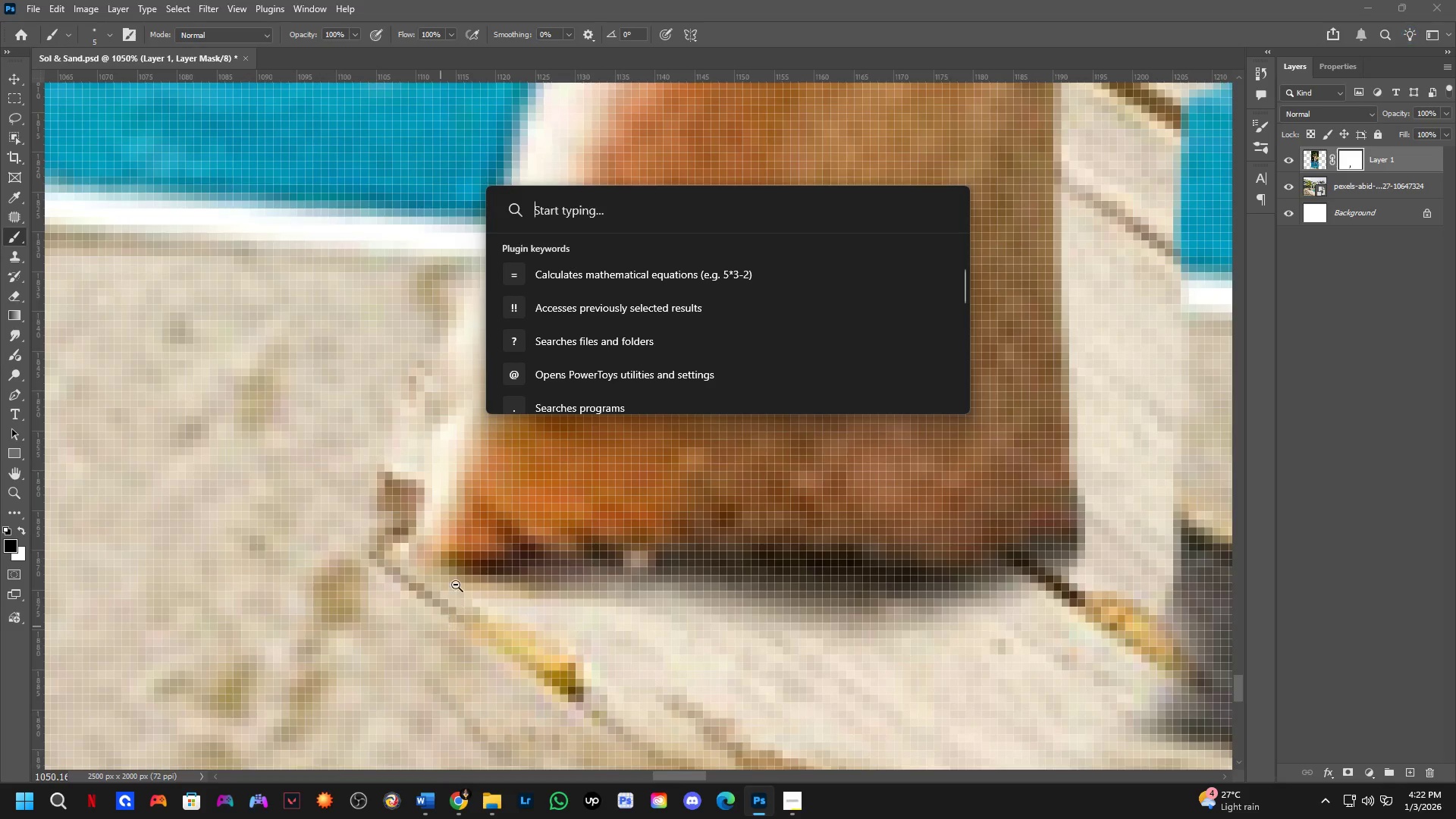 
left_click_drag(start_coordinate=[408, 527], to_coordinate=[410, 531])
 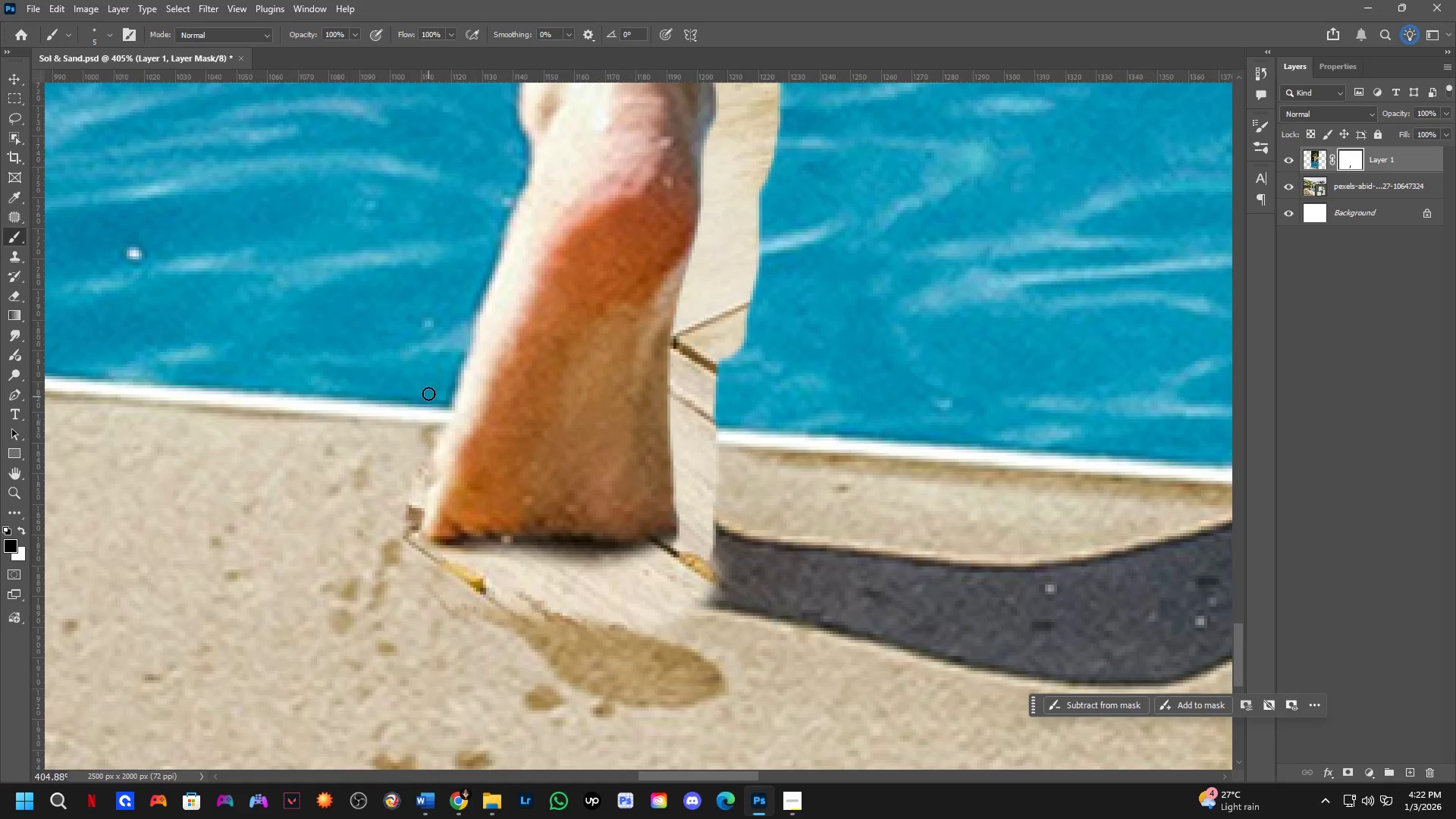 
scroll: coordinate [417, 517], scroll_direction: down, amount: 10.0
 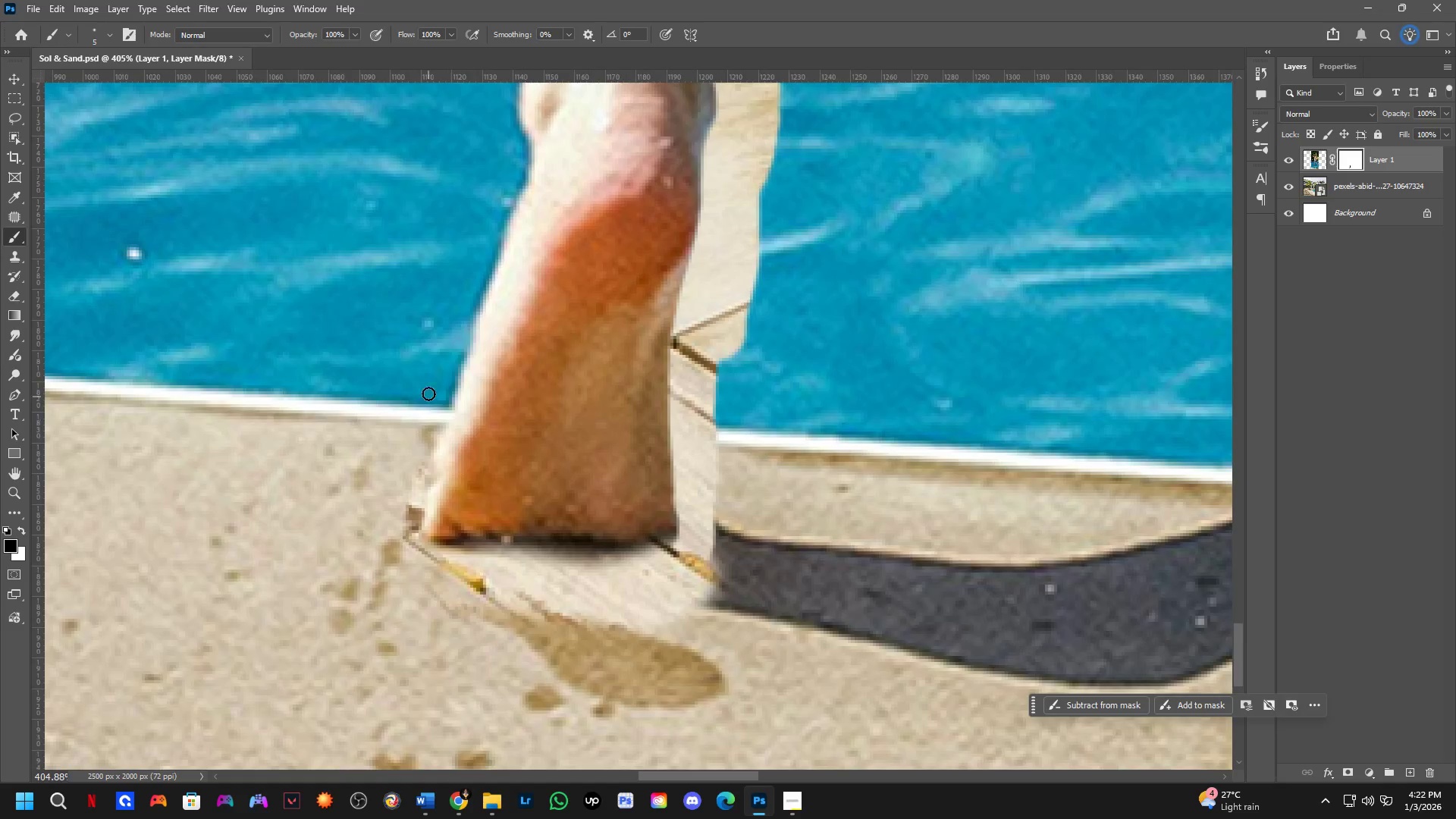 
hold_key(key=AltLeft, duration=0.72)
 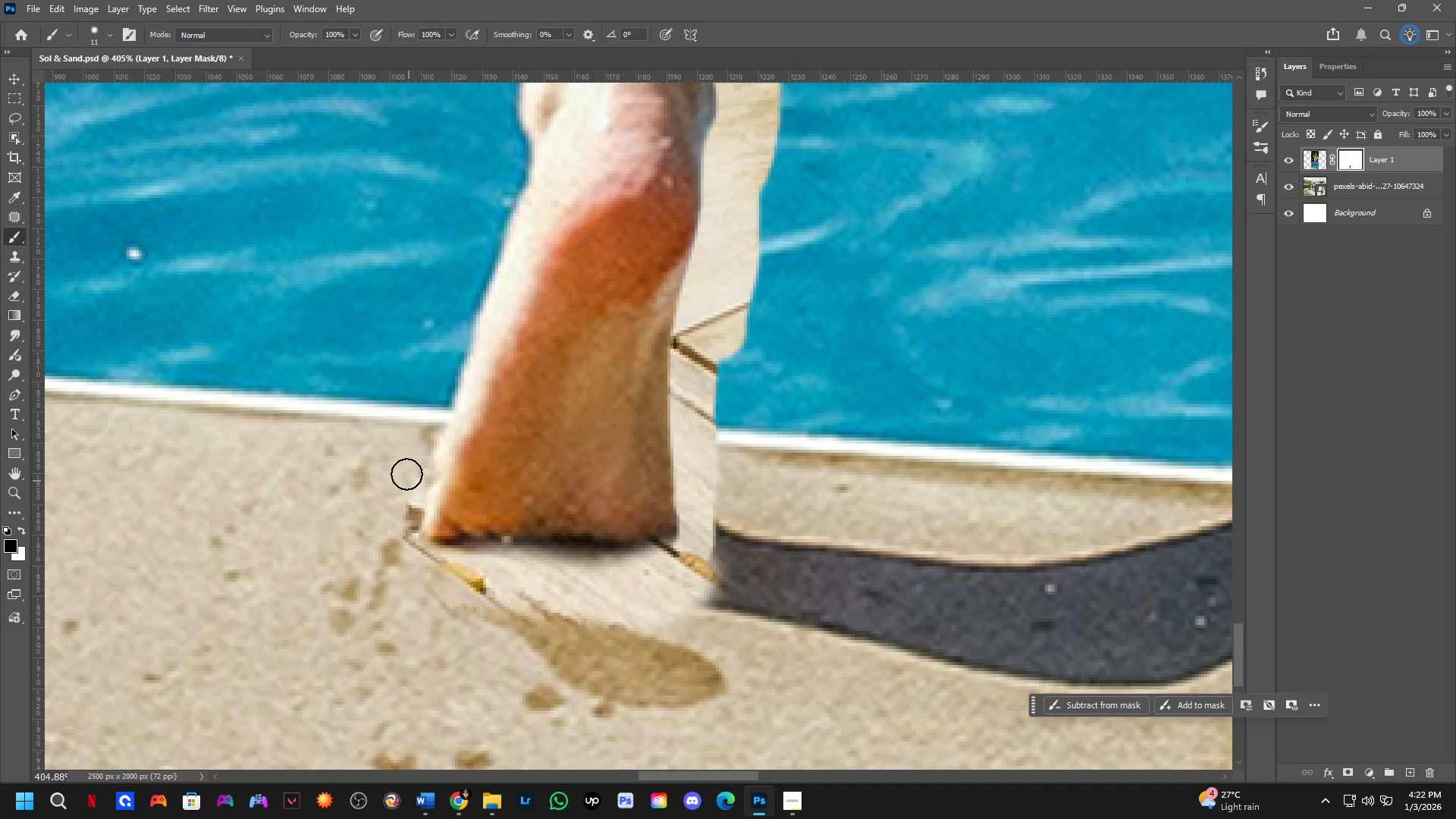 
hold_key(key=AltLeft, duration=0.31)
 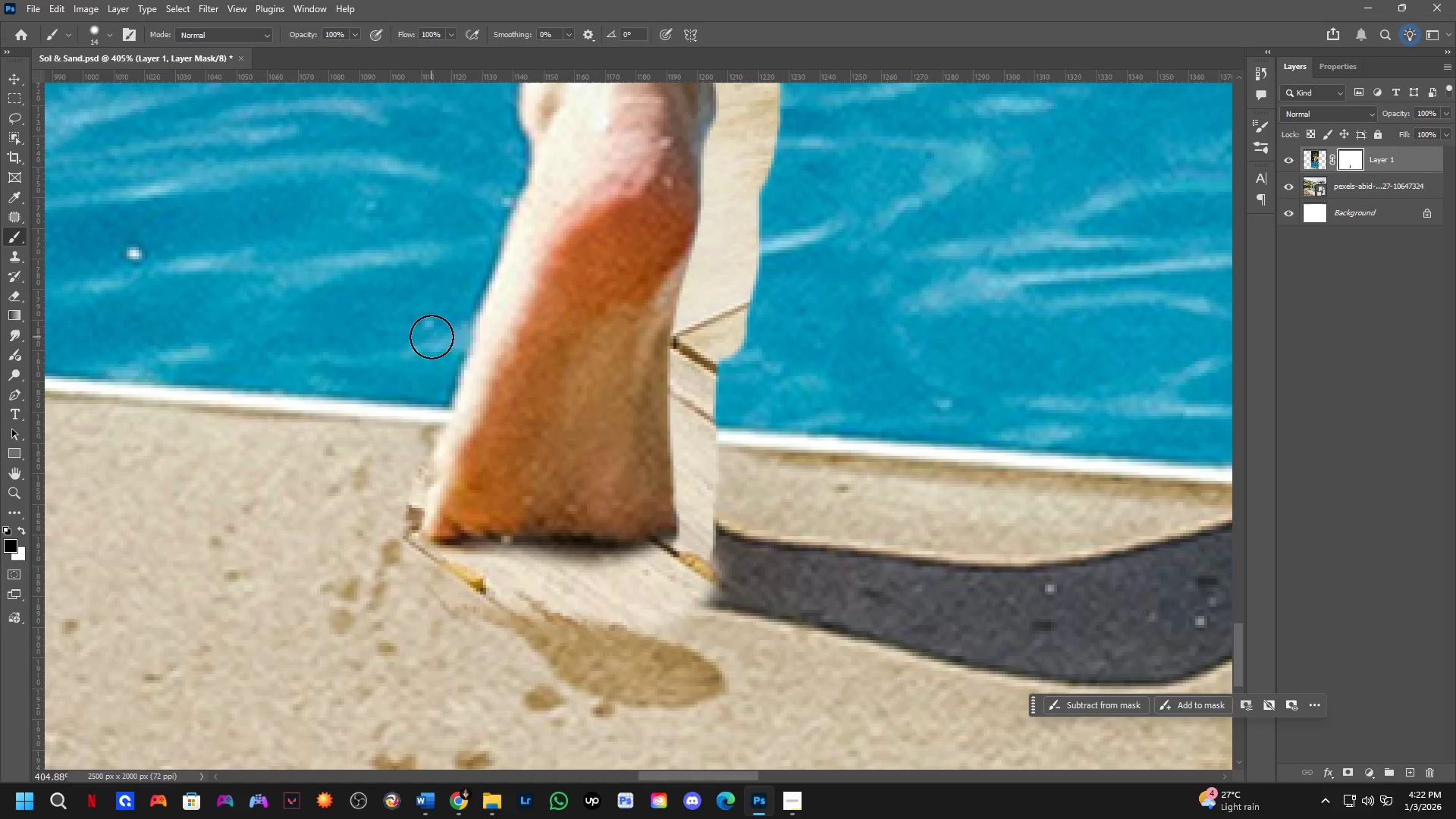 
left_click_drag(start_coordinate=[435, 355], to_coordinate=[461, 250])
 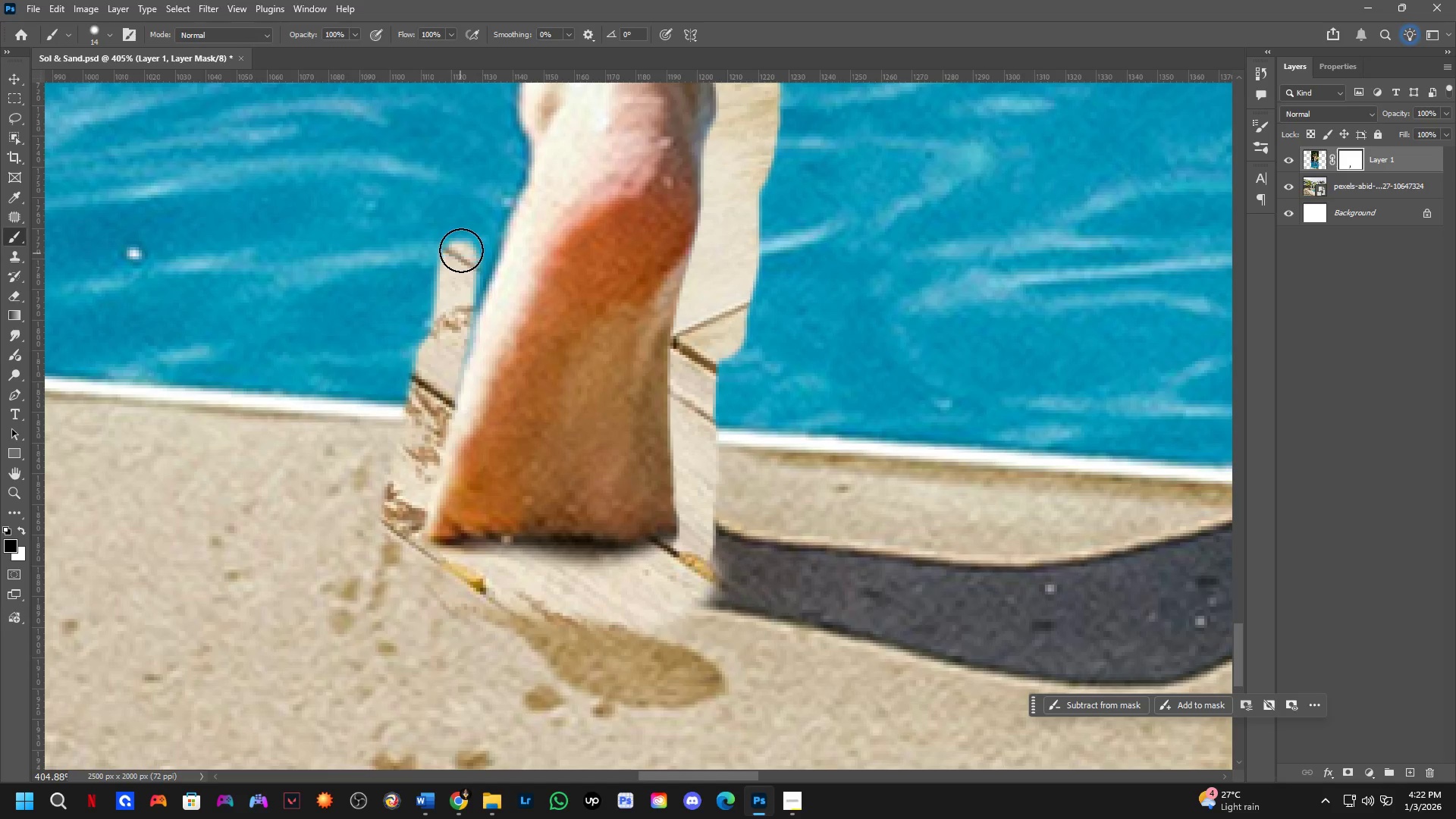 
hold_key(key=Space, duration=0.55)
 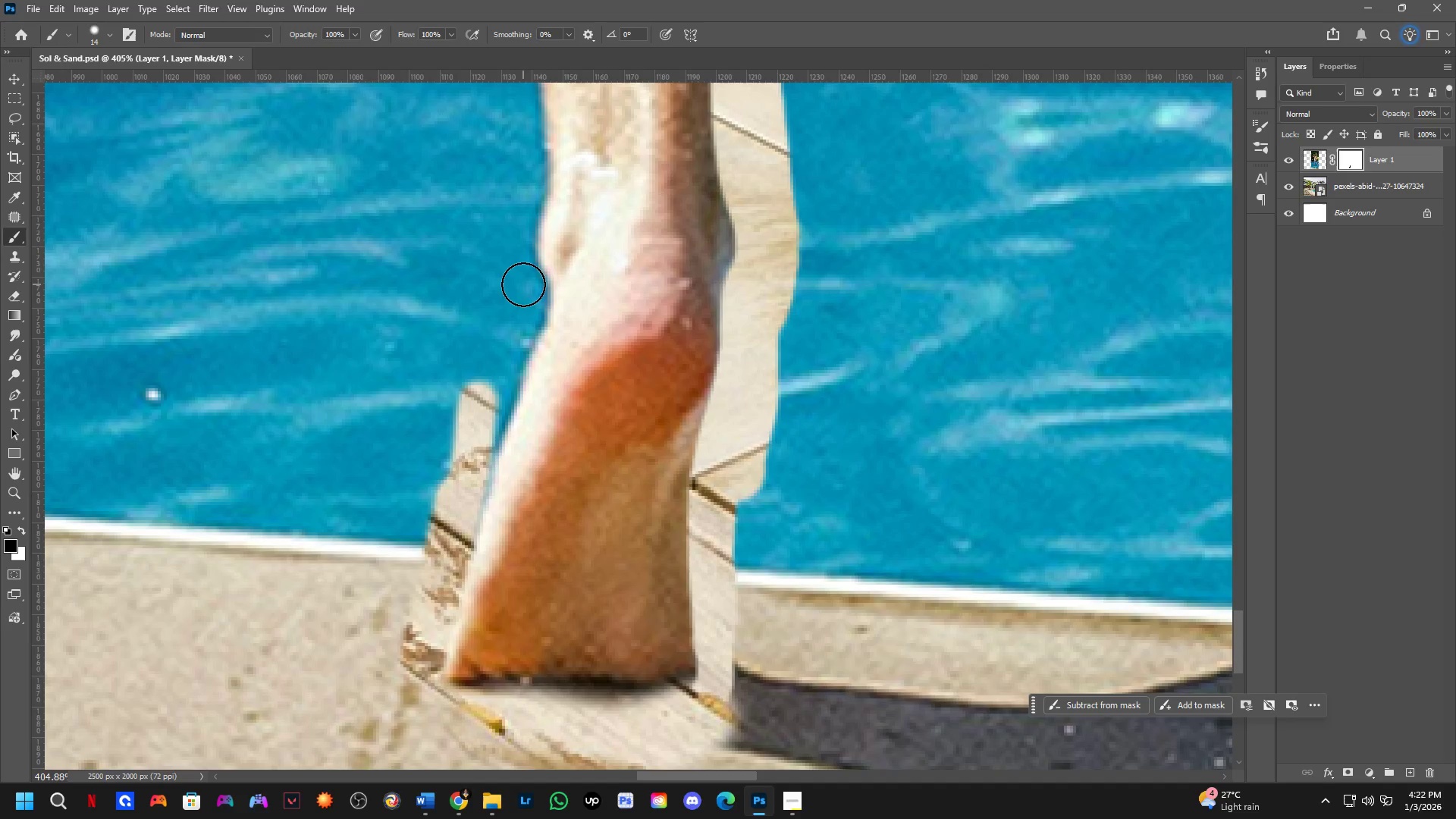 
left_click_drag(start_coordinate=[470, 233], to_coordinate=[489, 374])
 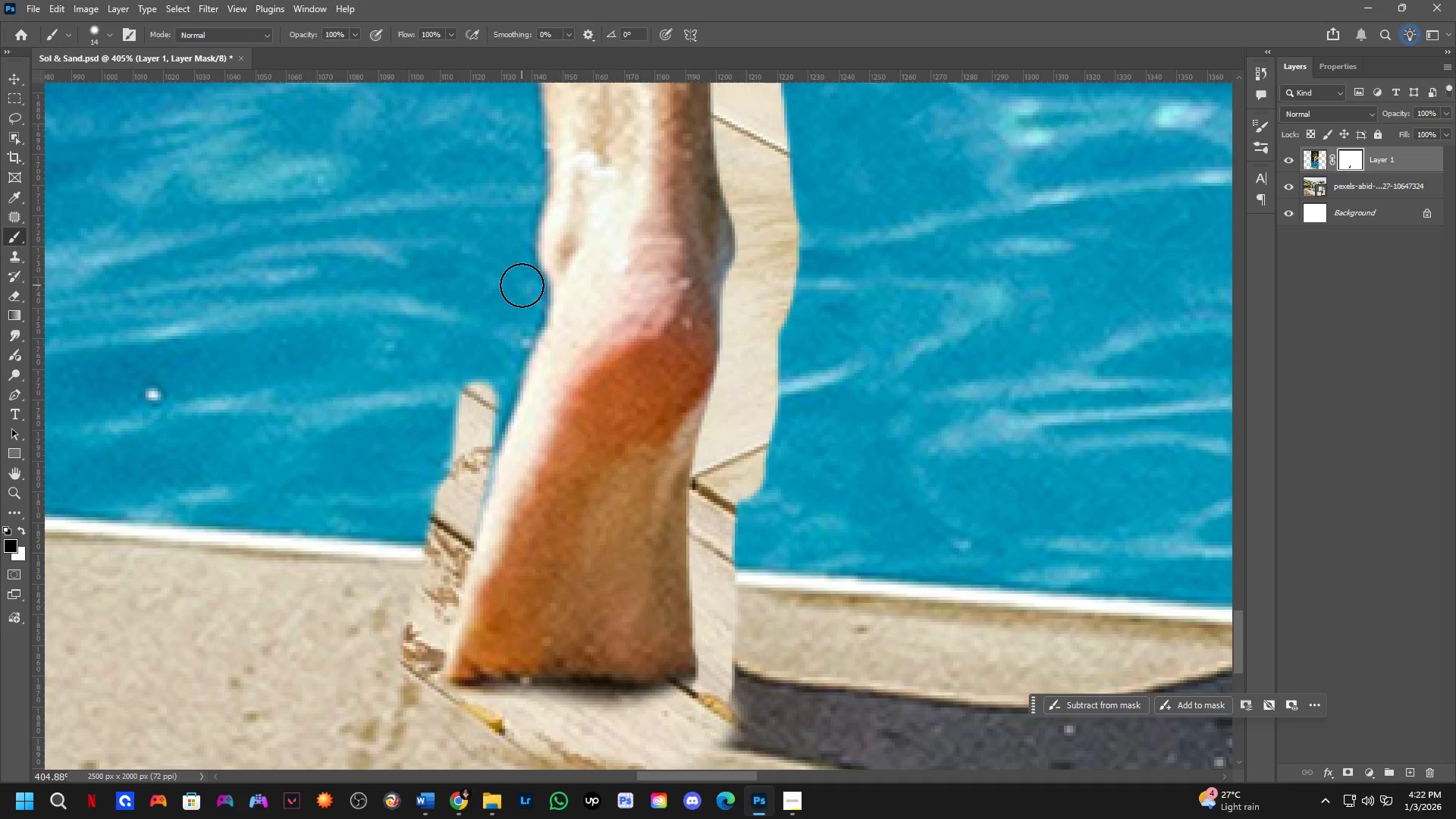 
left_click_drag(start_coordinate=[524, 284], to_coordinate=[501, 362])
 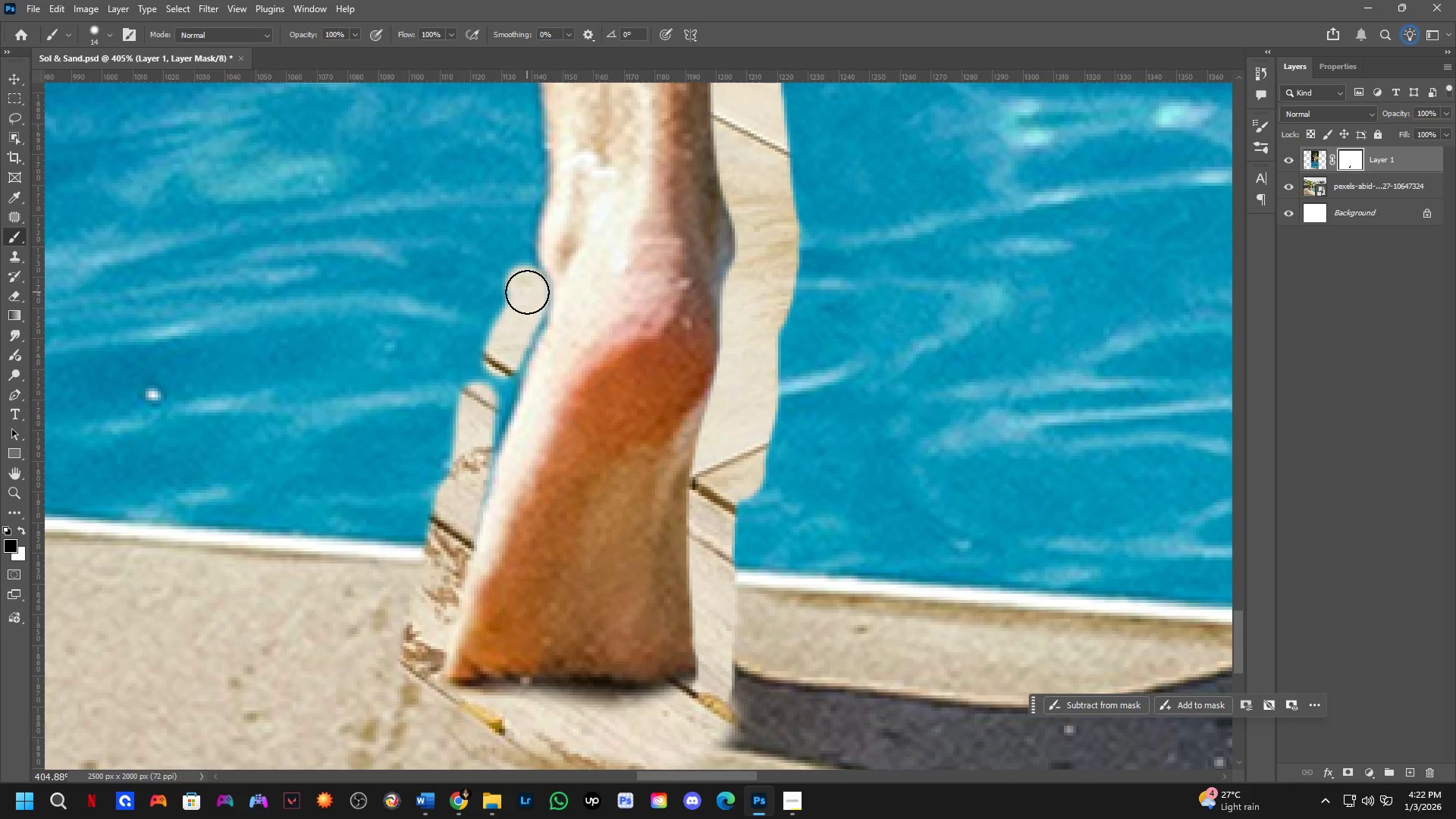 
left_click_drag(start_coordinate=[527, 292], to_coordinate=[441, 554])
 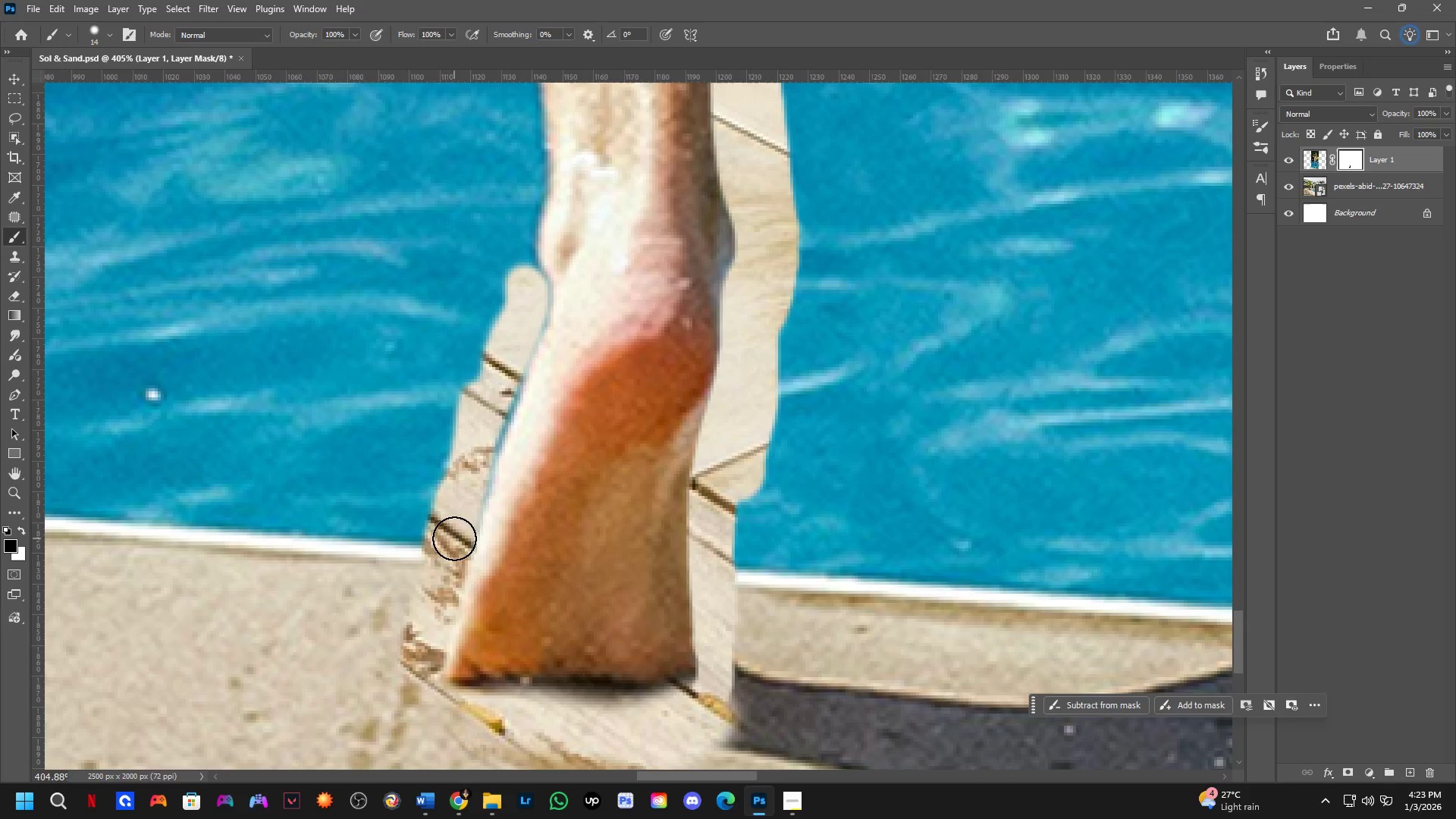 
left_click_drag(start_coordinate=[456, 536], to_coordinate=[527, 297])
 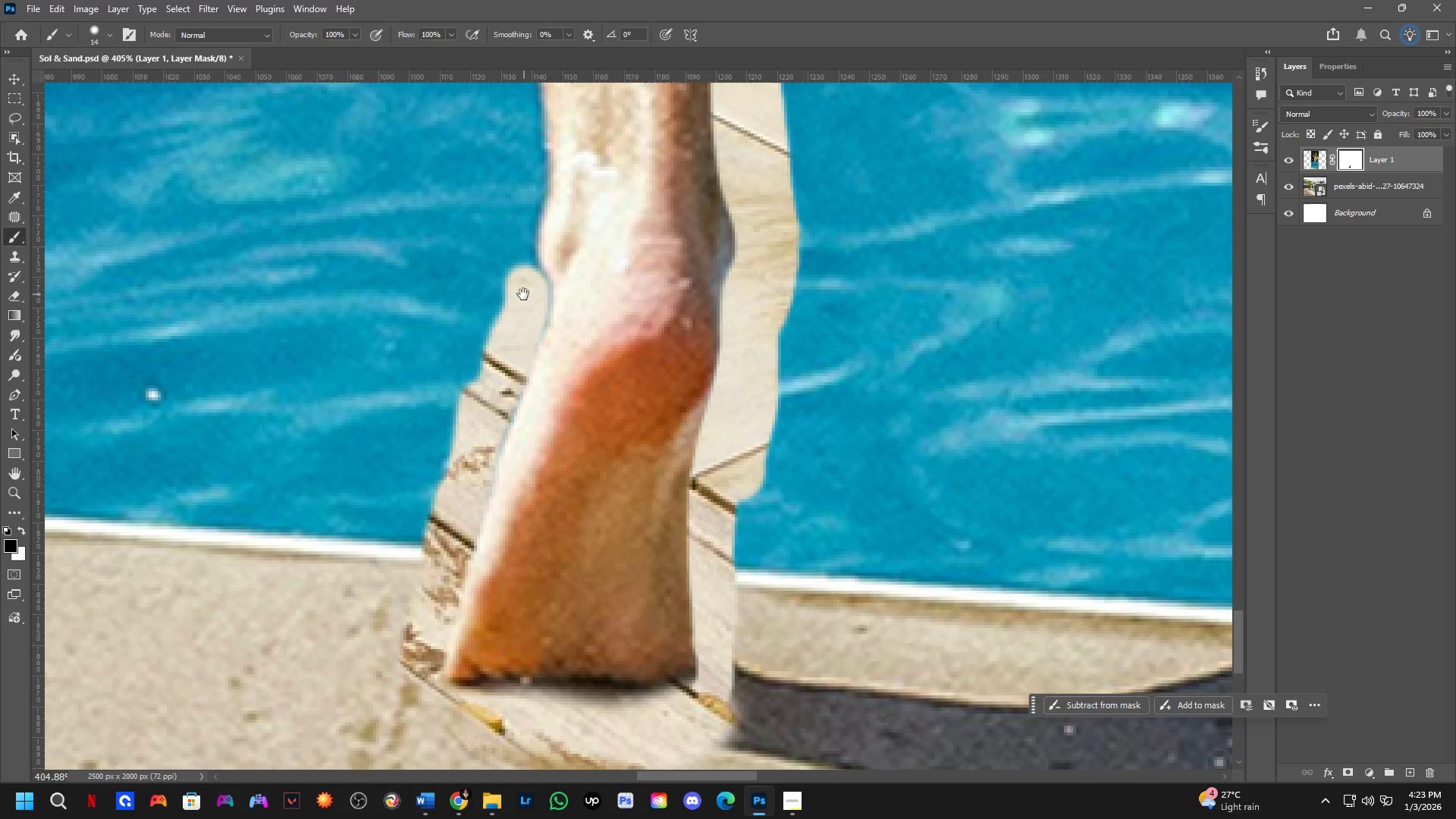 
hold_key(key=Space, duration=0.52)
 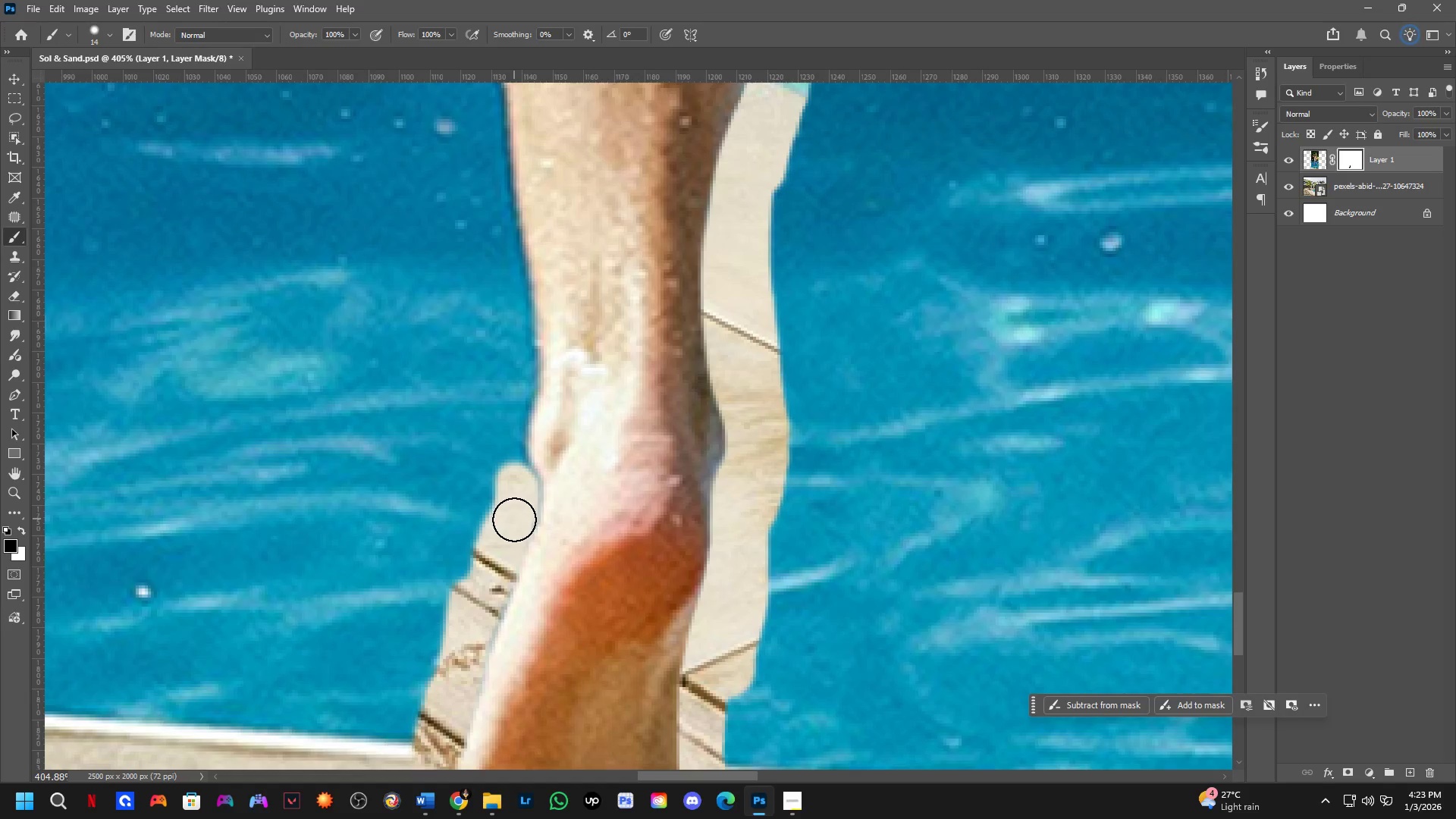 
left_click_drag(start_coordinate=[521, 300], to_coordinate=[511, 497])
 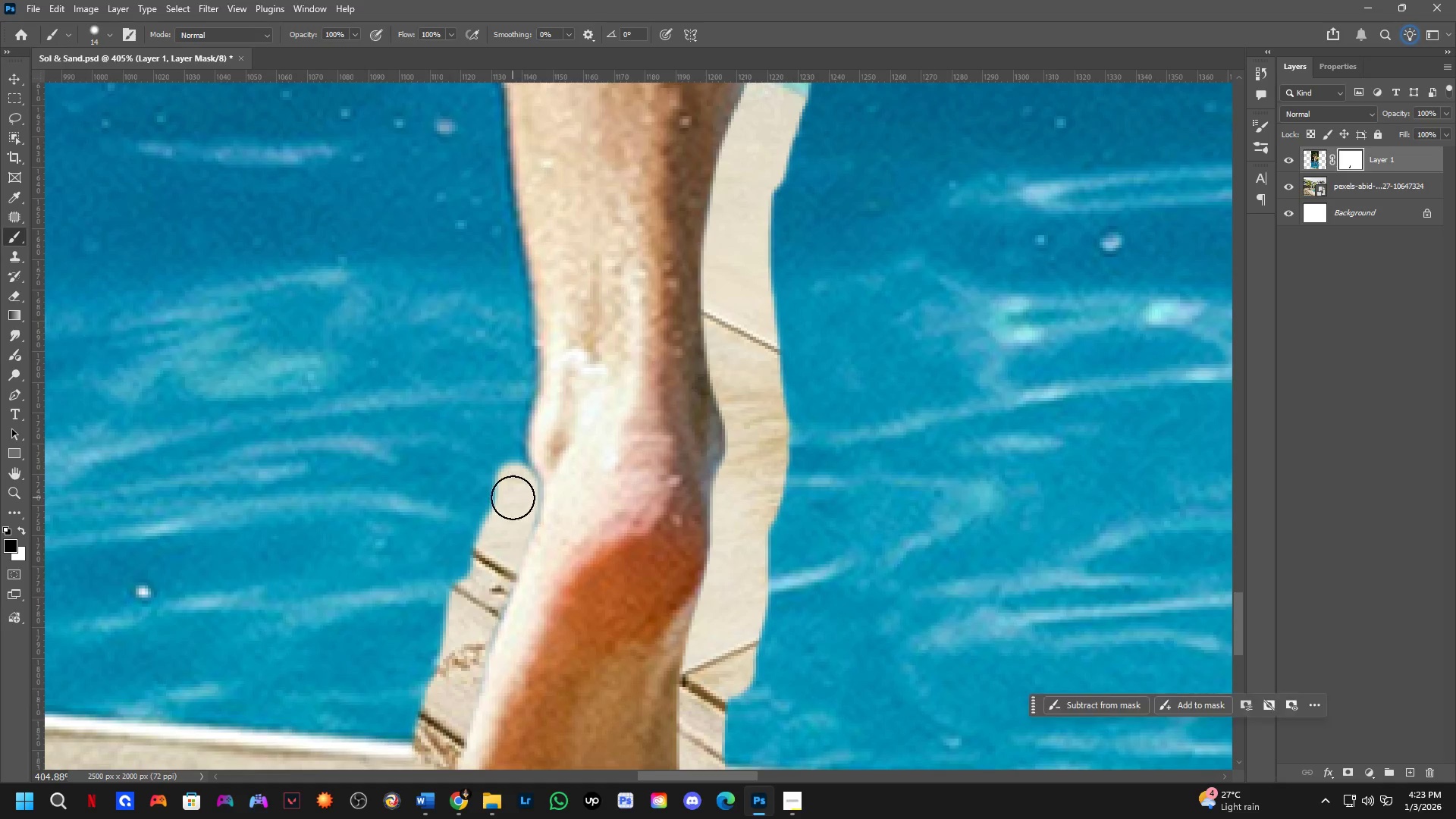 
hold_key(key=Space, duration=2.05)
 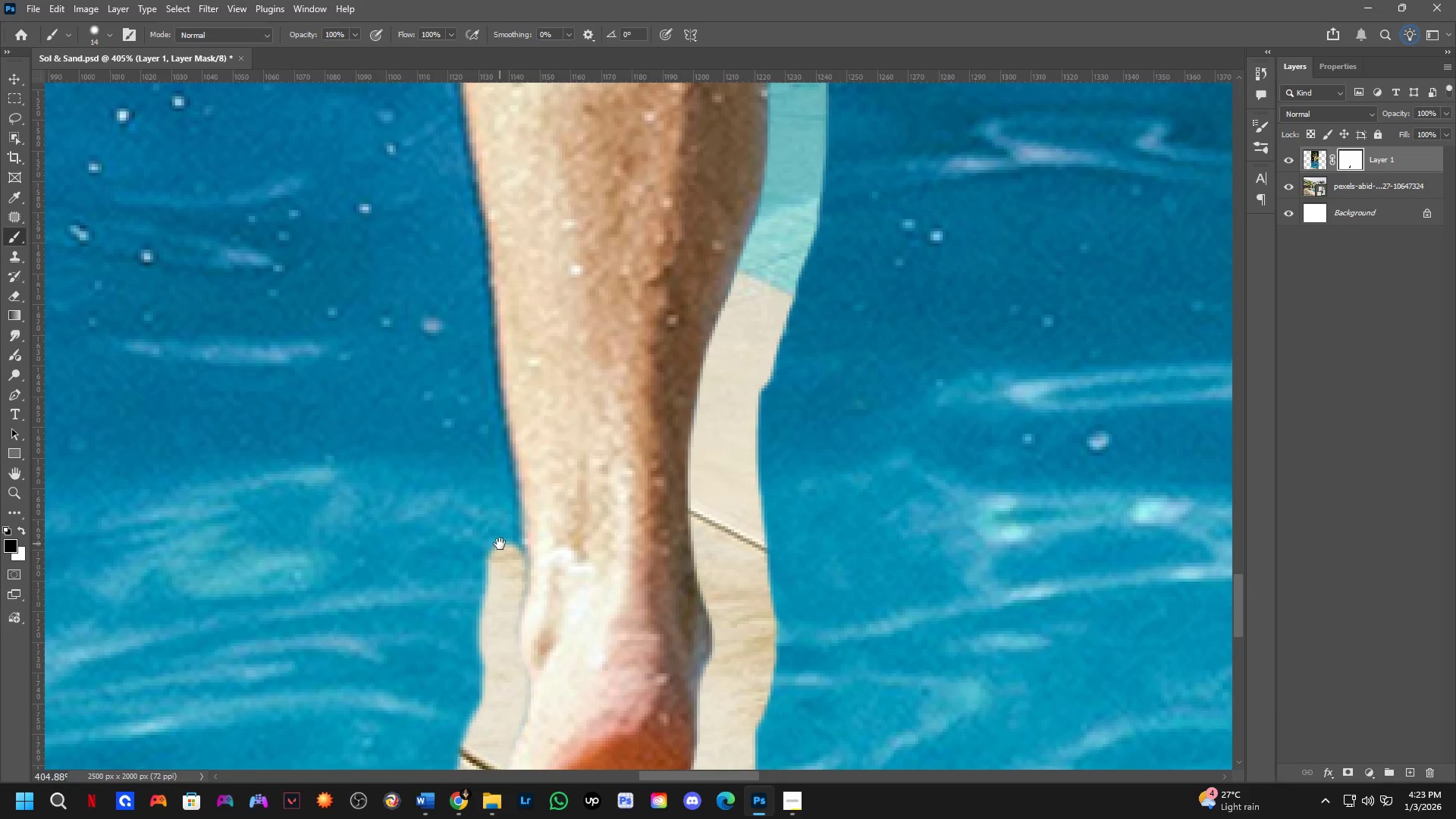 
left_click_drag(start_coordinate=[514, 519], to_coordinate=[517, 352])
 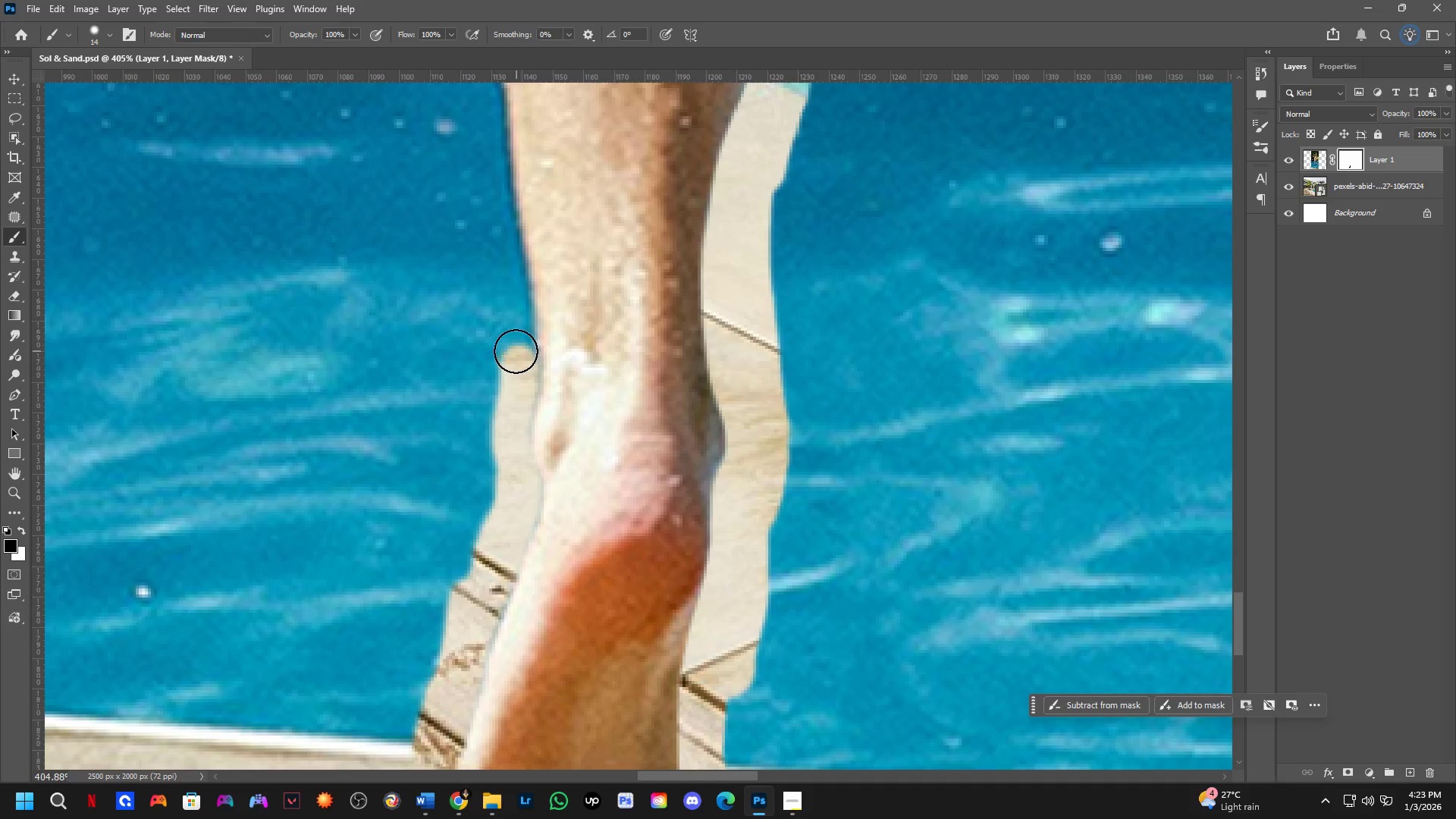 
hold_key(key=Space, duration=0.56)
 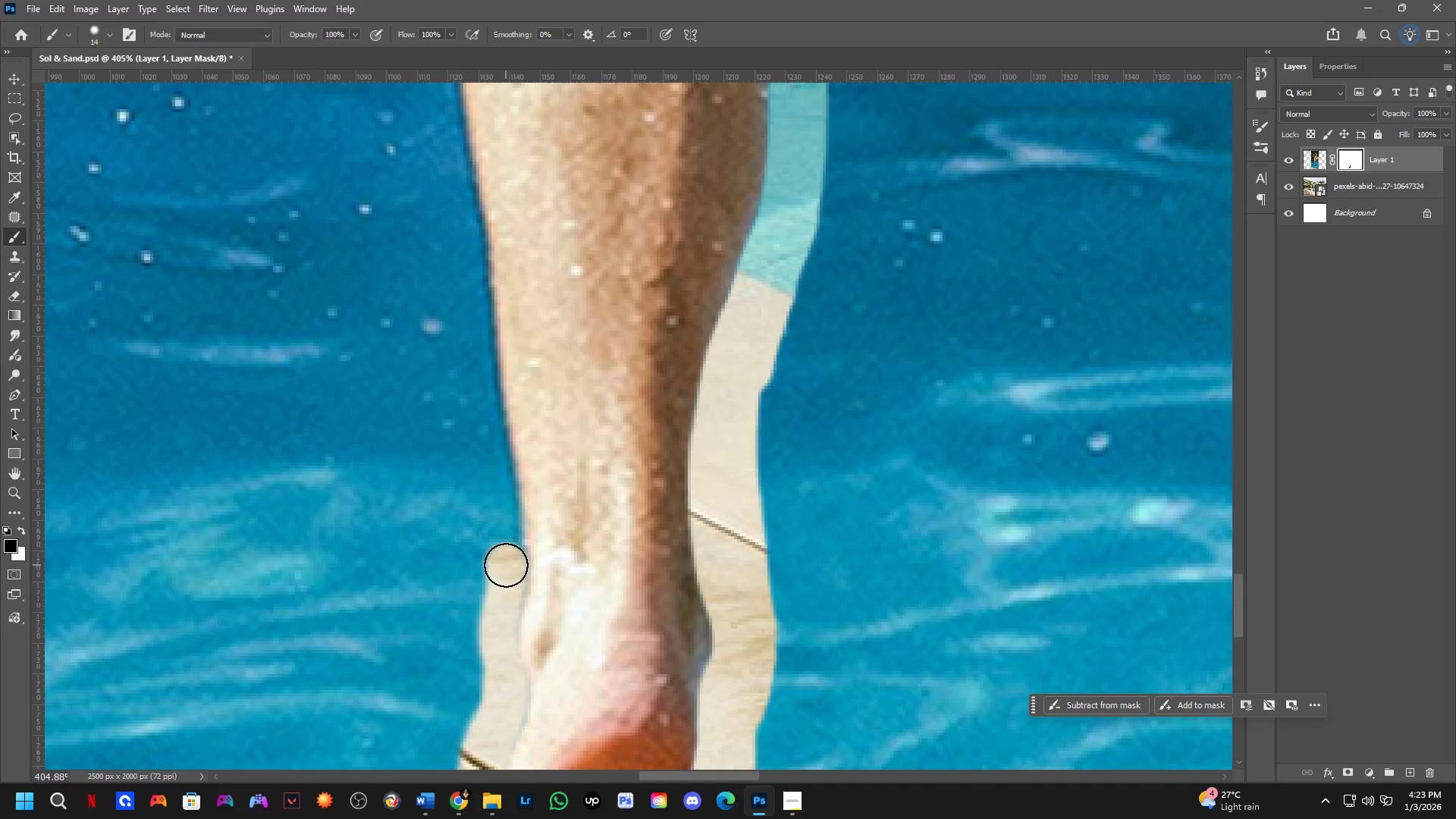 
left_click_drag(start_coordinate=[513, 345], to_coordinate=[500, 544])
 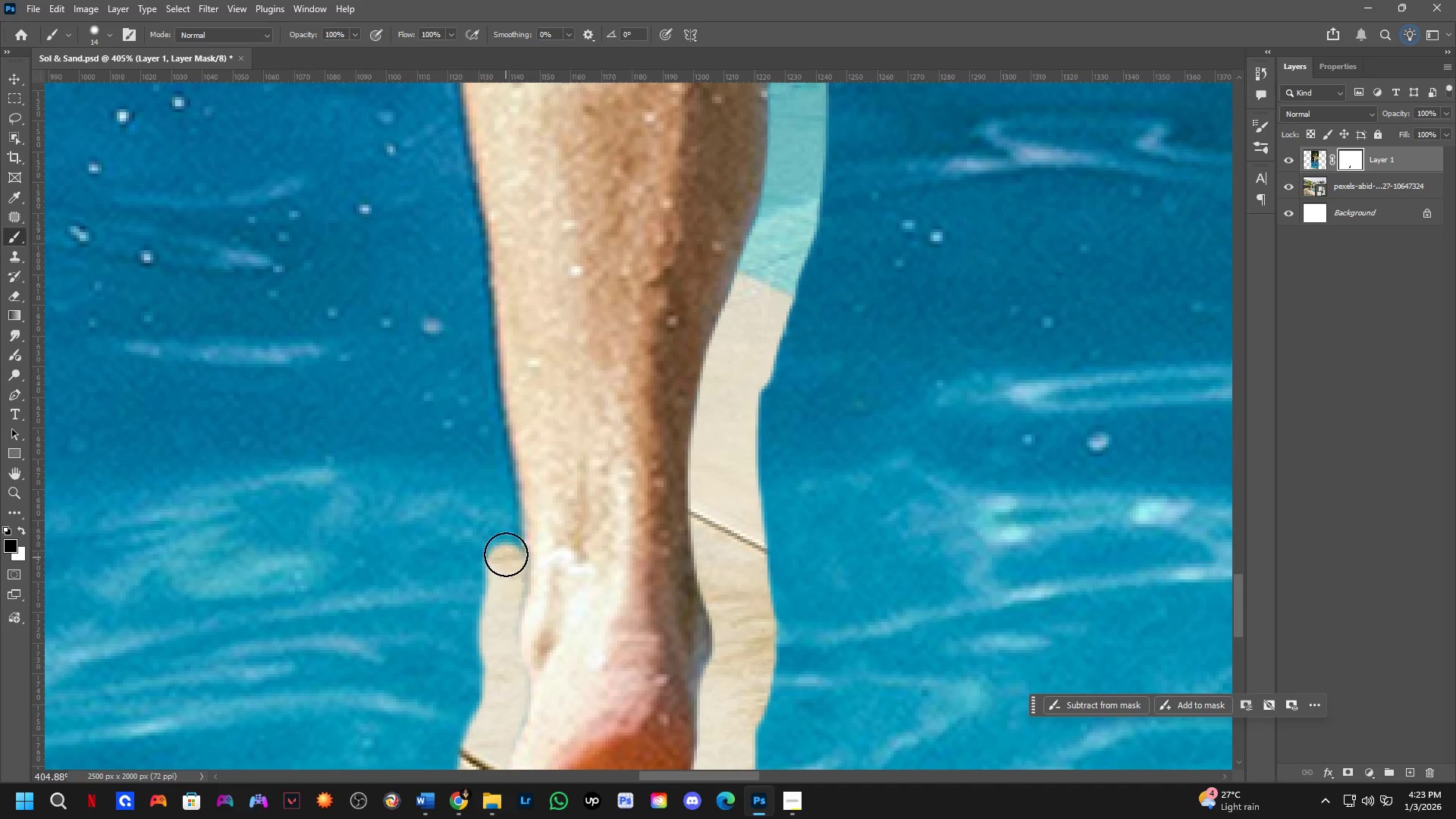 
hold_key(key=ShiftLeft, duration=0.62)
left_click([482, 404])
 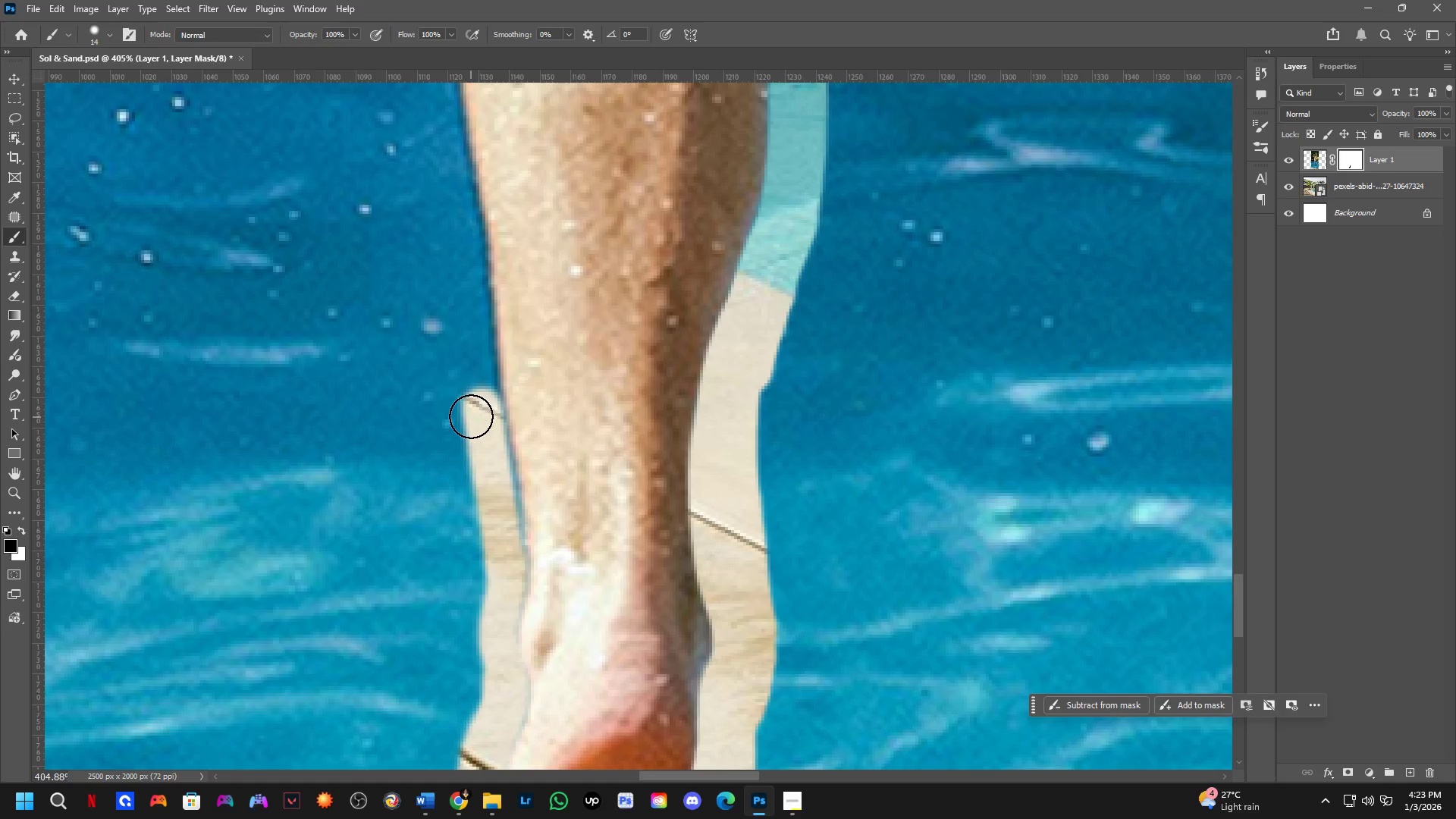 
left_click_drag(start_coordinate=[475, 414], to_coordinate=[502, 589])
 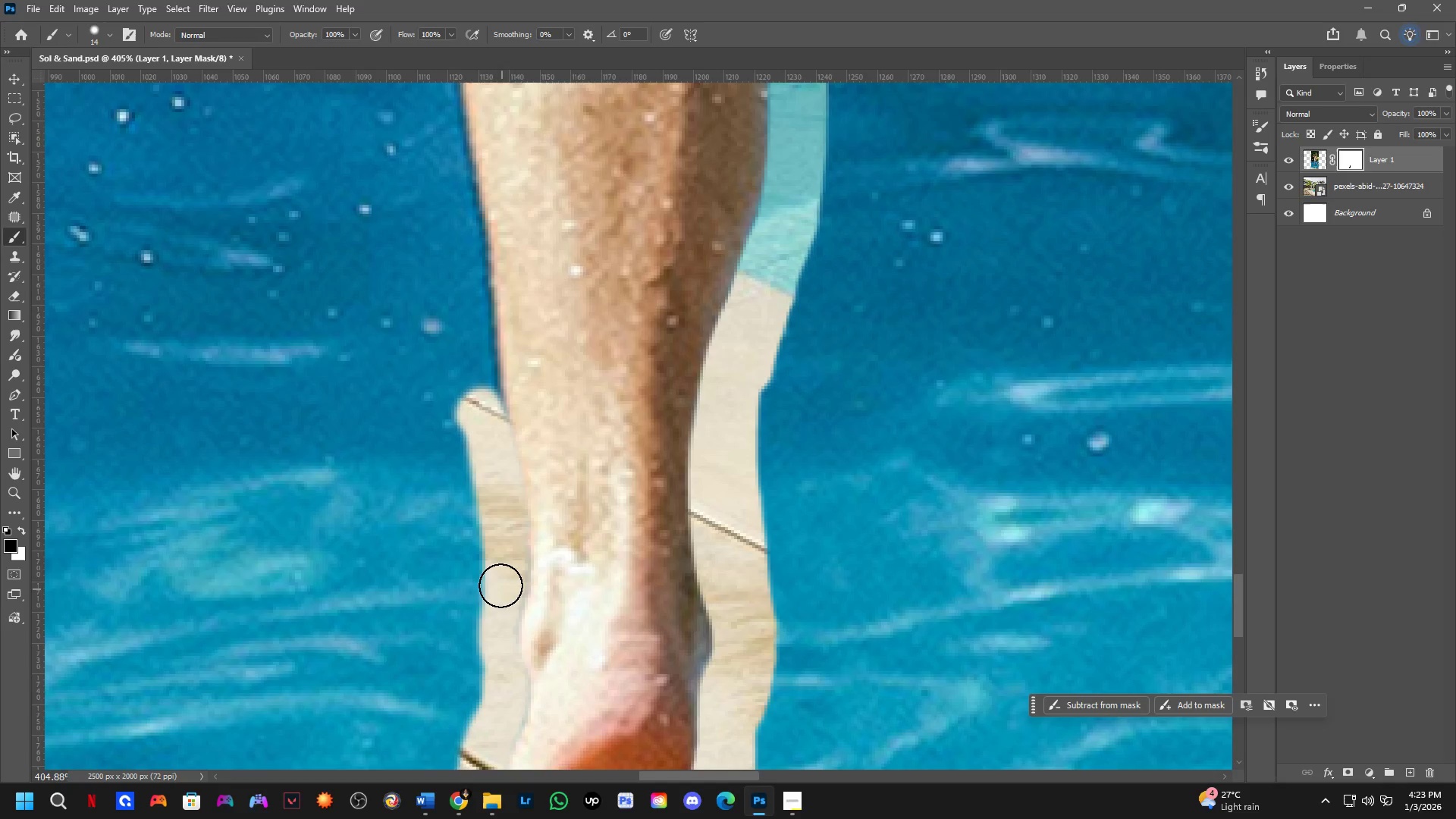 
hold_key(key=Space, duration=0.55)
 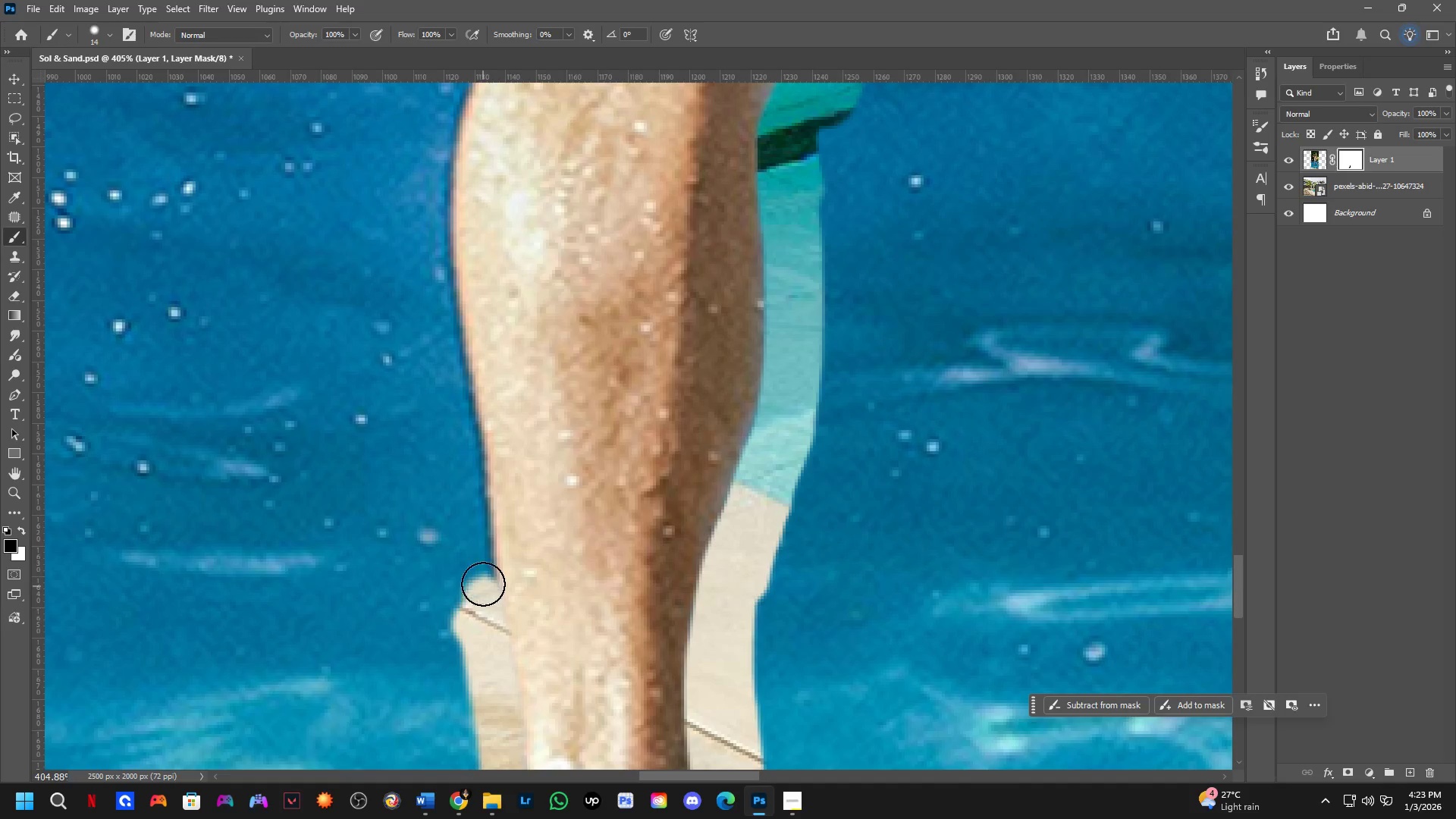 
left_click_drag(start_coordinate=[491, 456], to_coordinate=[488, 666])
 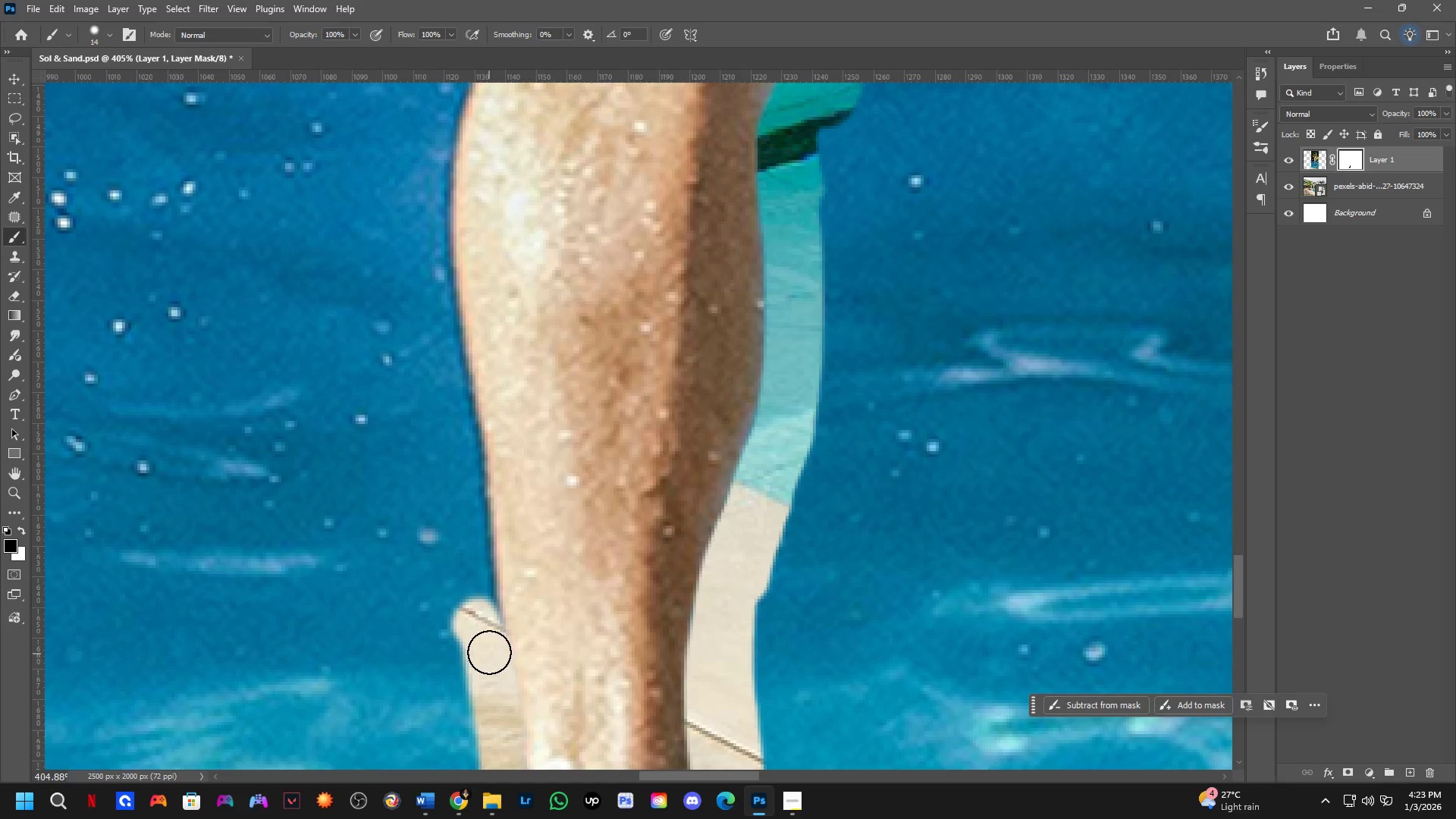 
left_click_drag(start_coordinate=[490, 648], to_coordinate=[429, 228])
 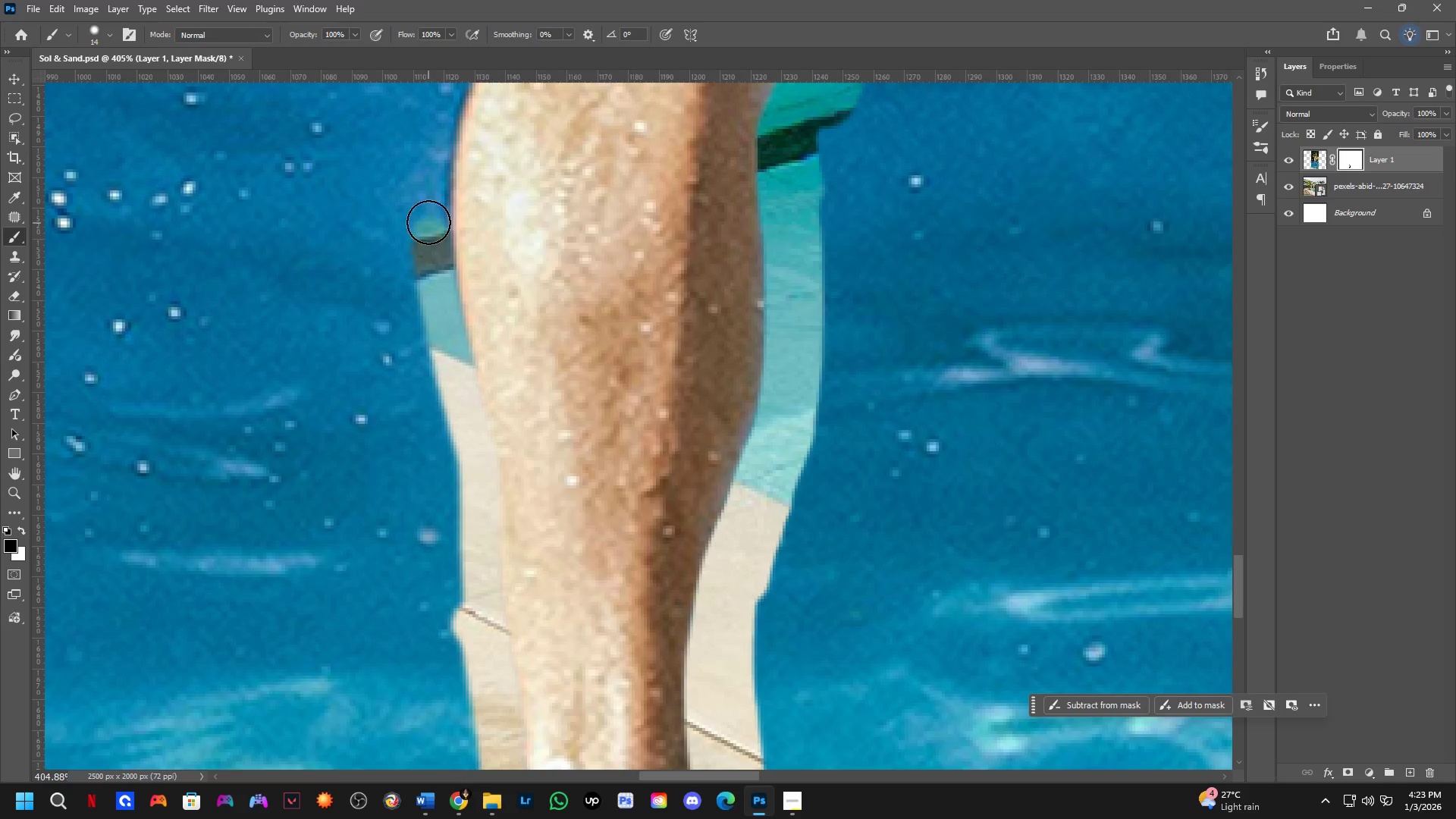 
hold_key(key=Space, duration=0.58)
 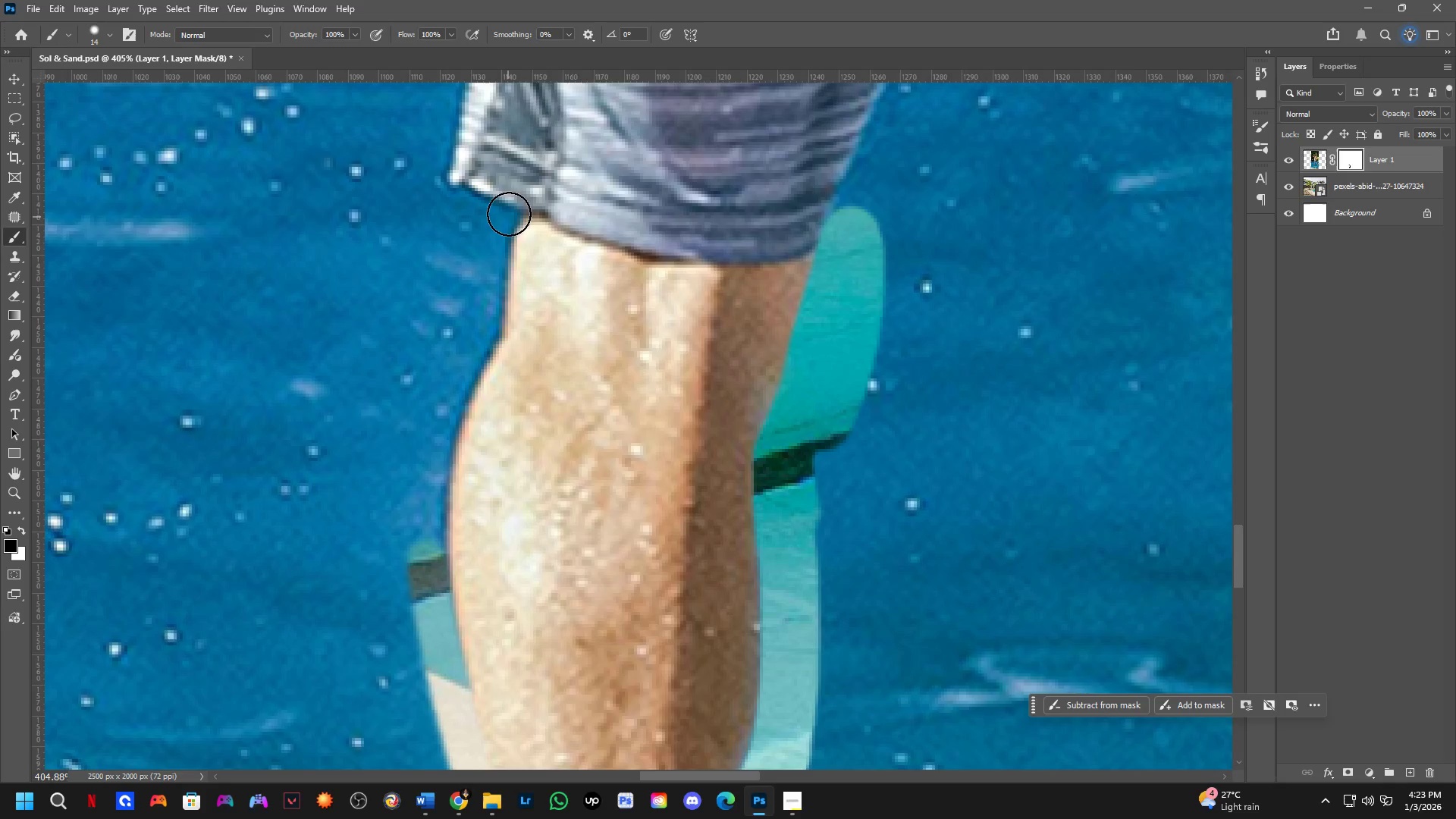 
left_click_drag(start_coordinate=[425, 230], to_coordinate=[422, 552])
 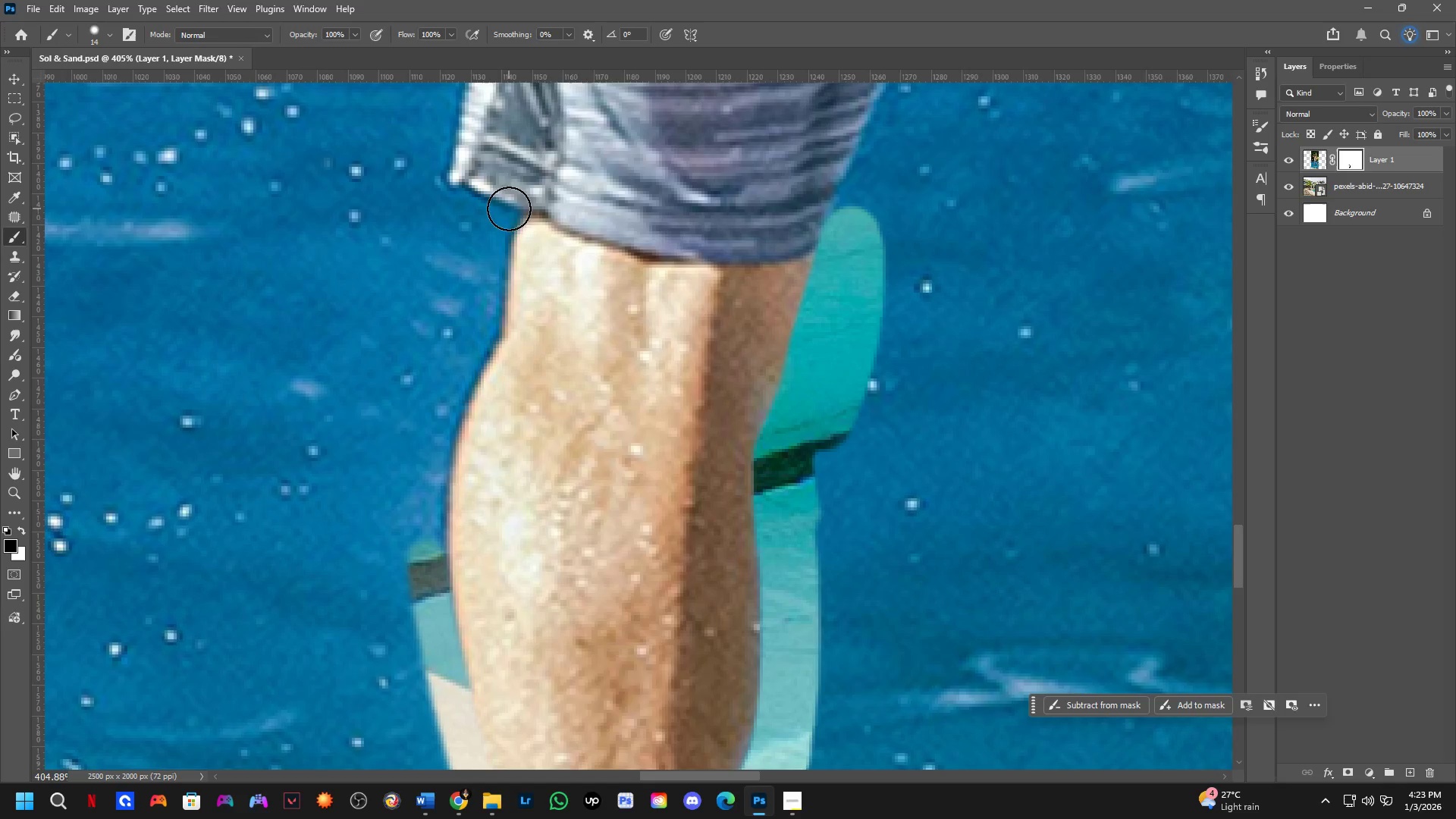 
left_click_drag(start_coordinate=[508, 194], to_coordinate=[419, 593])
 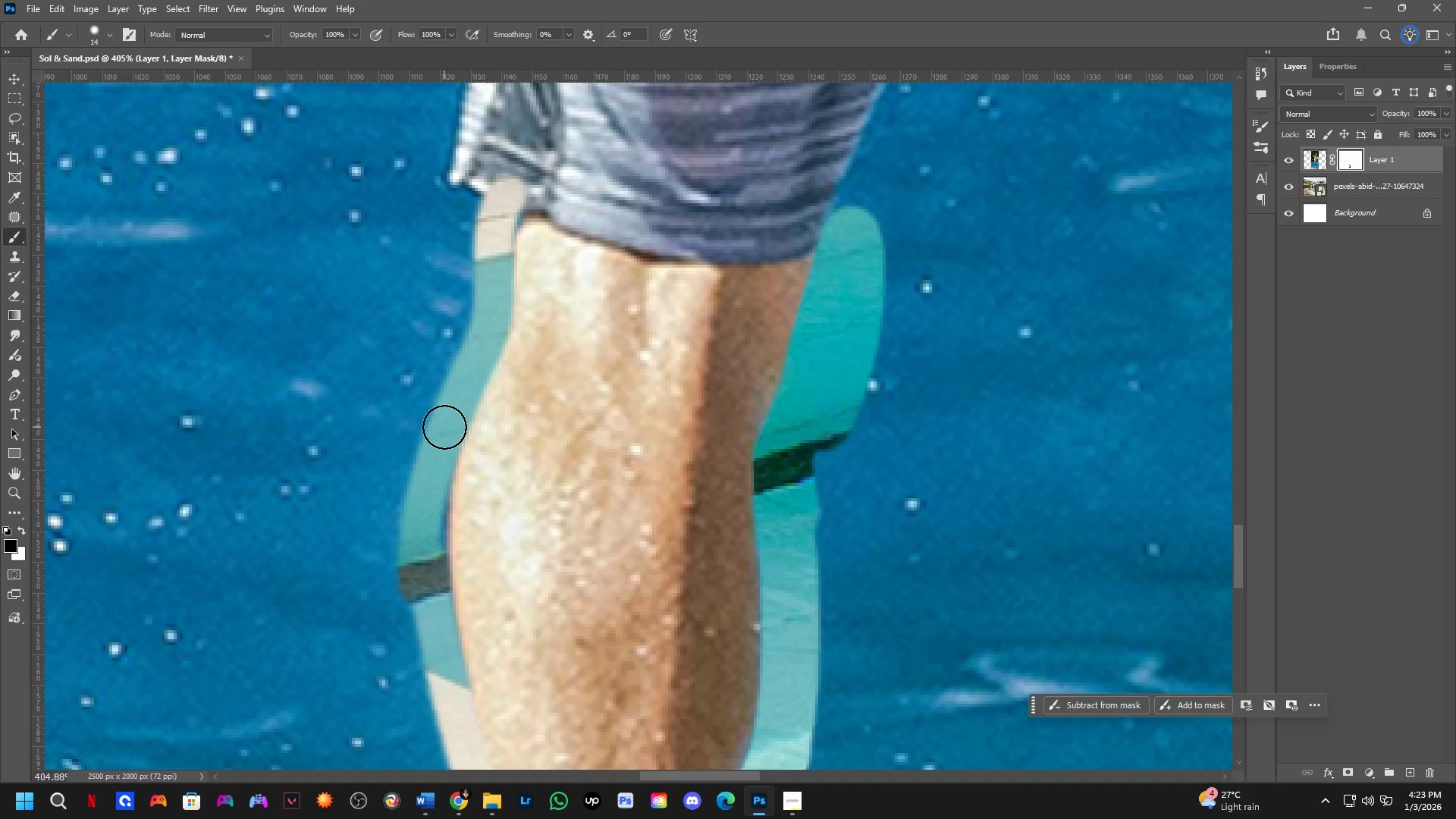 
left_click_drag(start_coordinate=[438, 433], to_coordinate=[427, 695])
 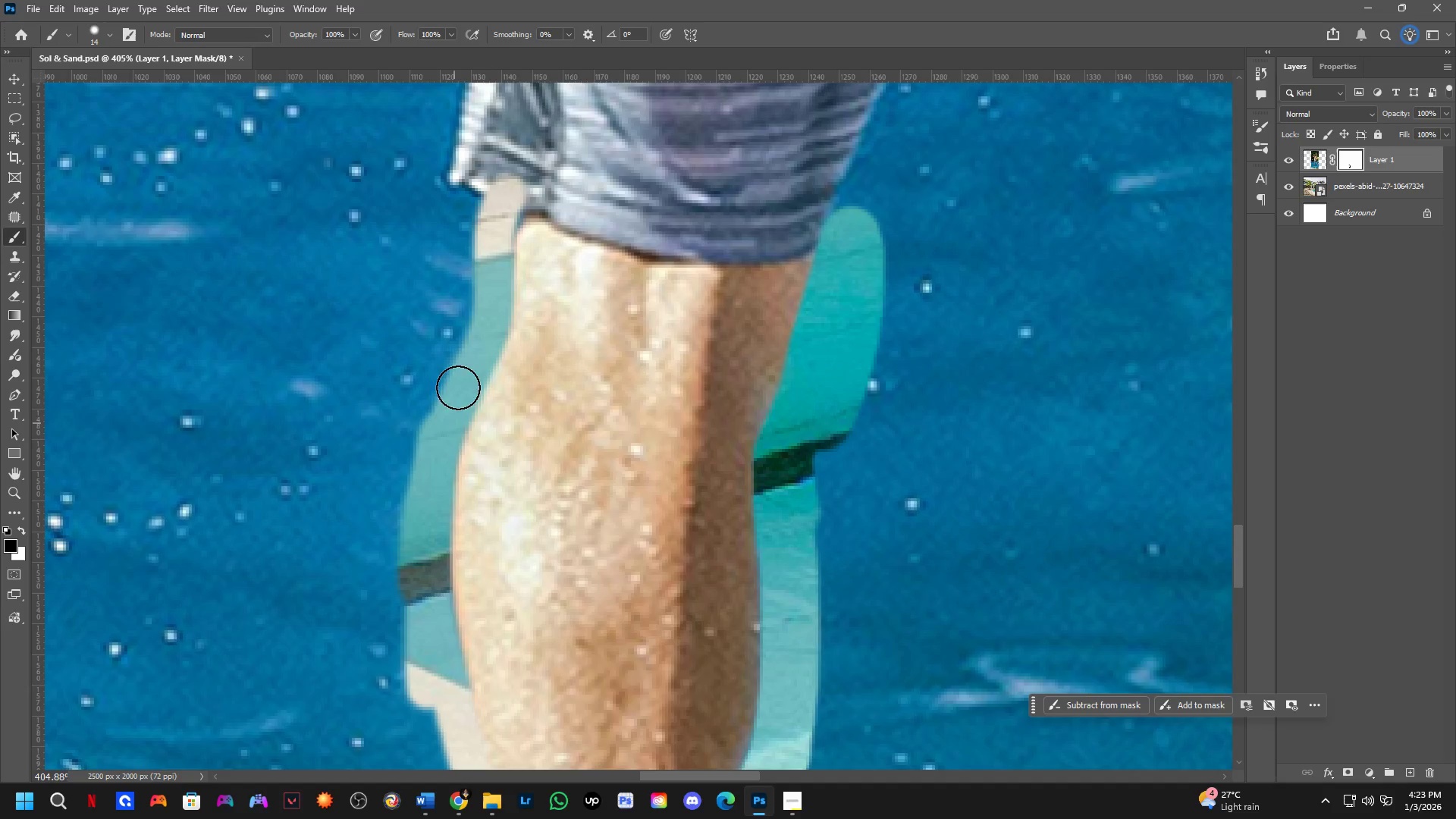 
hold_key(key=Space, duration=0.48)
 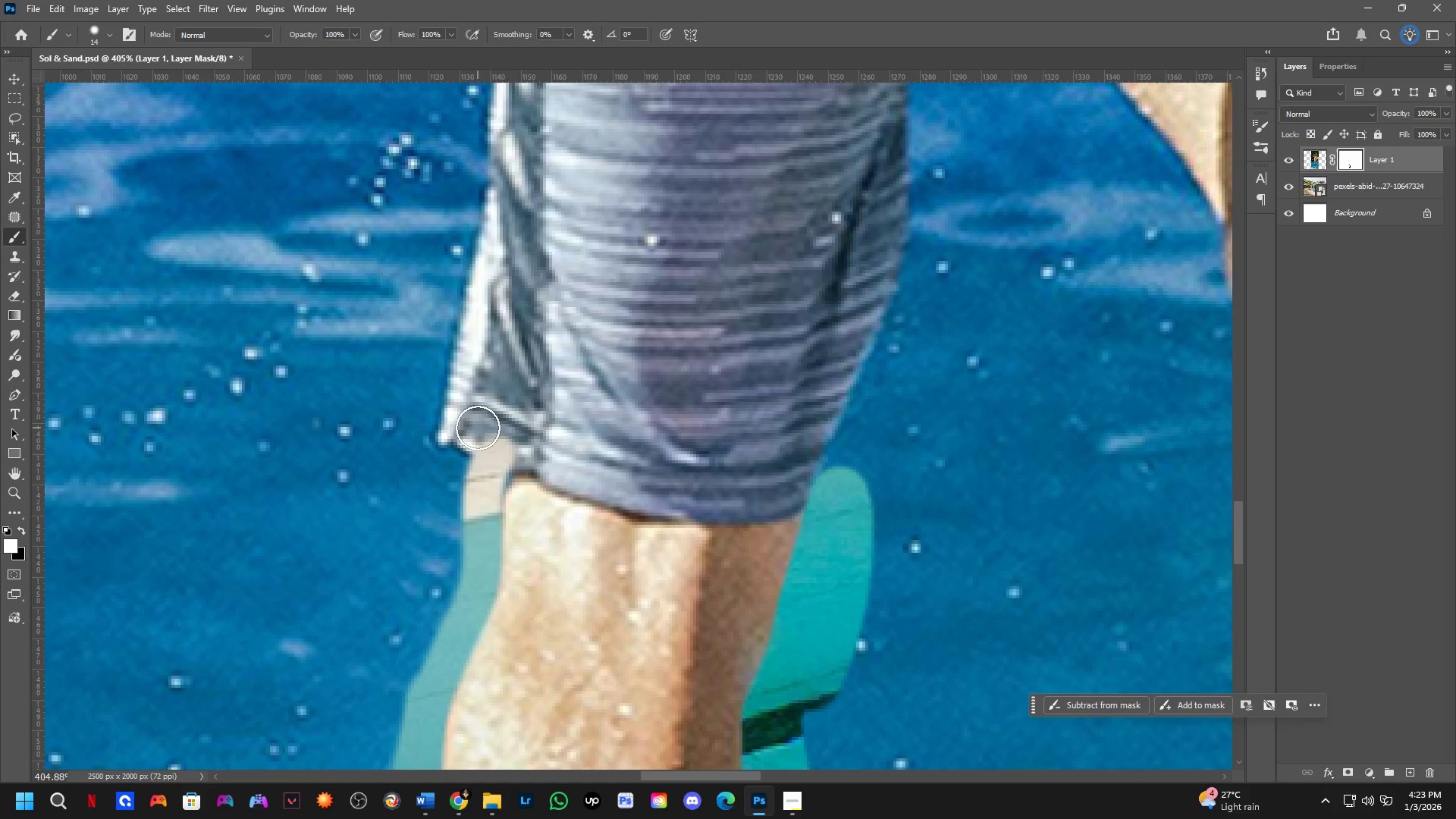 
left_click_drag(start_coordinate=[466, 300], to_coordinate=[453, 535])
 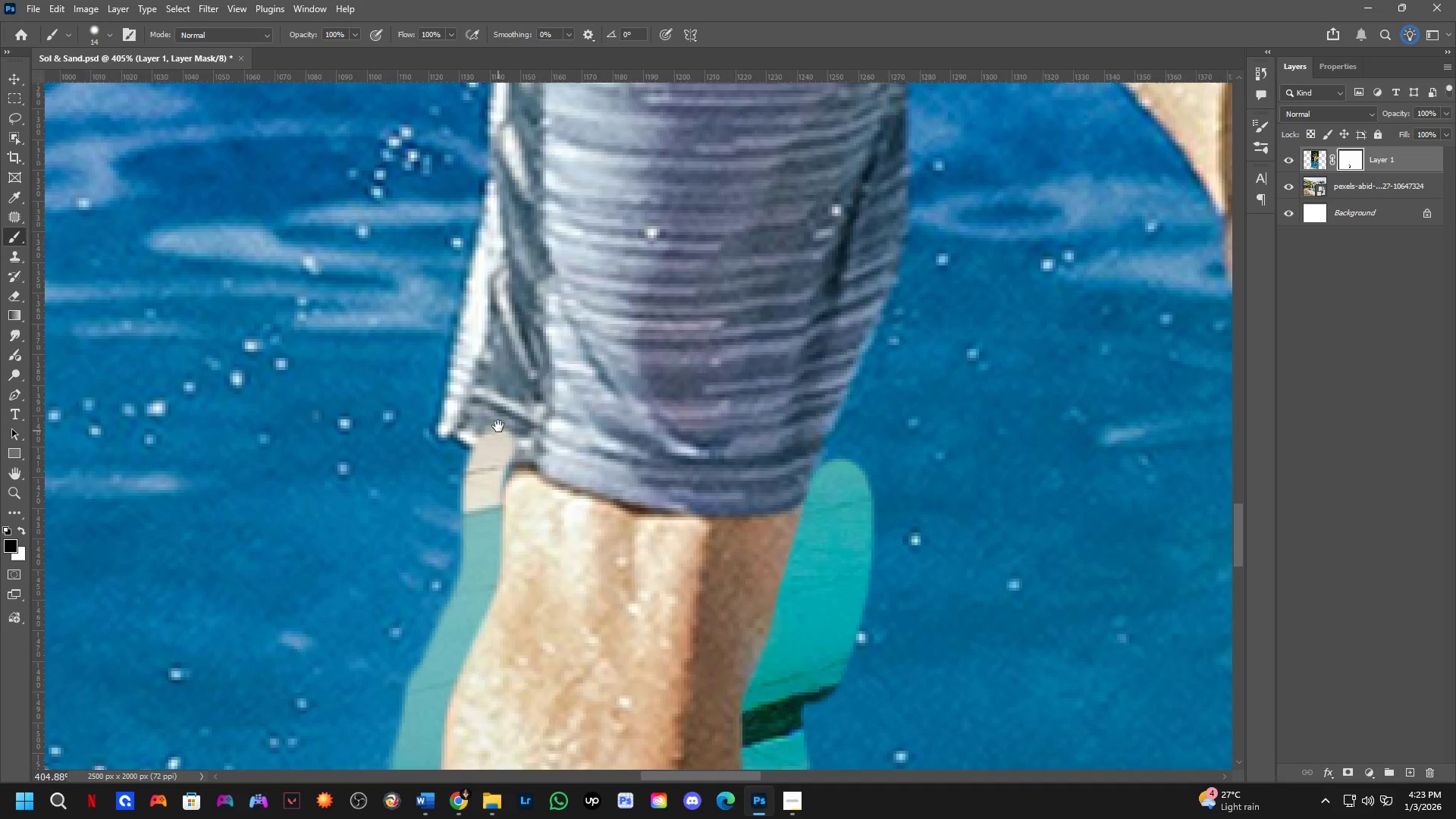 
type(xx)
 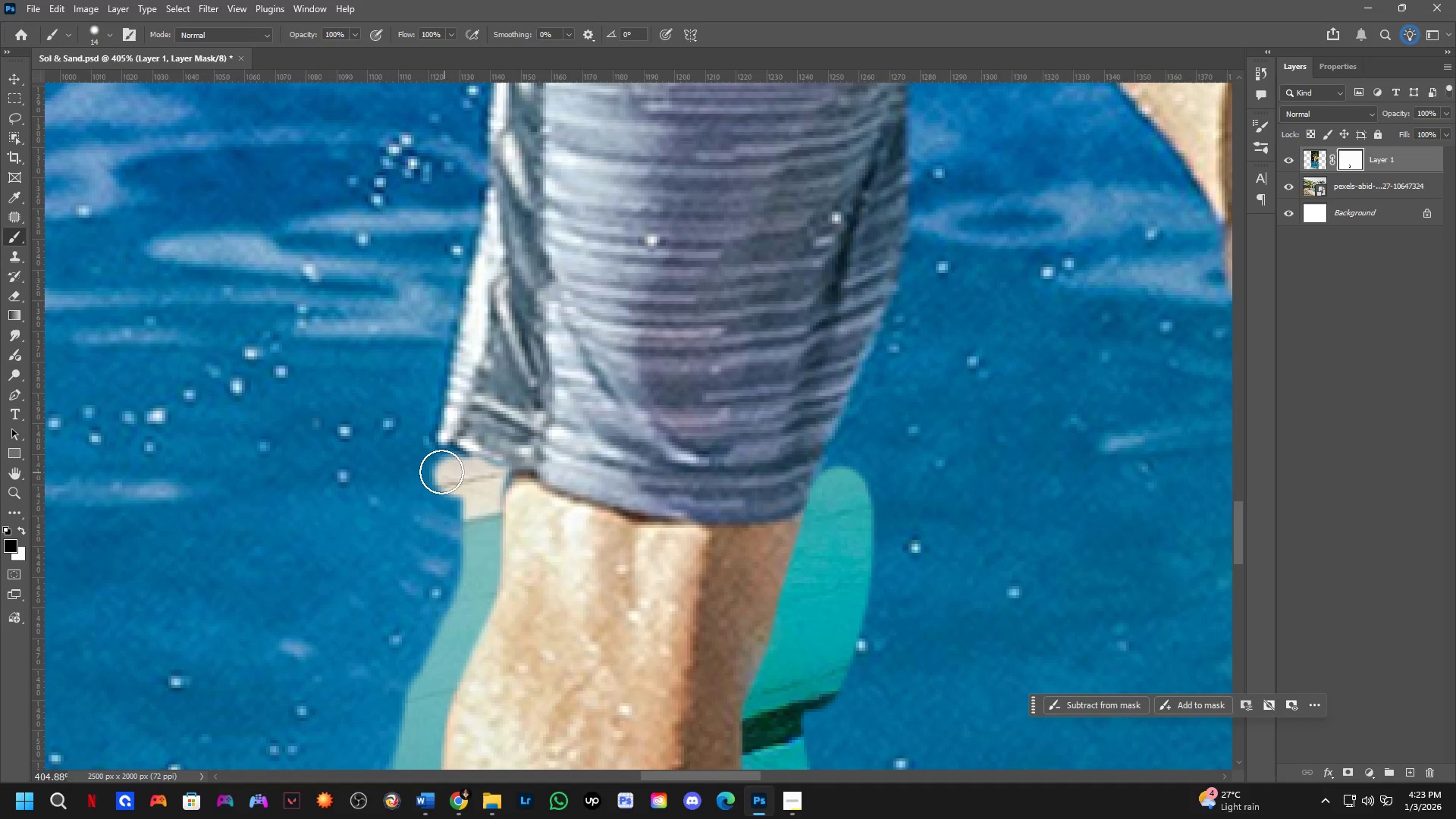 
left_click_drag(start_coordinate=[478, 428], to_coordinate=[504, 438])
 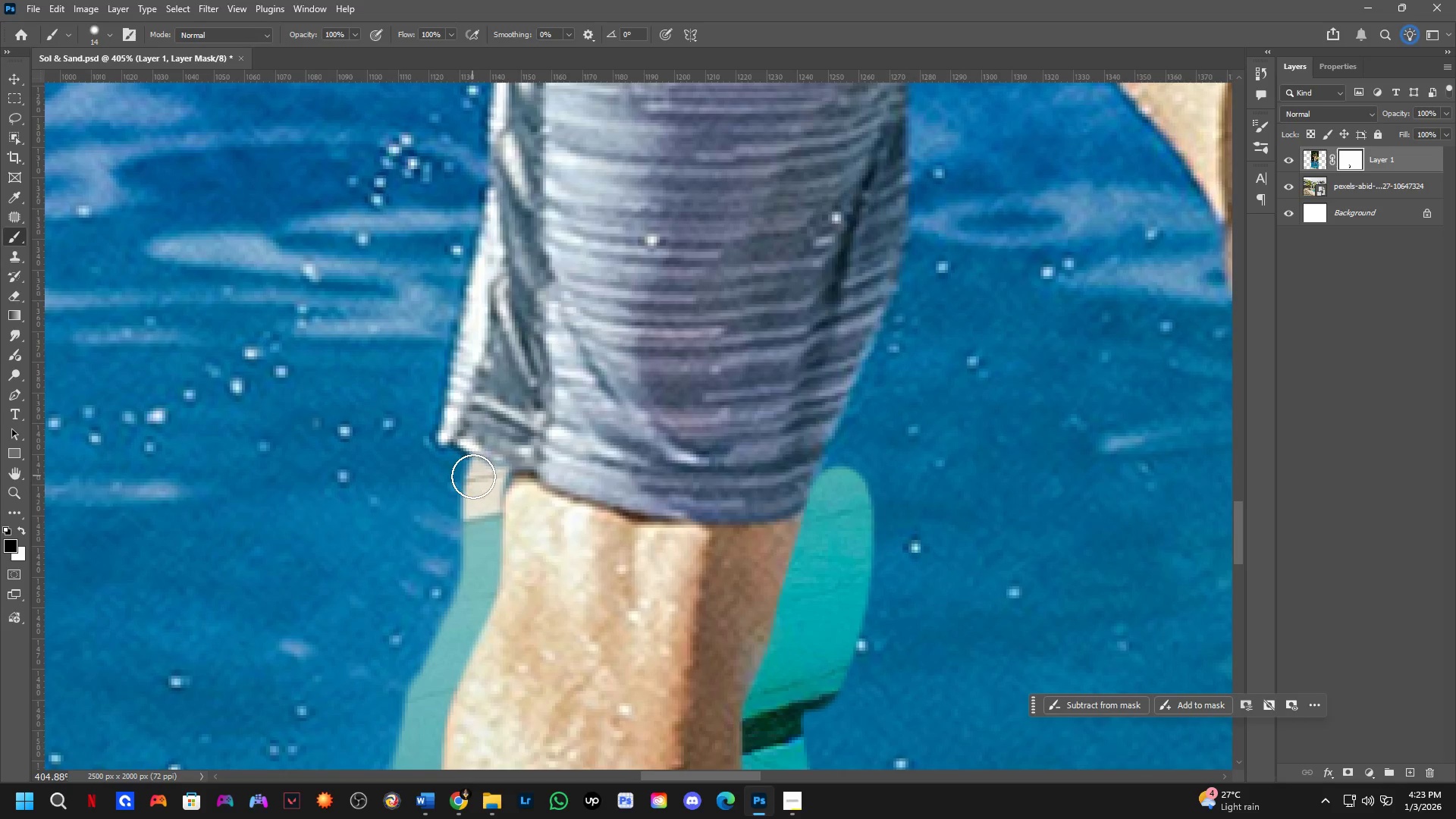 
left_click_drag(start_coordinate=[474, 478], to_coordinate=[423, 425])
 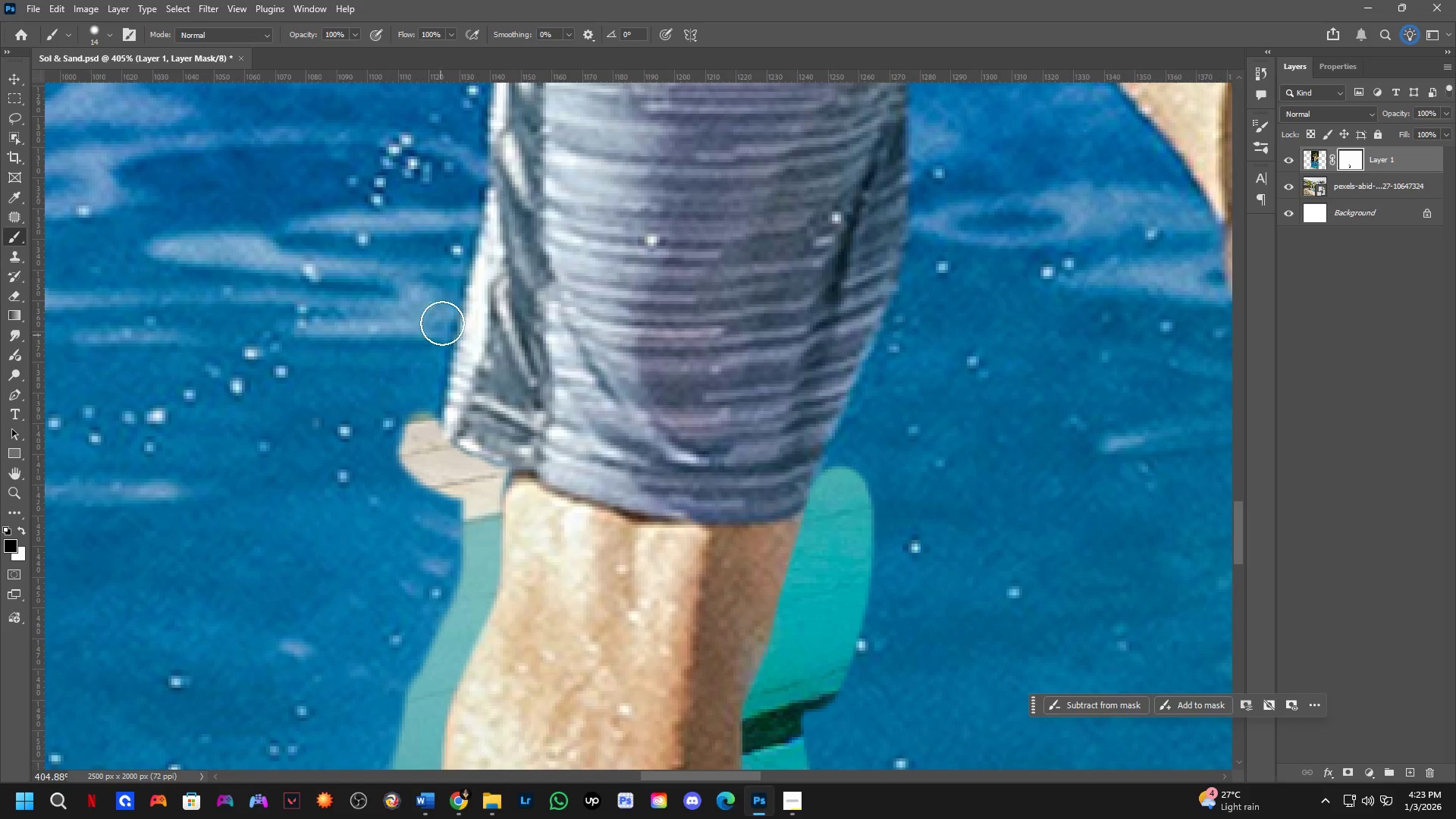 
hold_key(key=Space, duration=0.5)
 